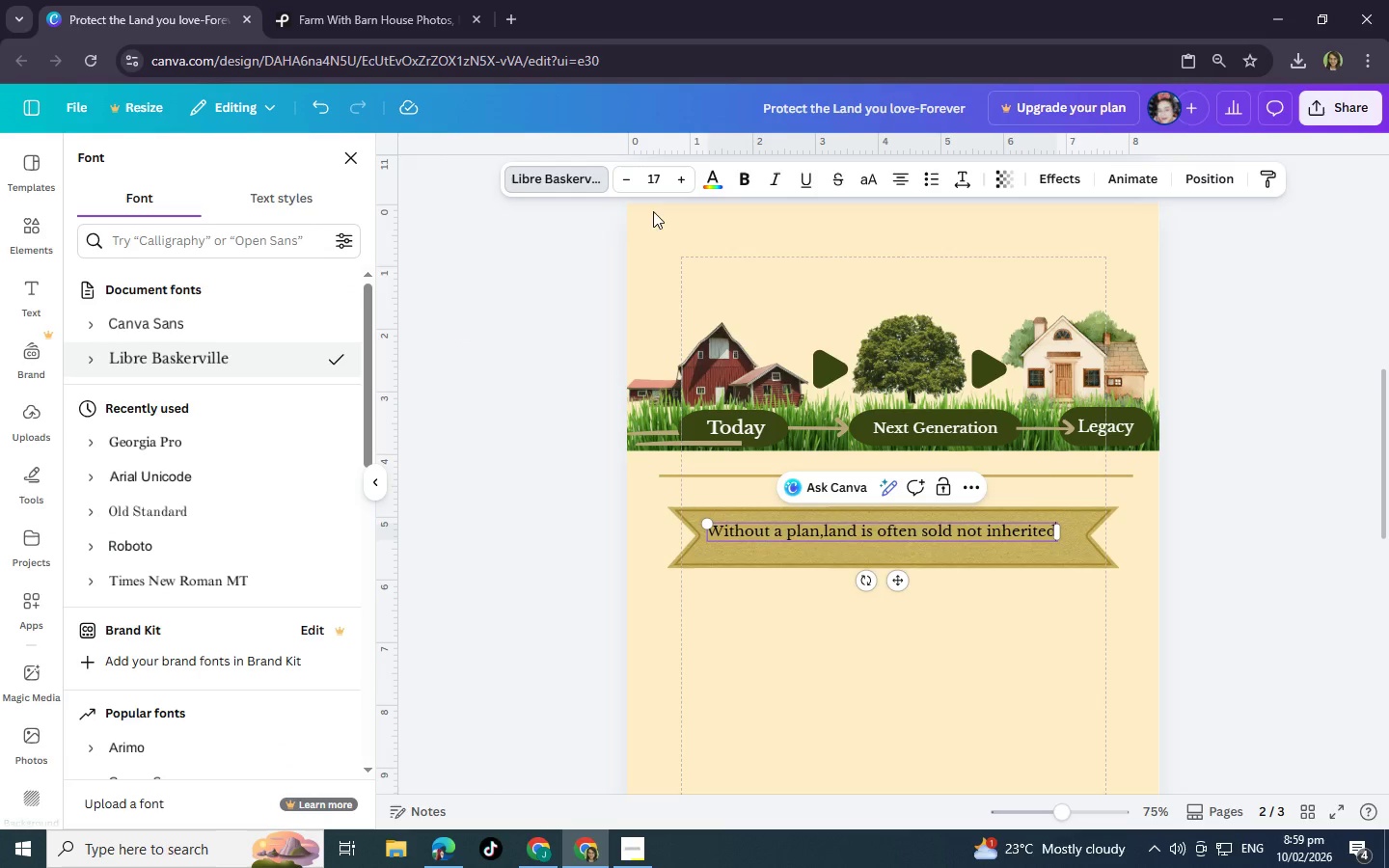 
left_click([777, 180])
 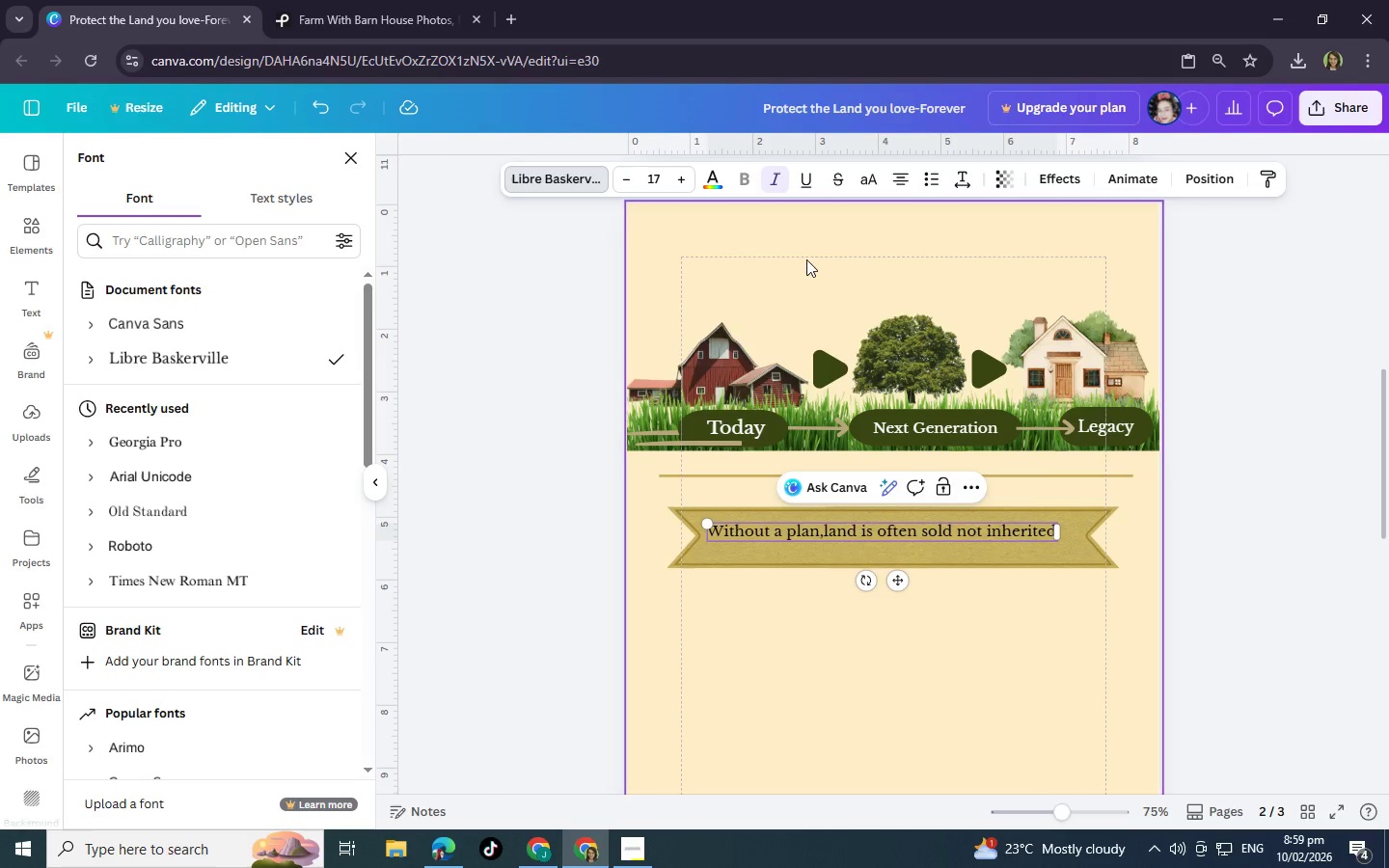 
left_click([770, 176])
 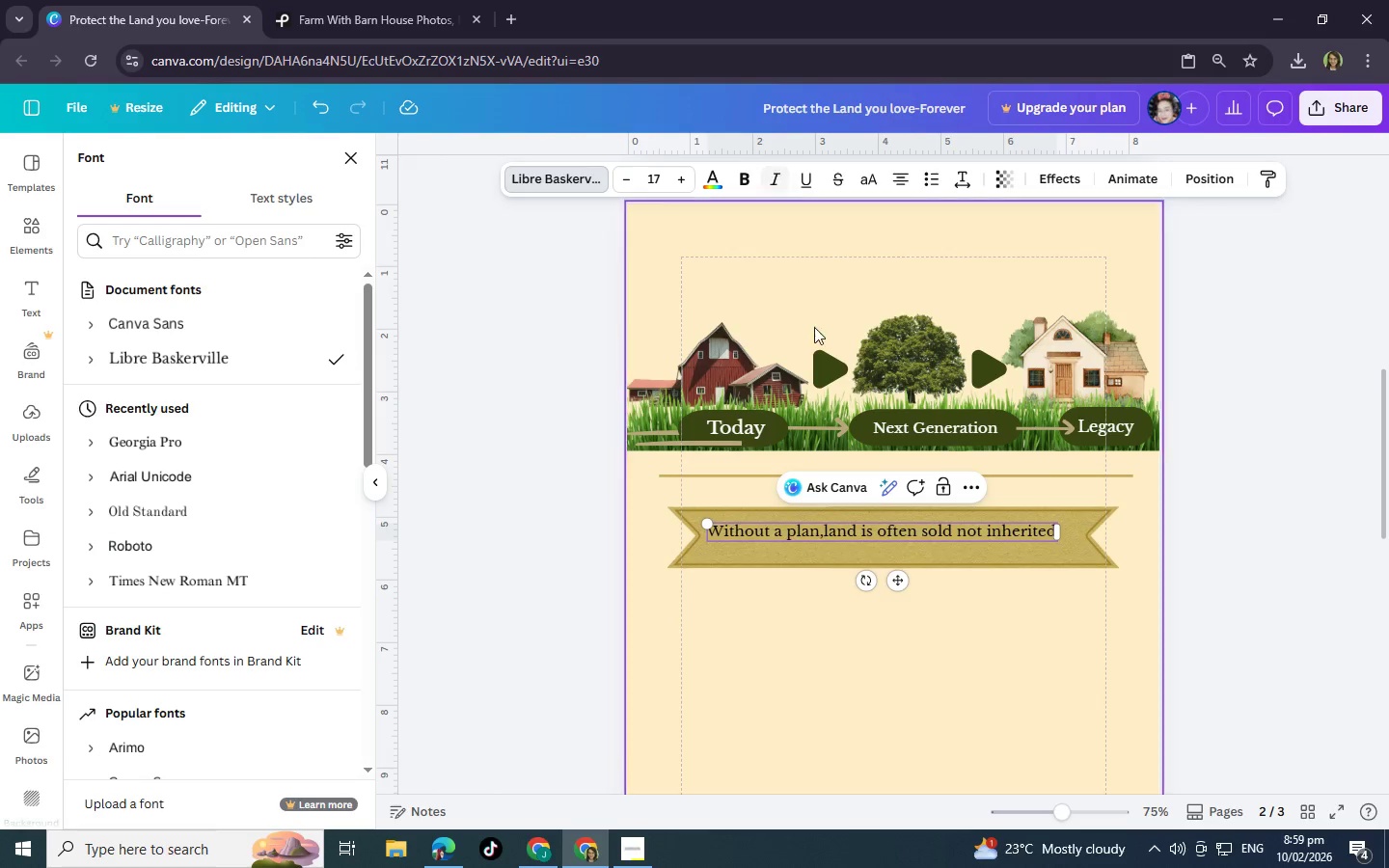 
left_click([1001, 672])
 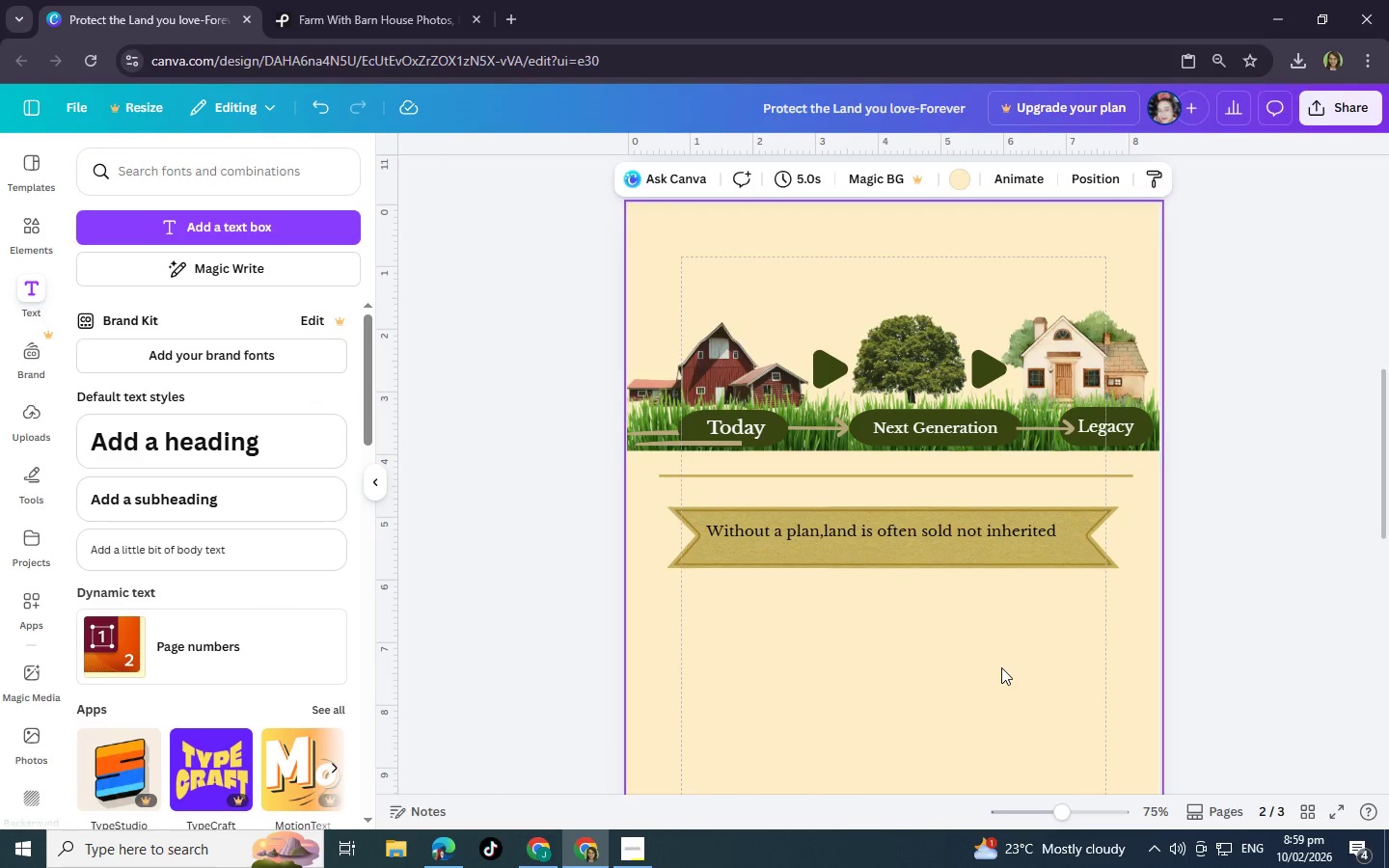 
left_click([929, 536])
 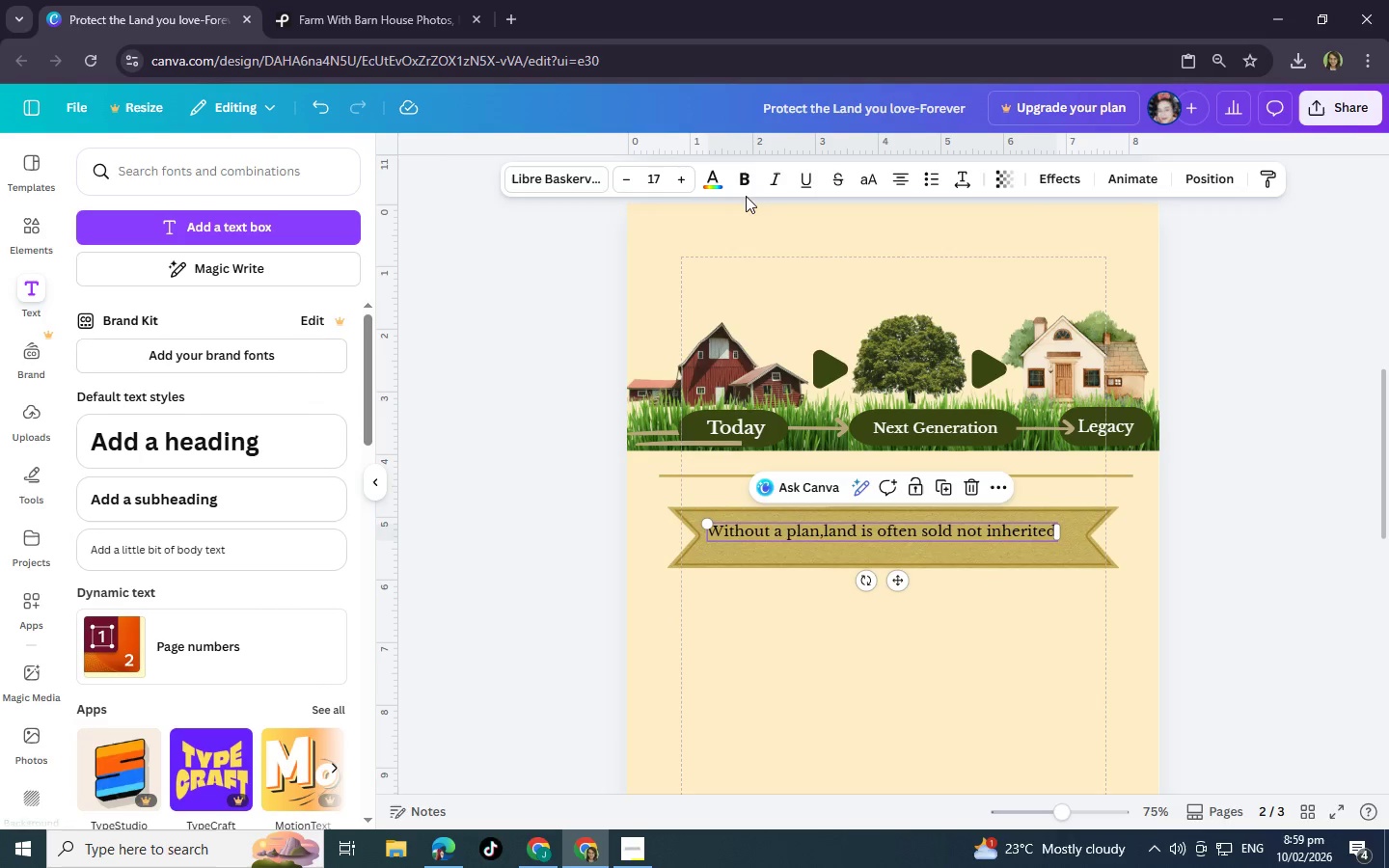 
left_click([746, 181])
 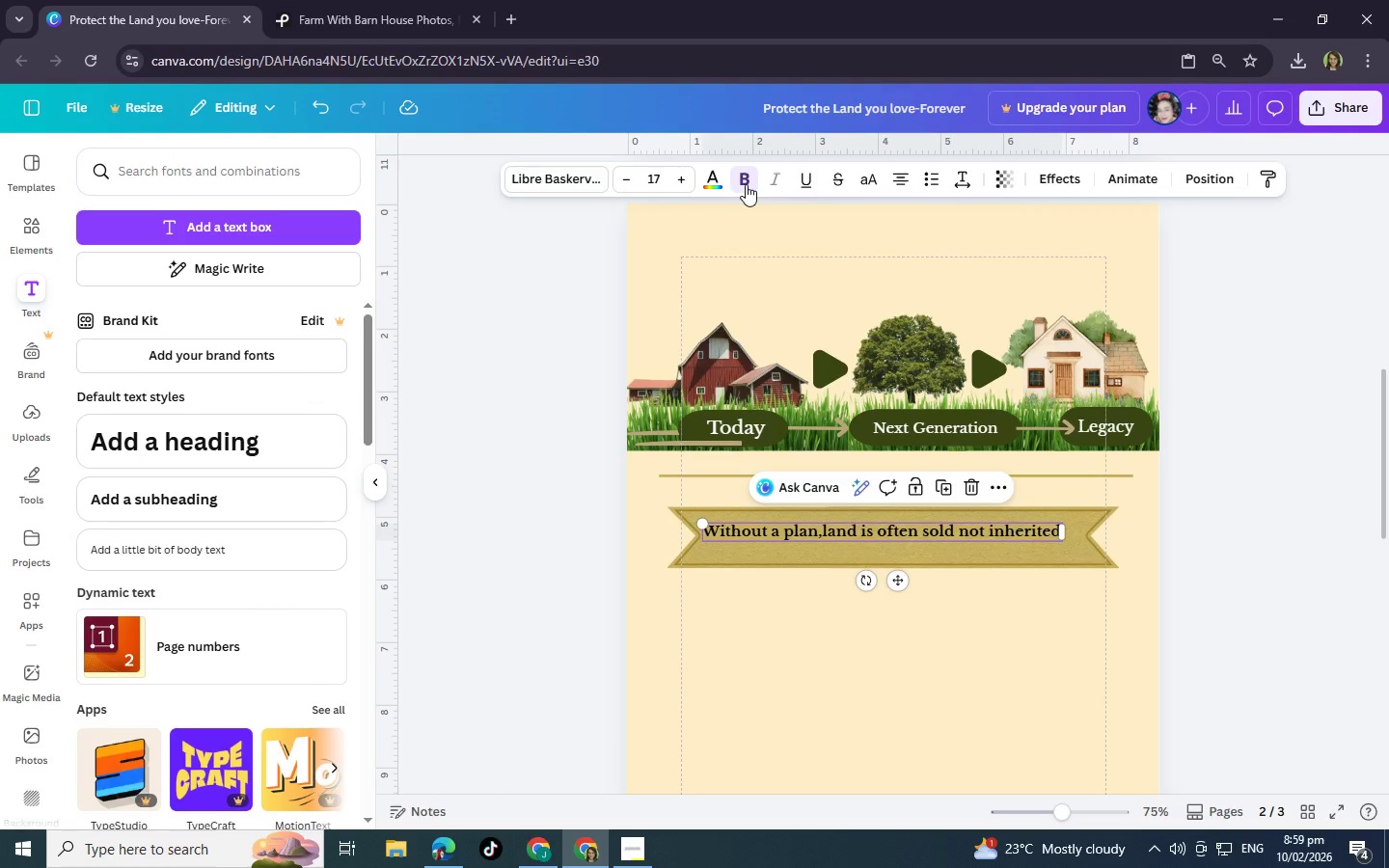 
left_click([746, 184])
 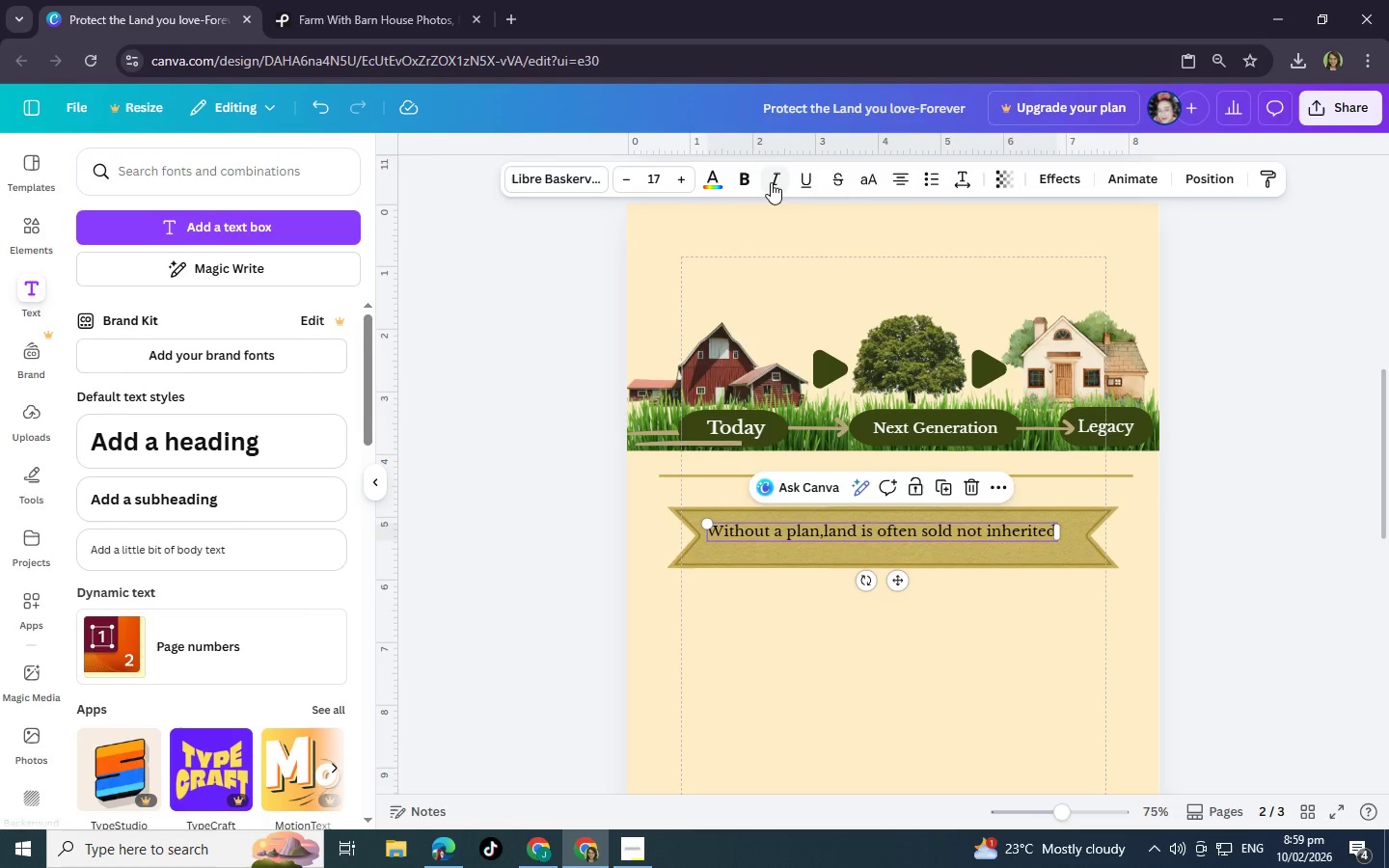 
left_click([771, 182])
 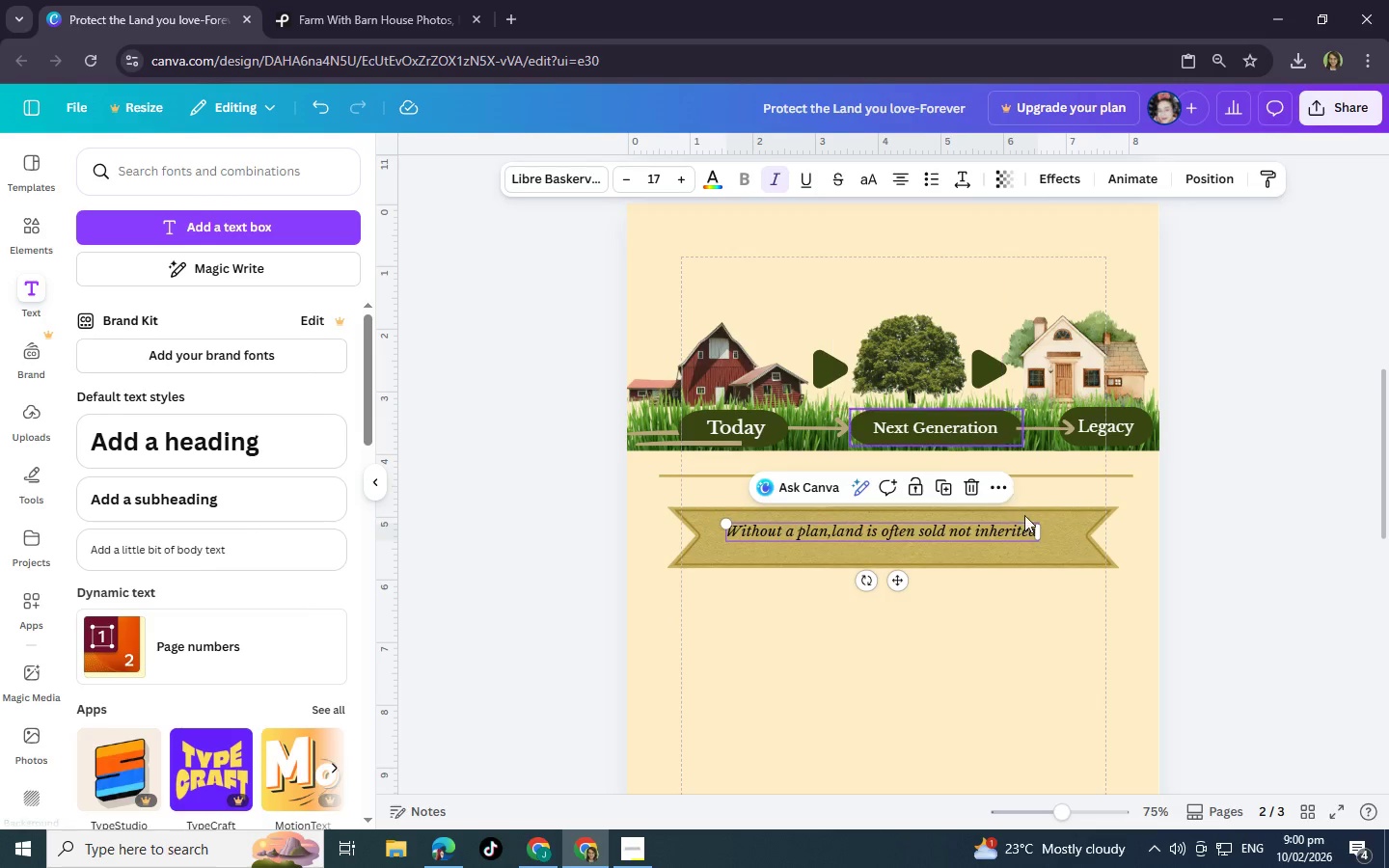 
left_click([1040, 672])
 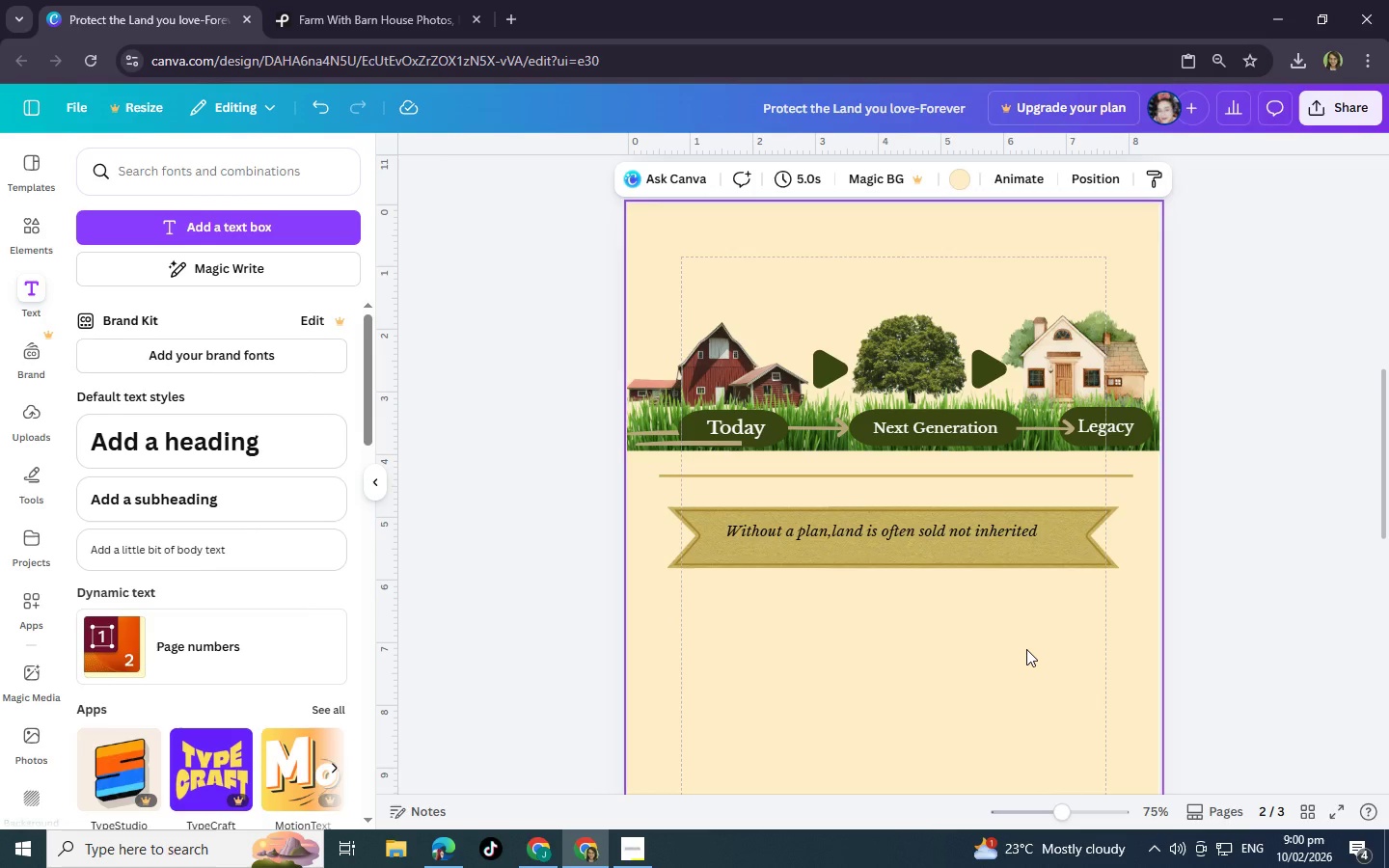 
wait(6.05)
 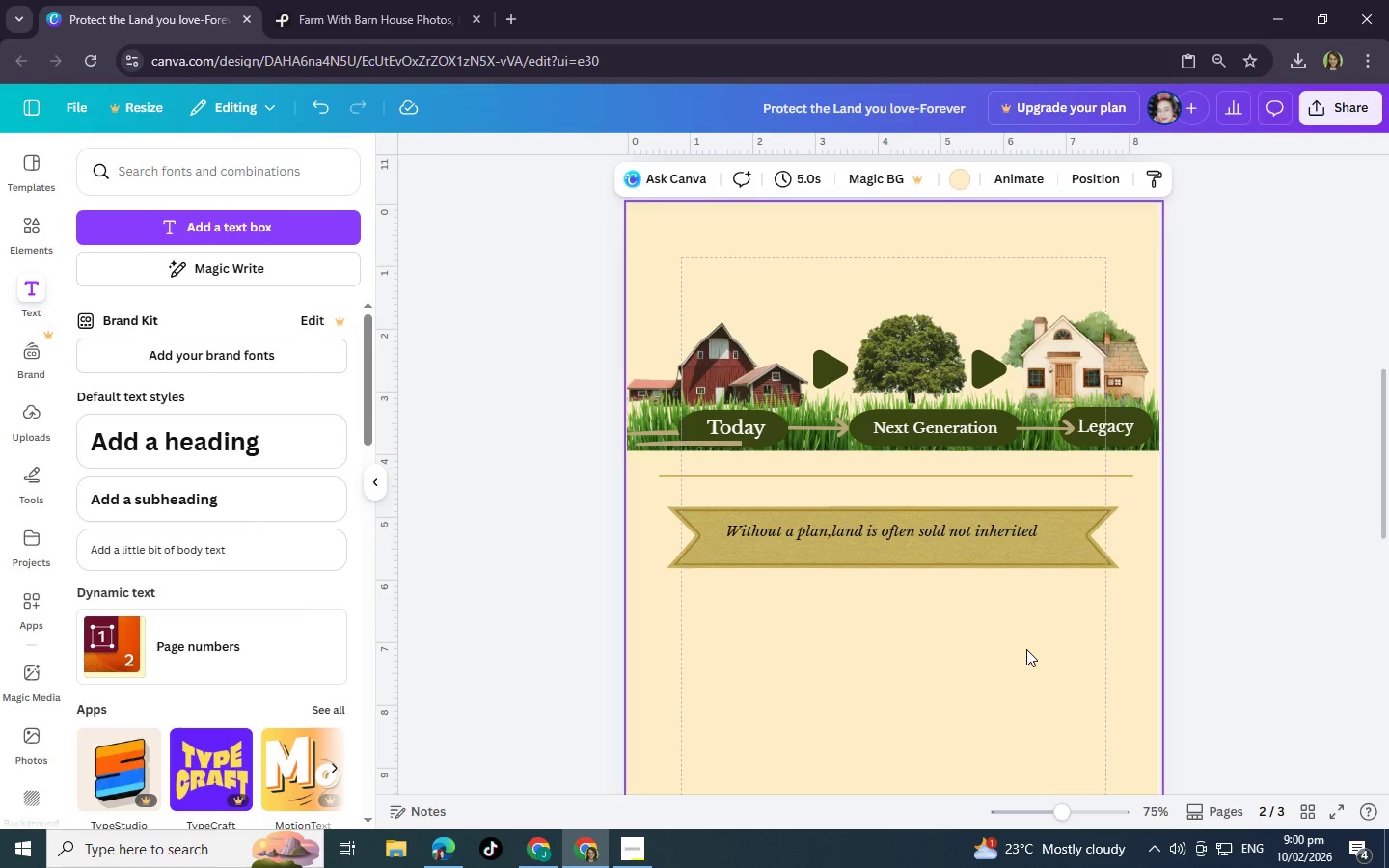 
scroll: coordinate [1026, 649], scroll_direction: down, amount: 2.0
 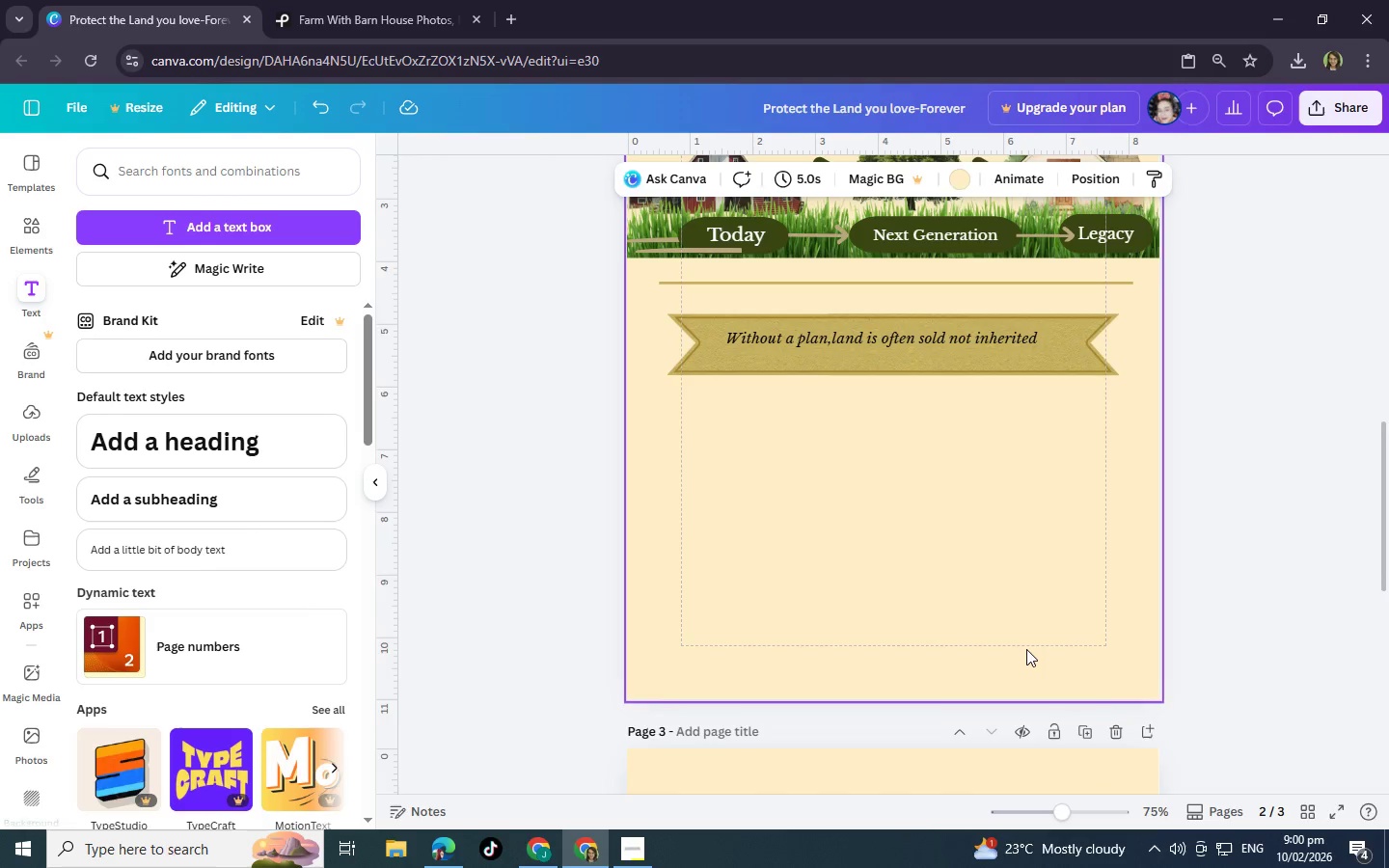 
scroll: coordinate [1026, 649], scroll_direction: up, amount: 2.0
 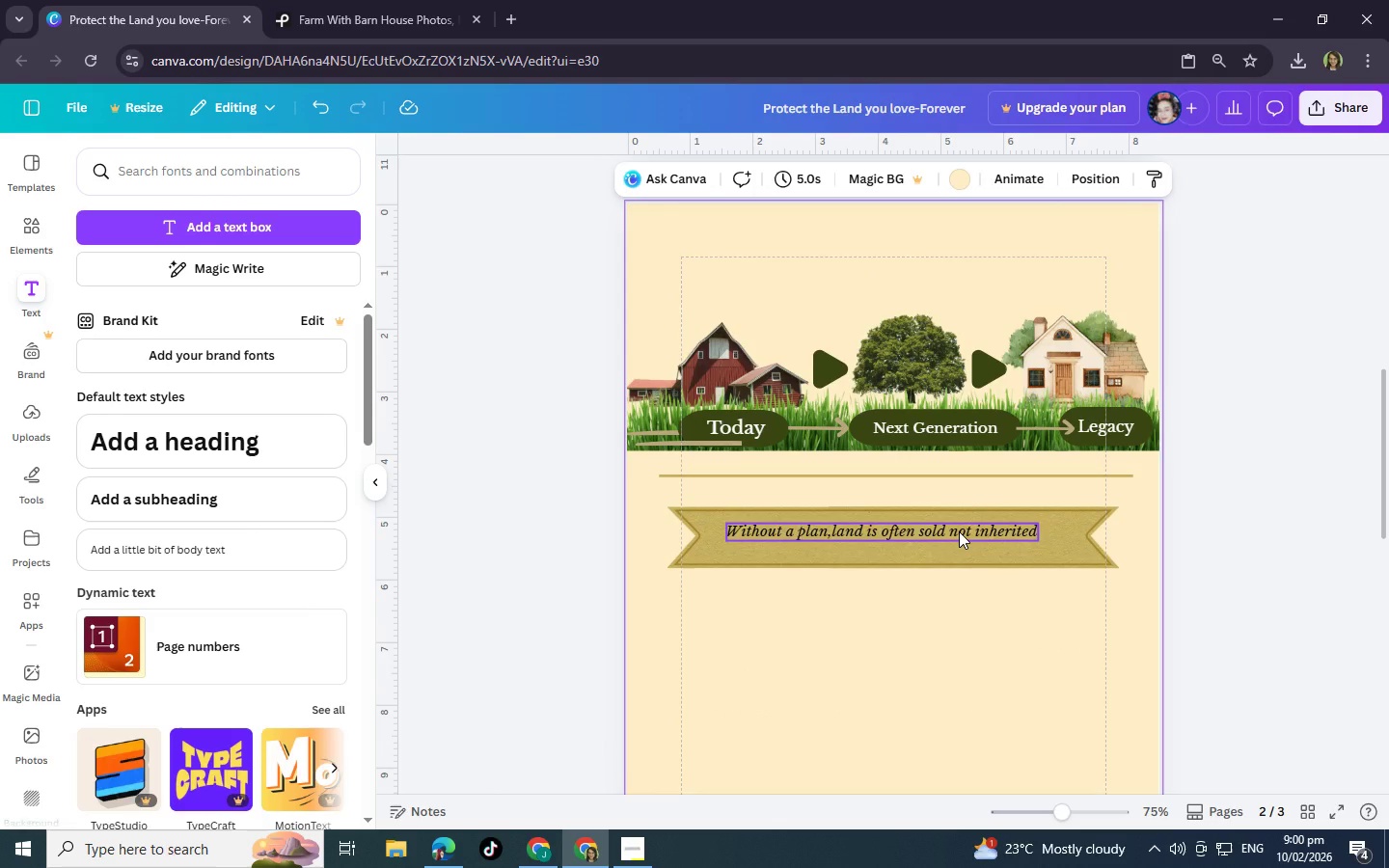 
left_click([959, 531])
 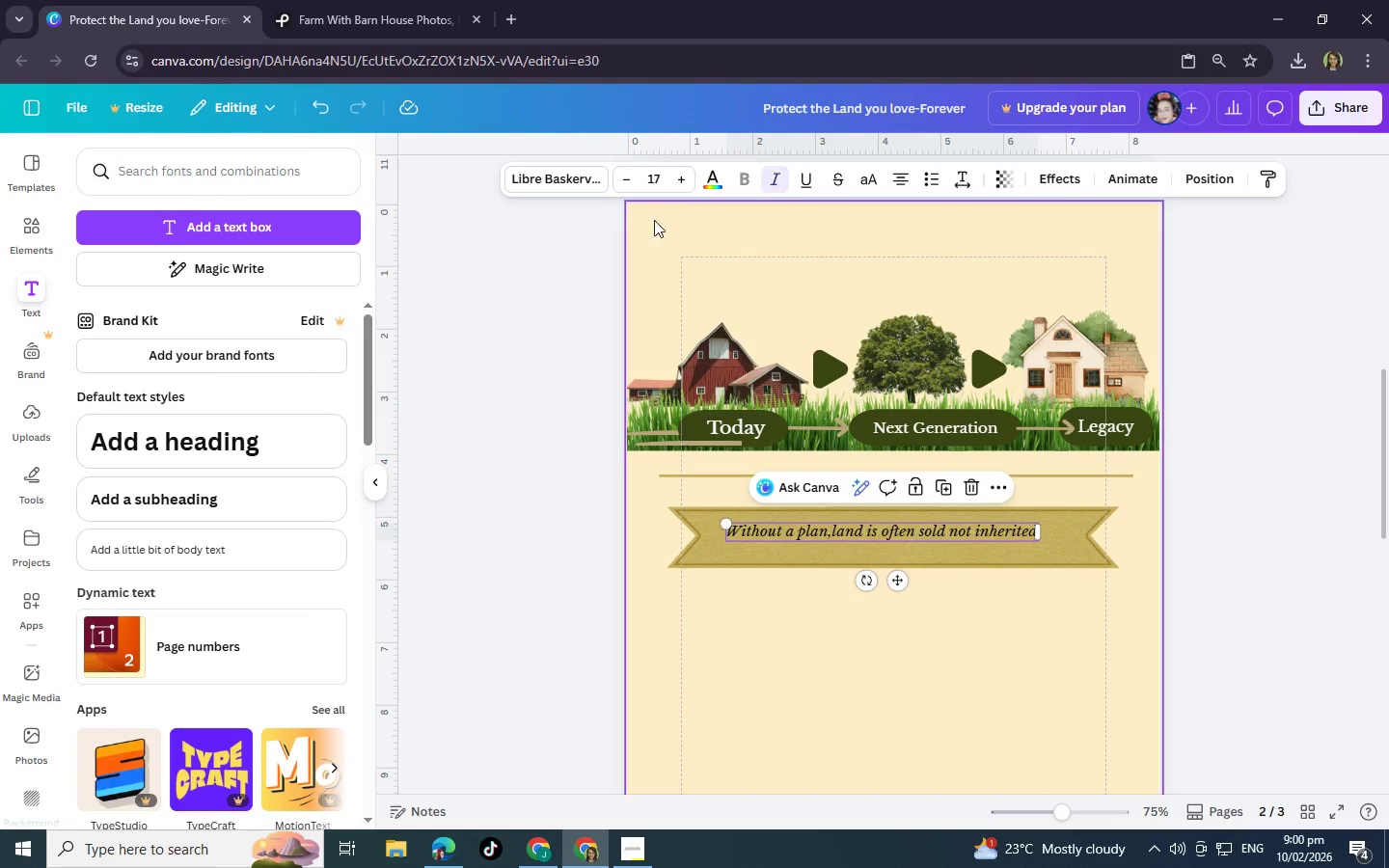 
left_click([683, 182])
 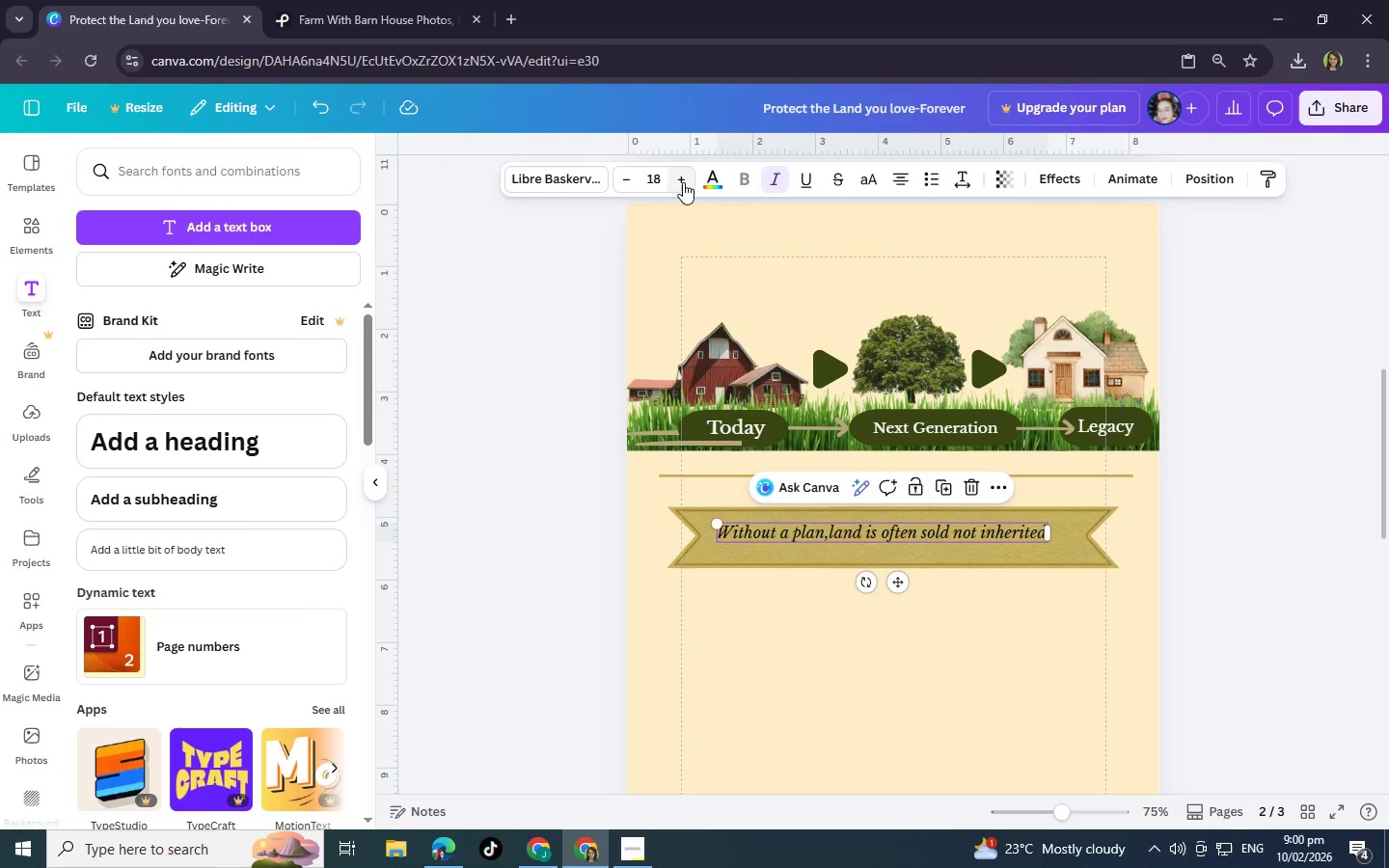 
left_click([683, 182])
 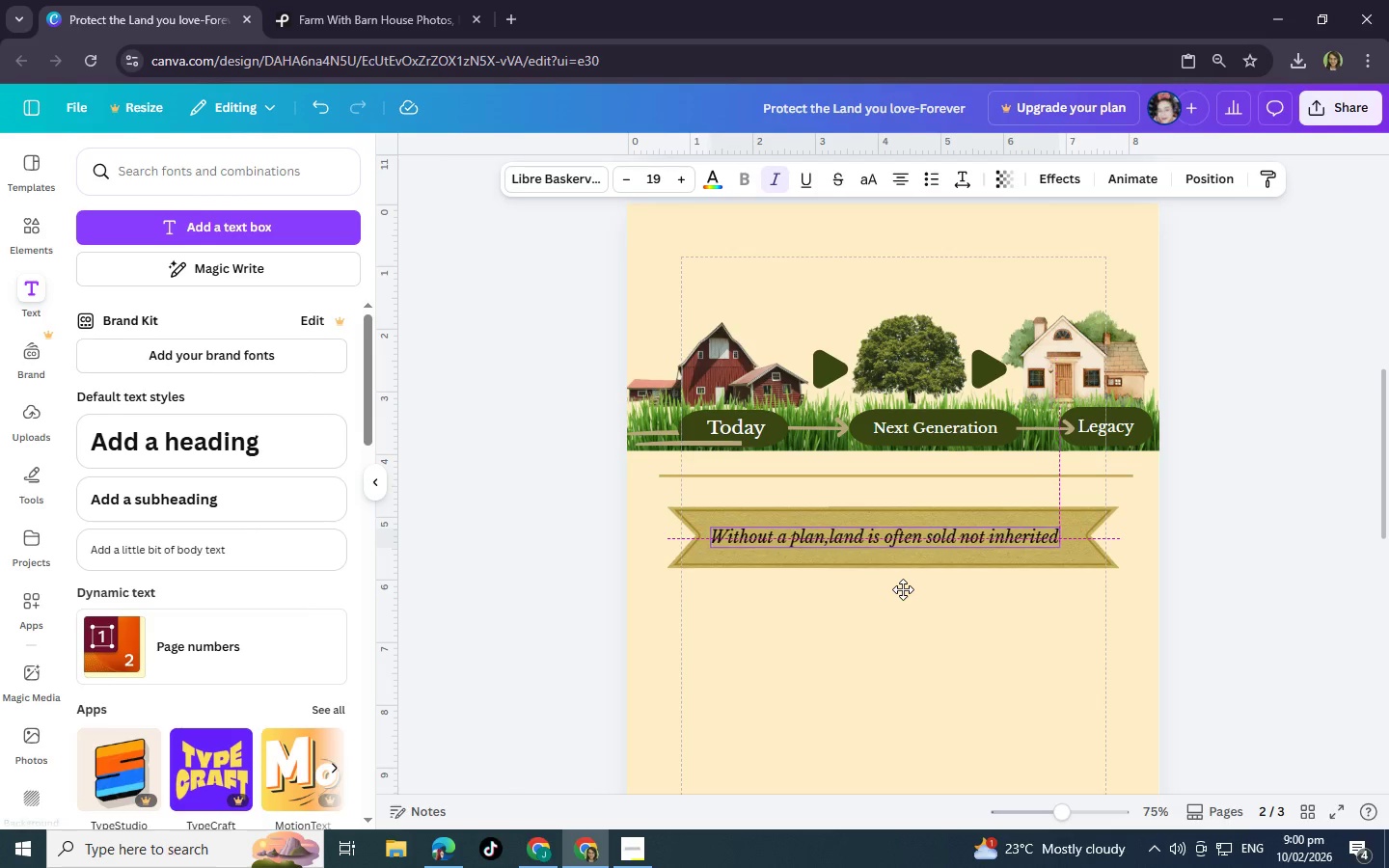 
left_click([958, 673])
 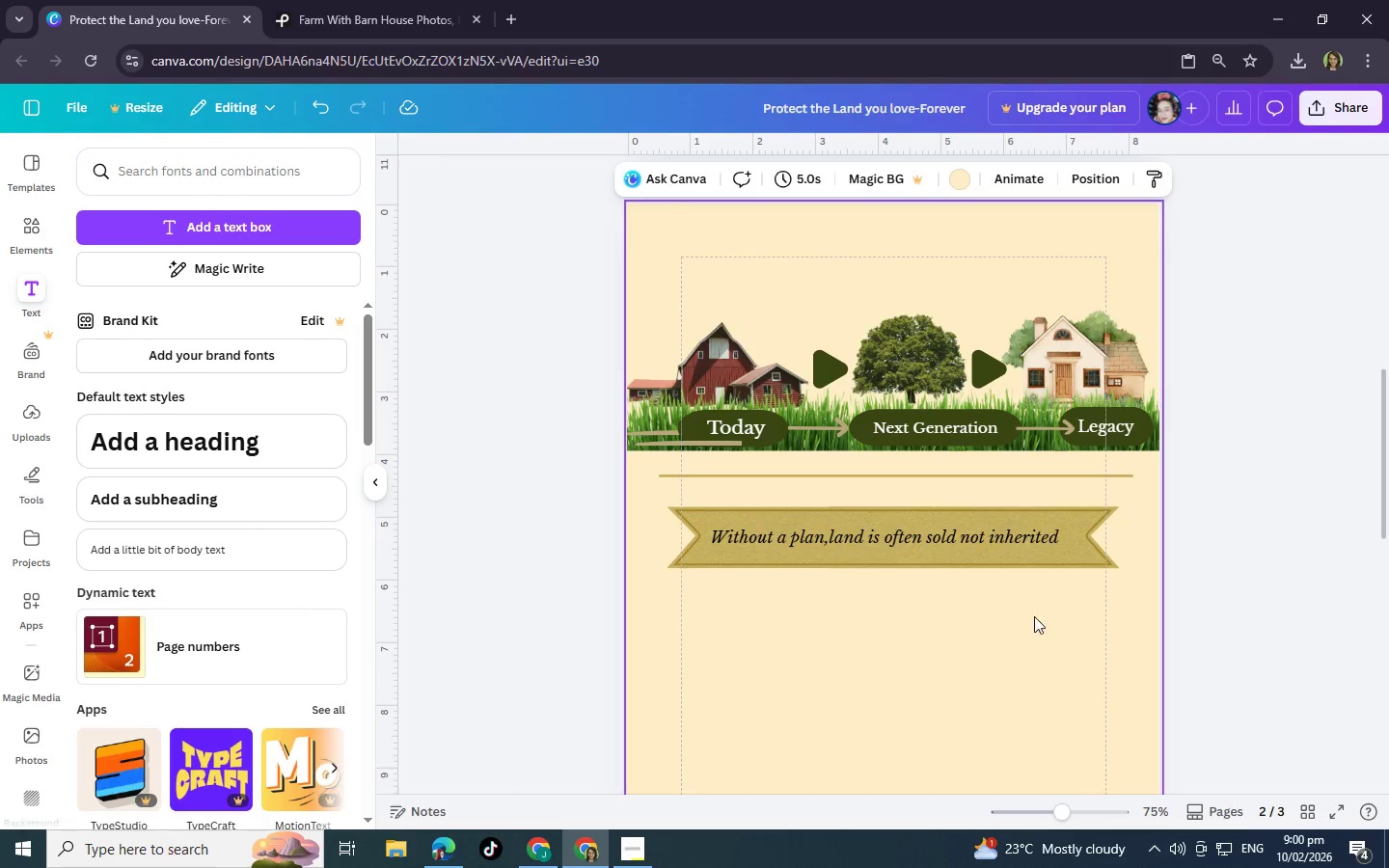 
left_click([1055, 541])
 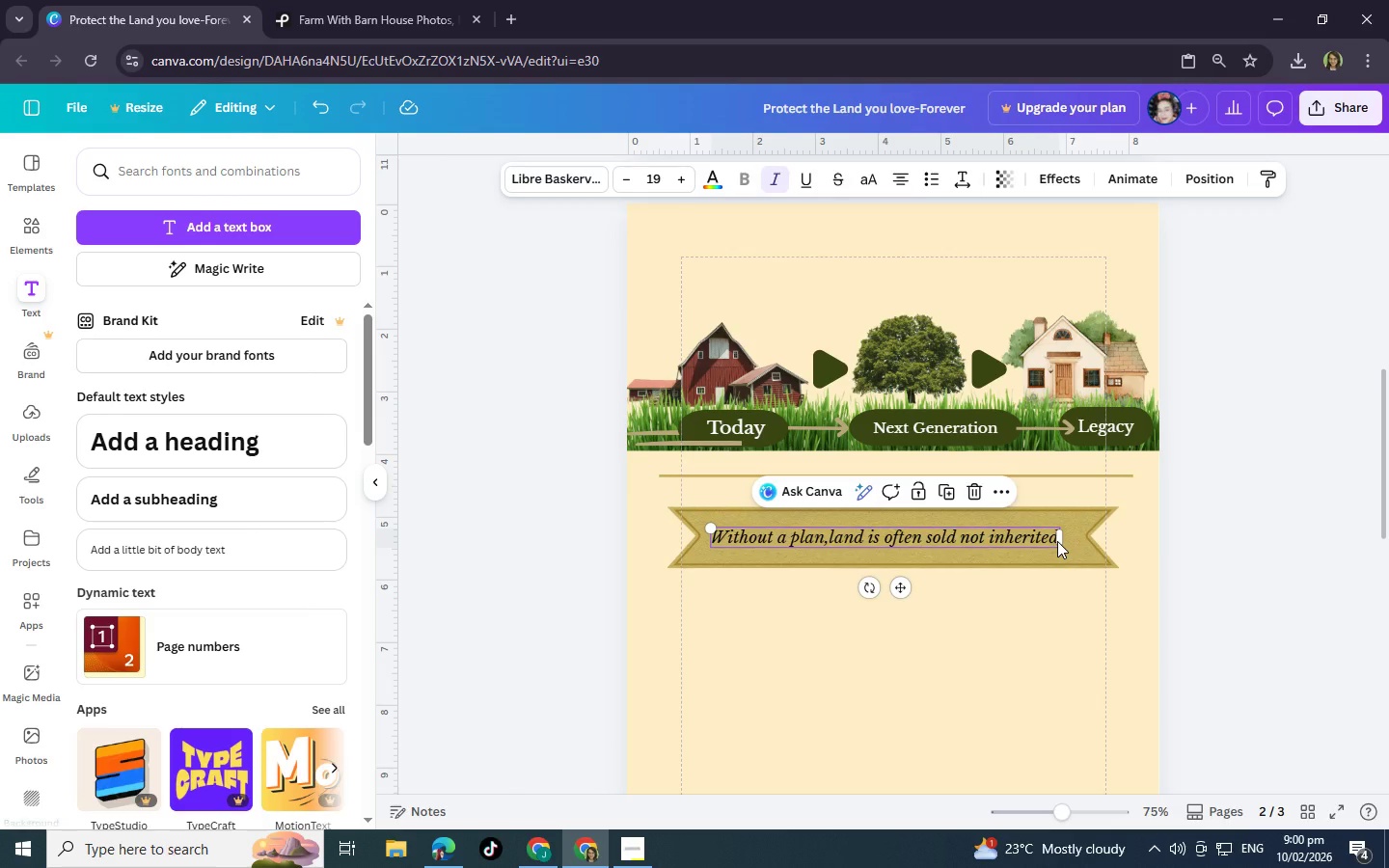 
key(Period)
 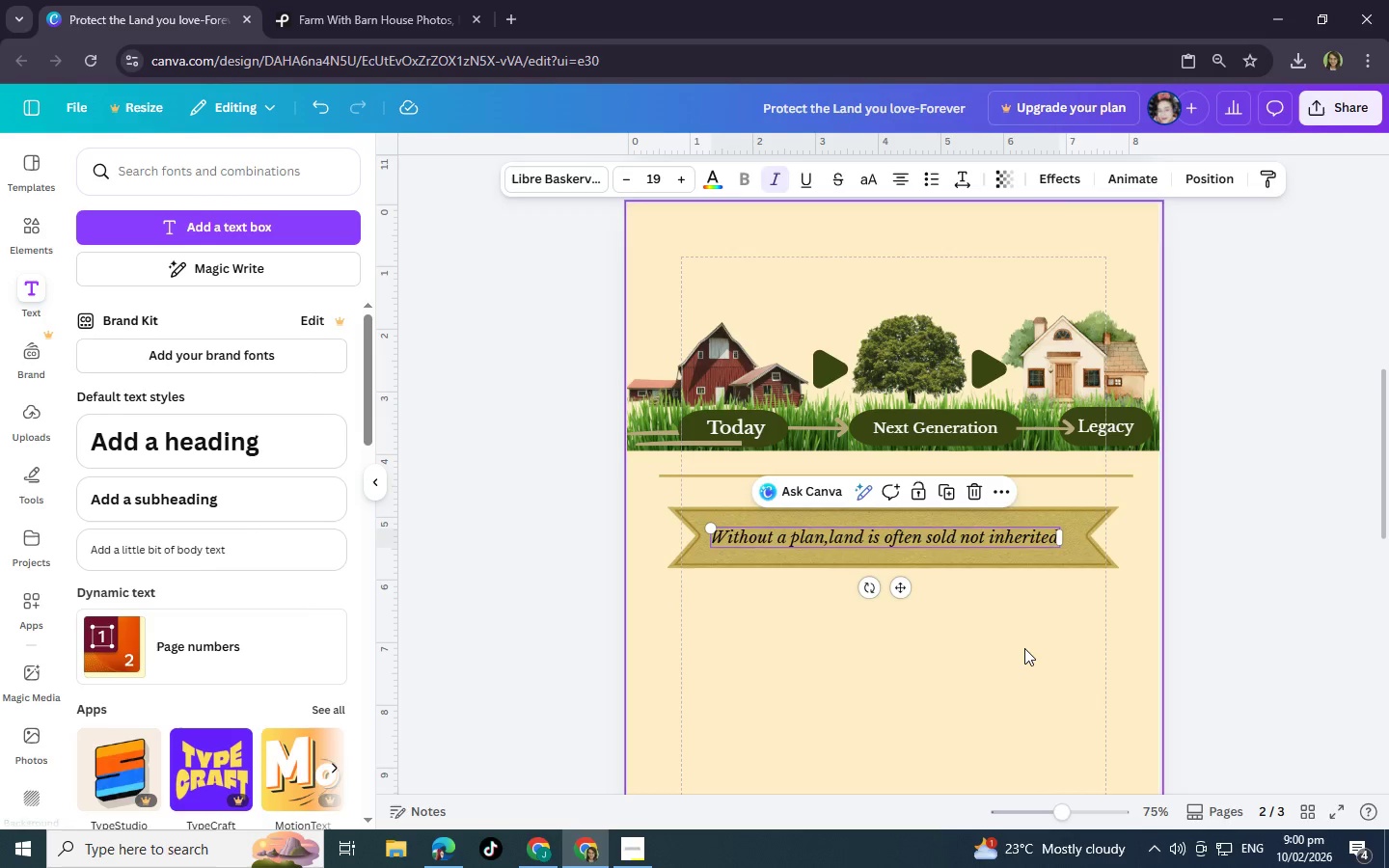 
left_click([1024, 648])
 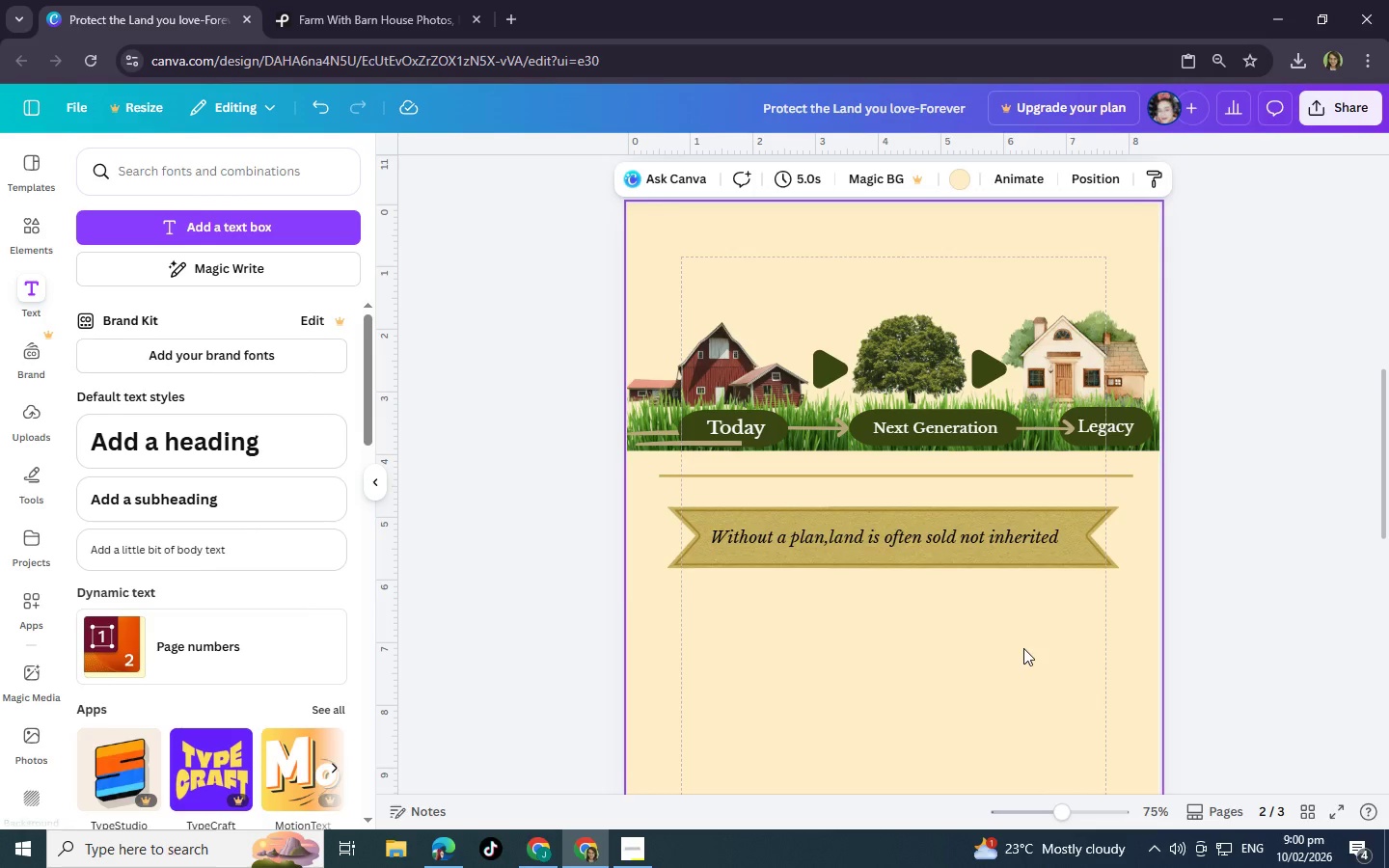 
scroll: coordinate [907, 676], scroll_direction: up, amount: 3.0
 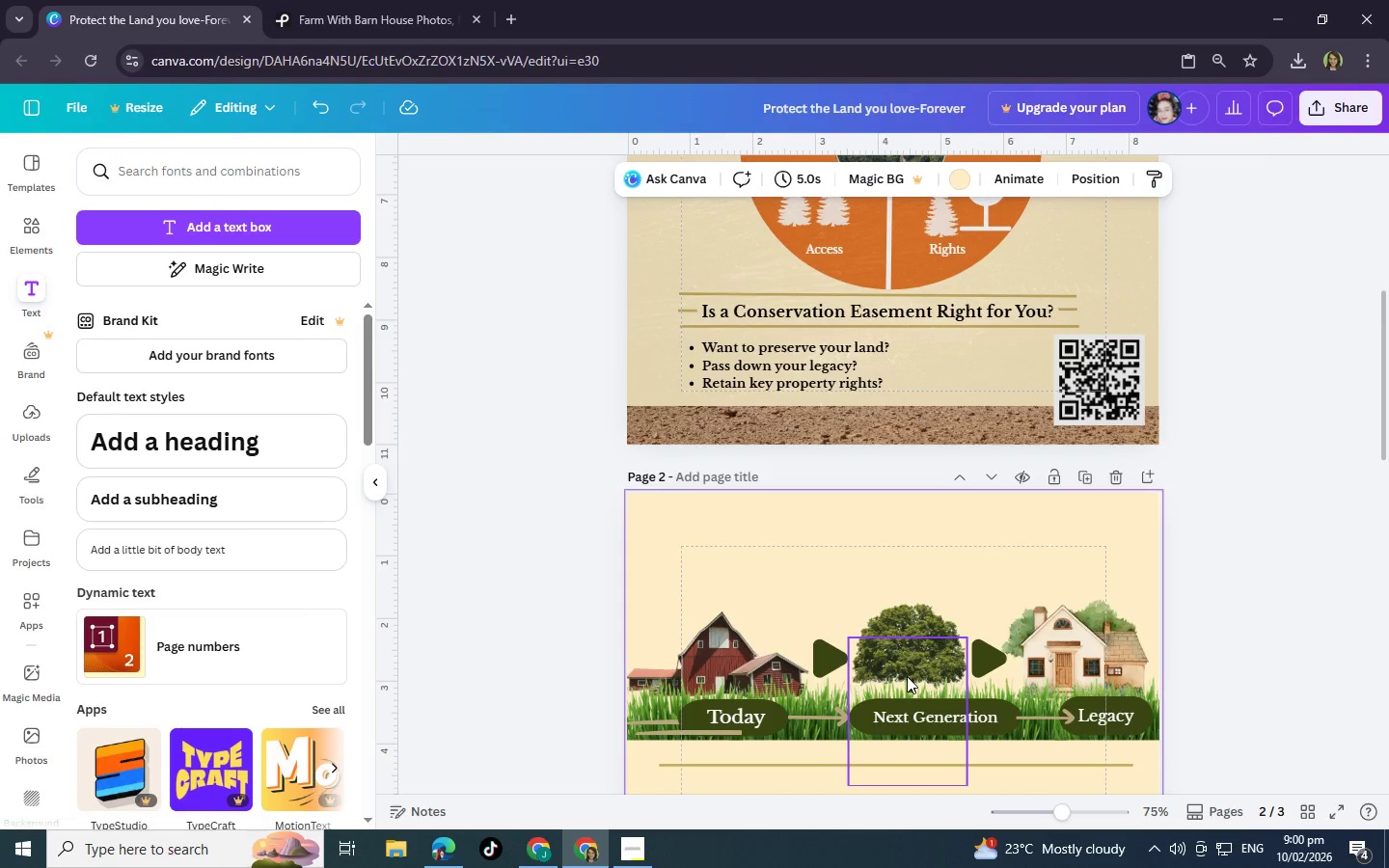 
scroll: coordinate [907, 676], scroll_direction: down, amount: 6.0
 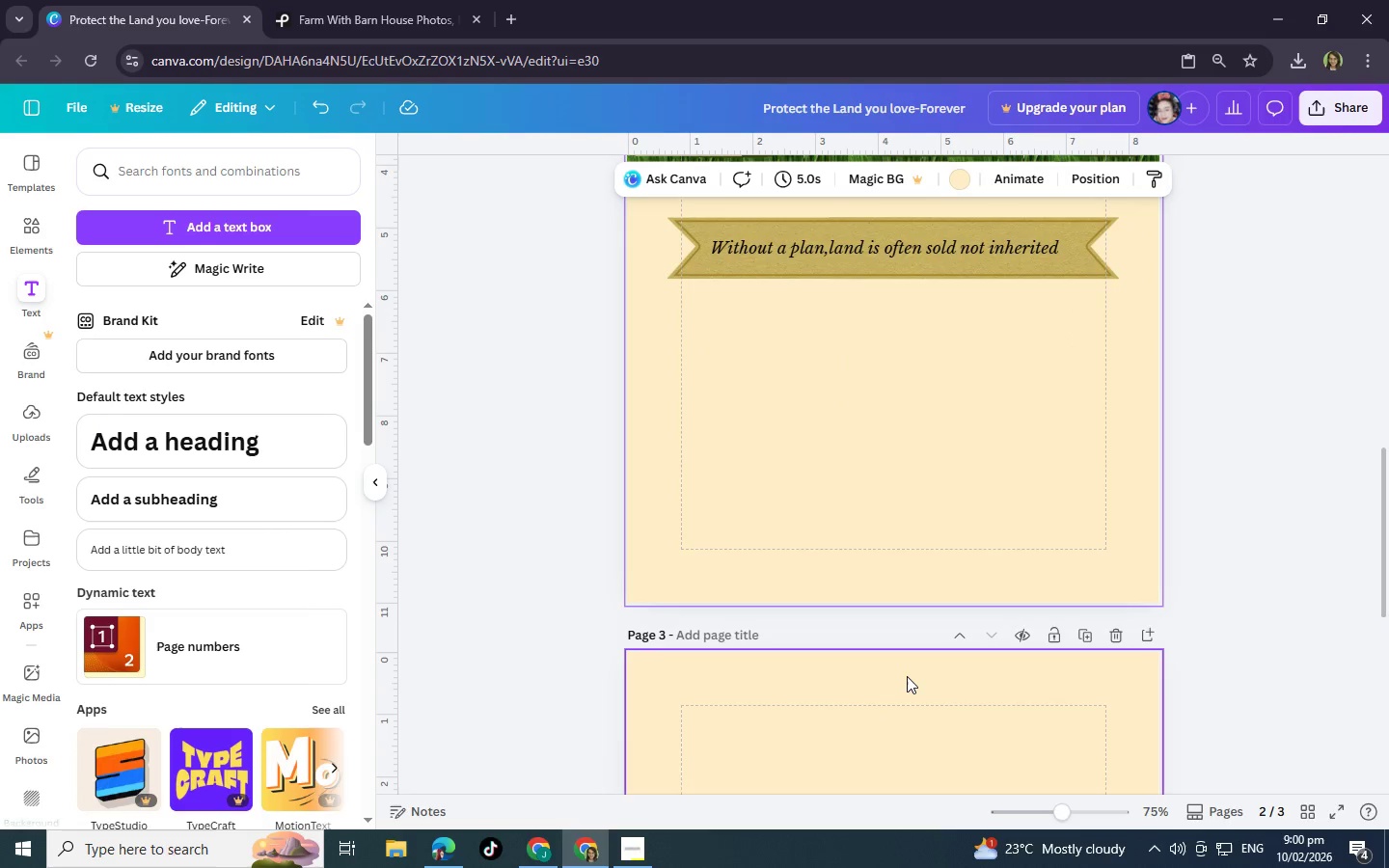 
wait(5.19)
 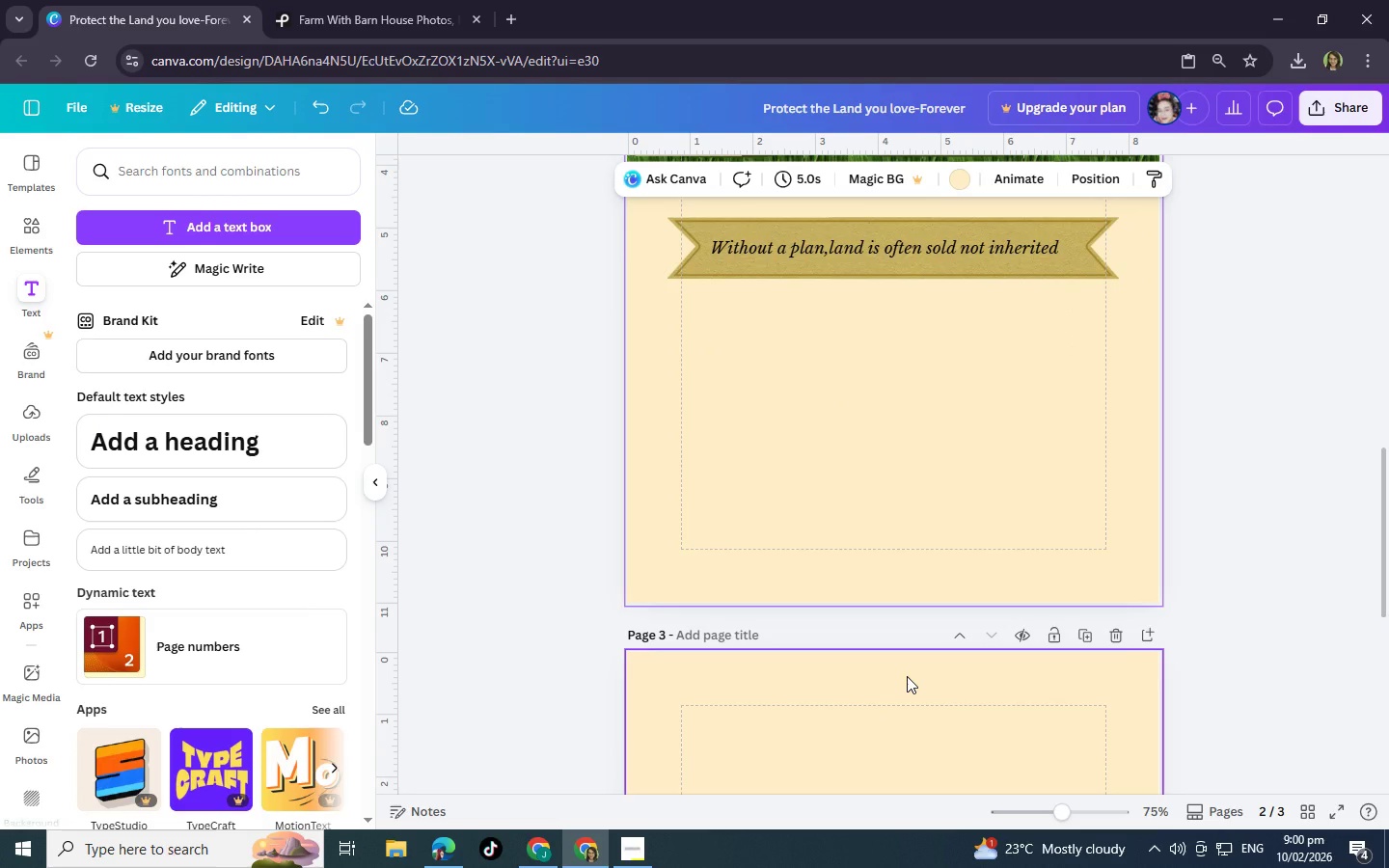 
left_click([24, 225])
 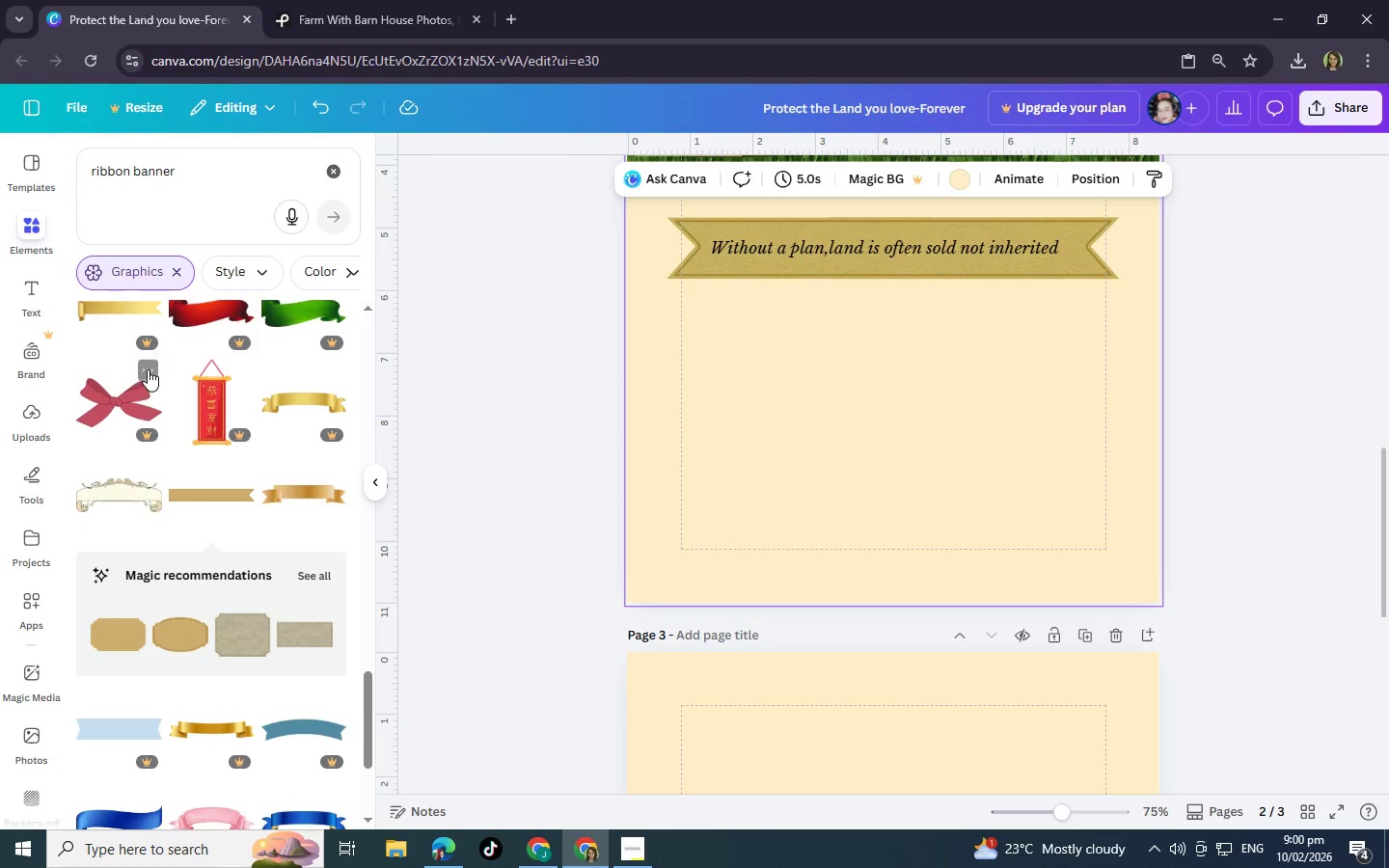 
left_click([307, 635])
 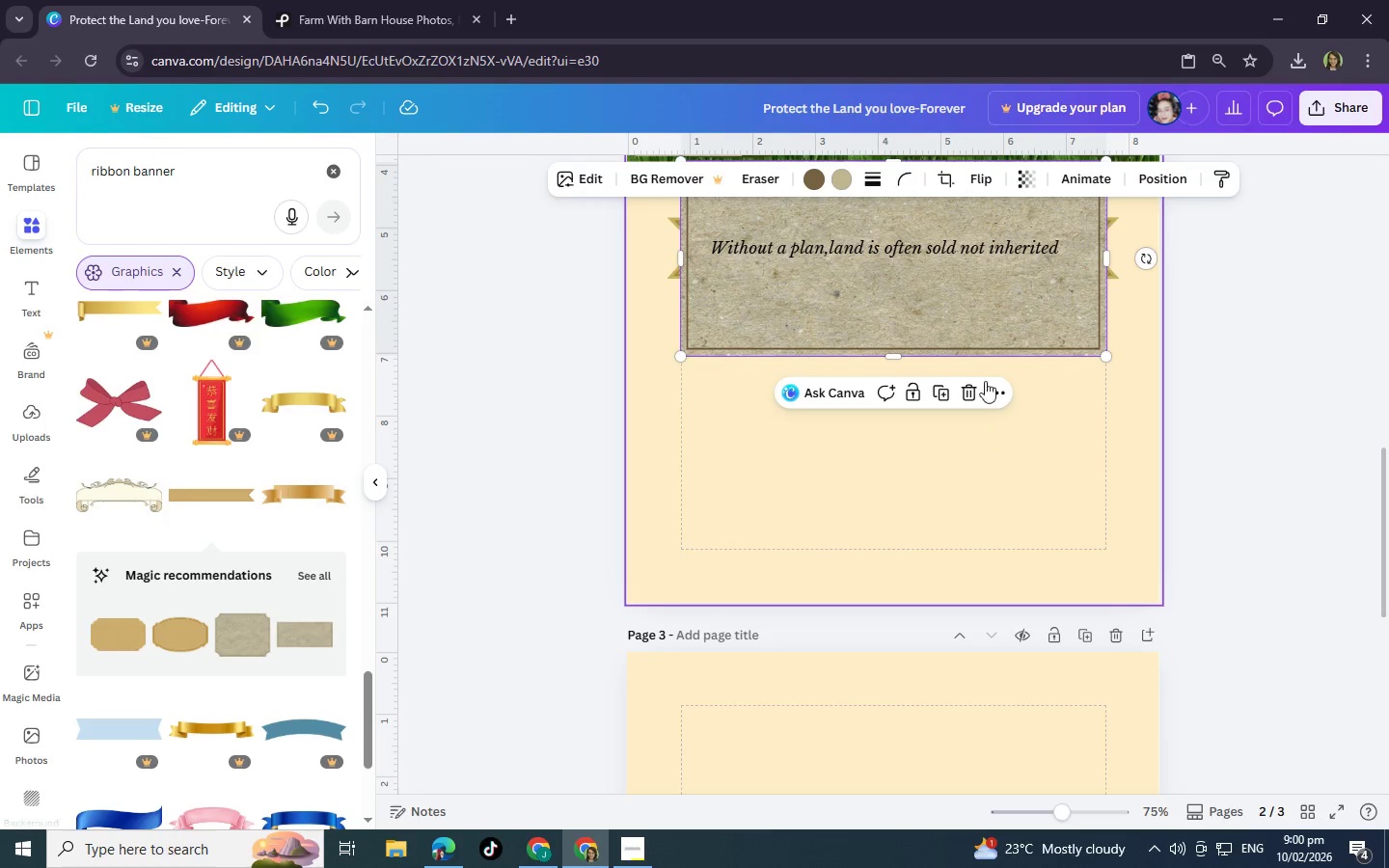 
left_click_drag(start_coordinate=[976, 319], to_coordinate=[970, 519])
 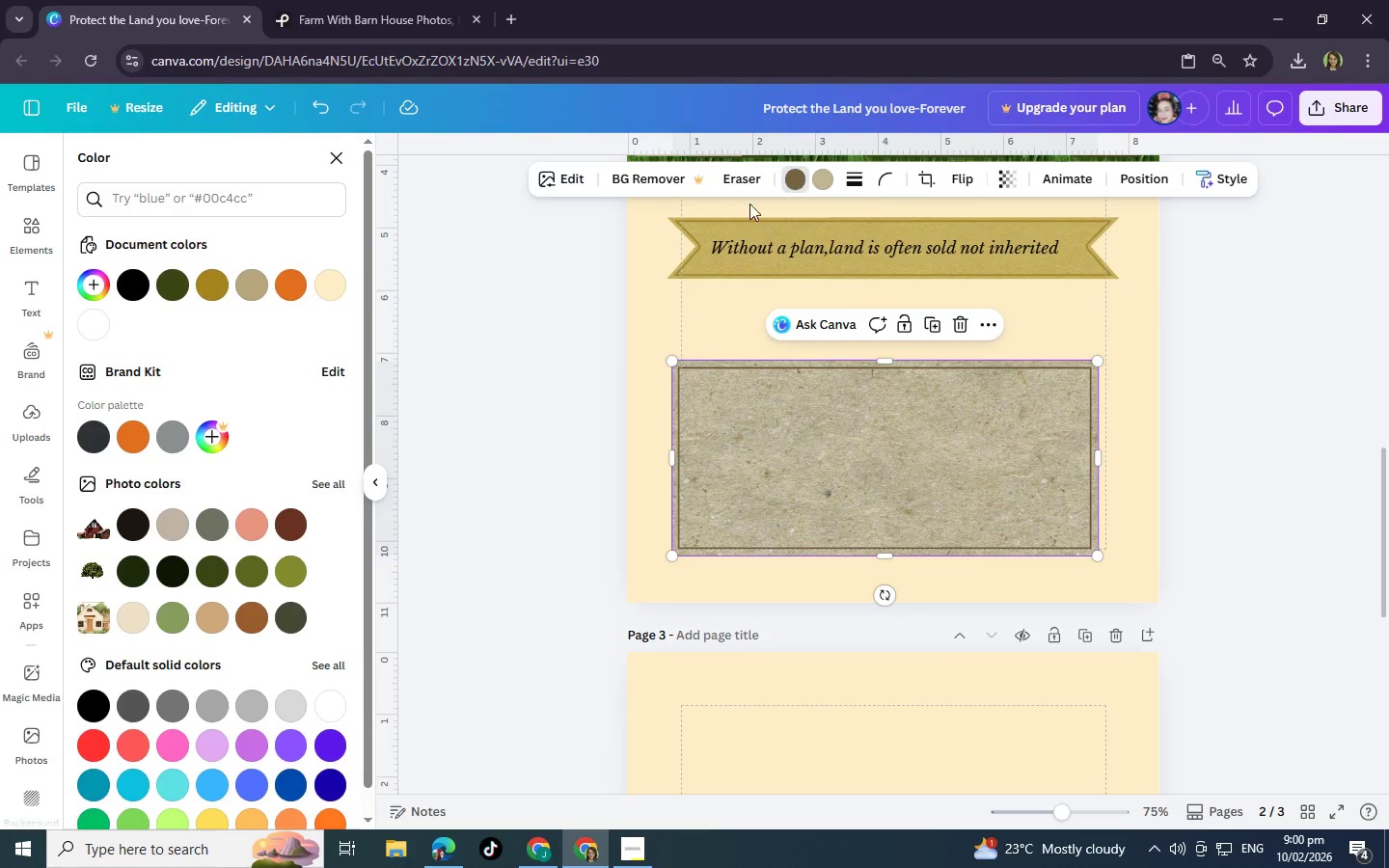 
left_click([329, 280])
 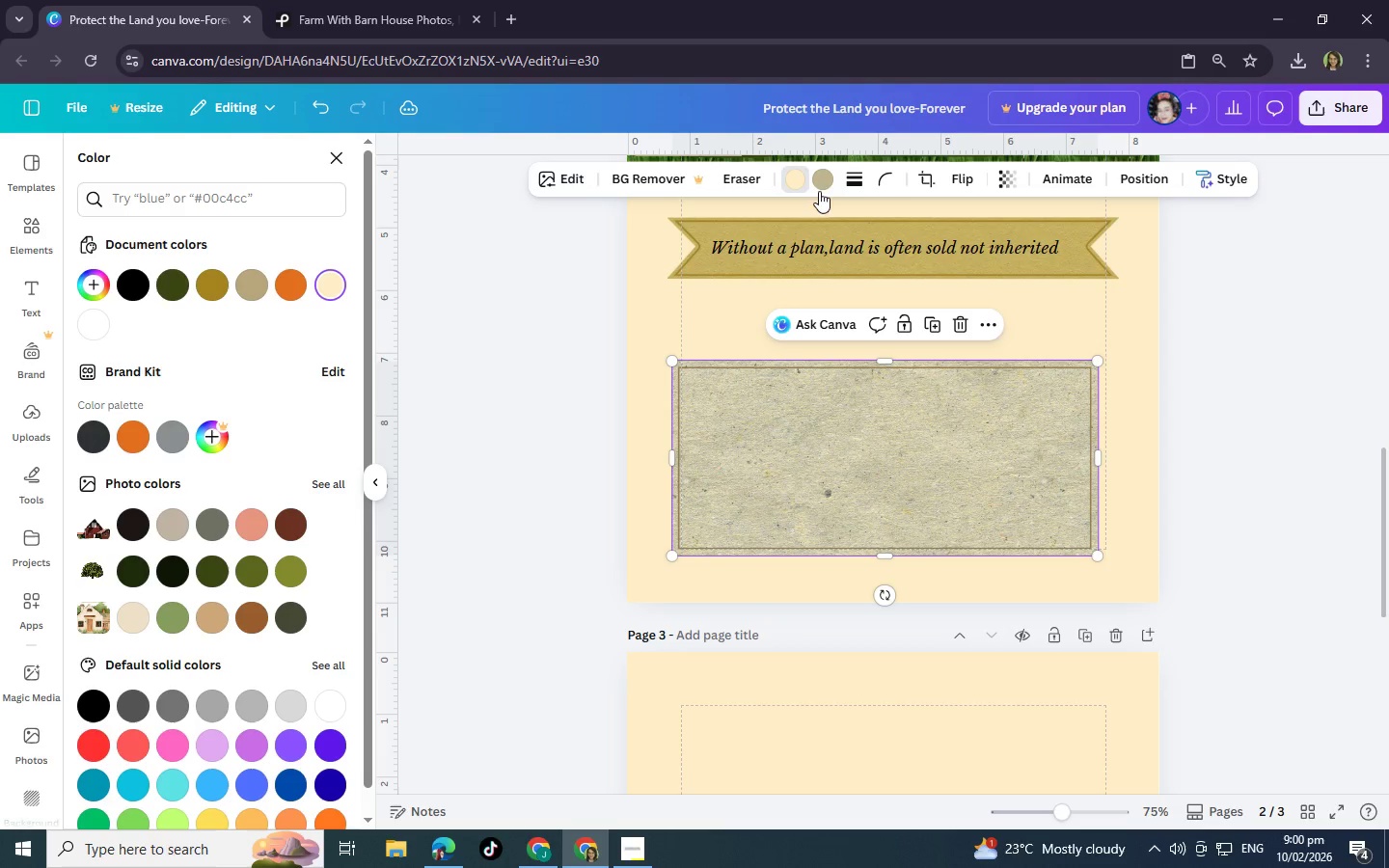 
left_click([822, 181])
 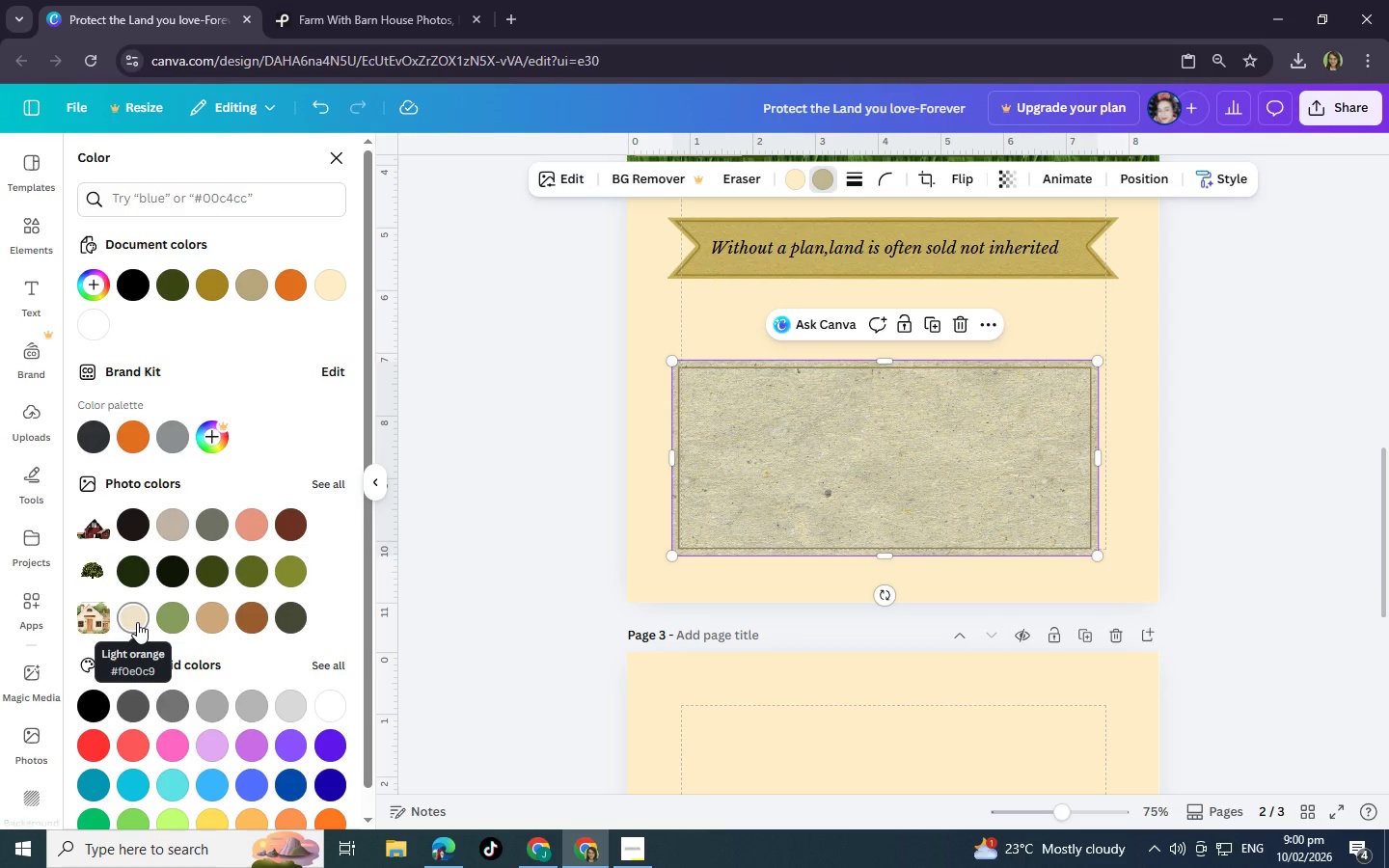 
wait(5.76)
 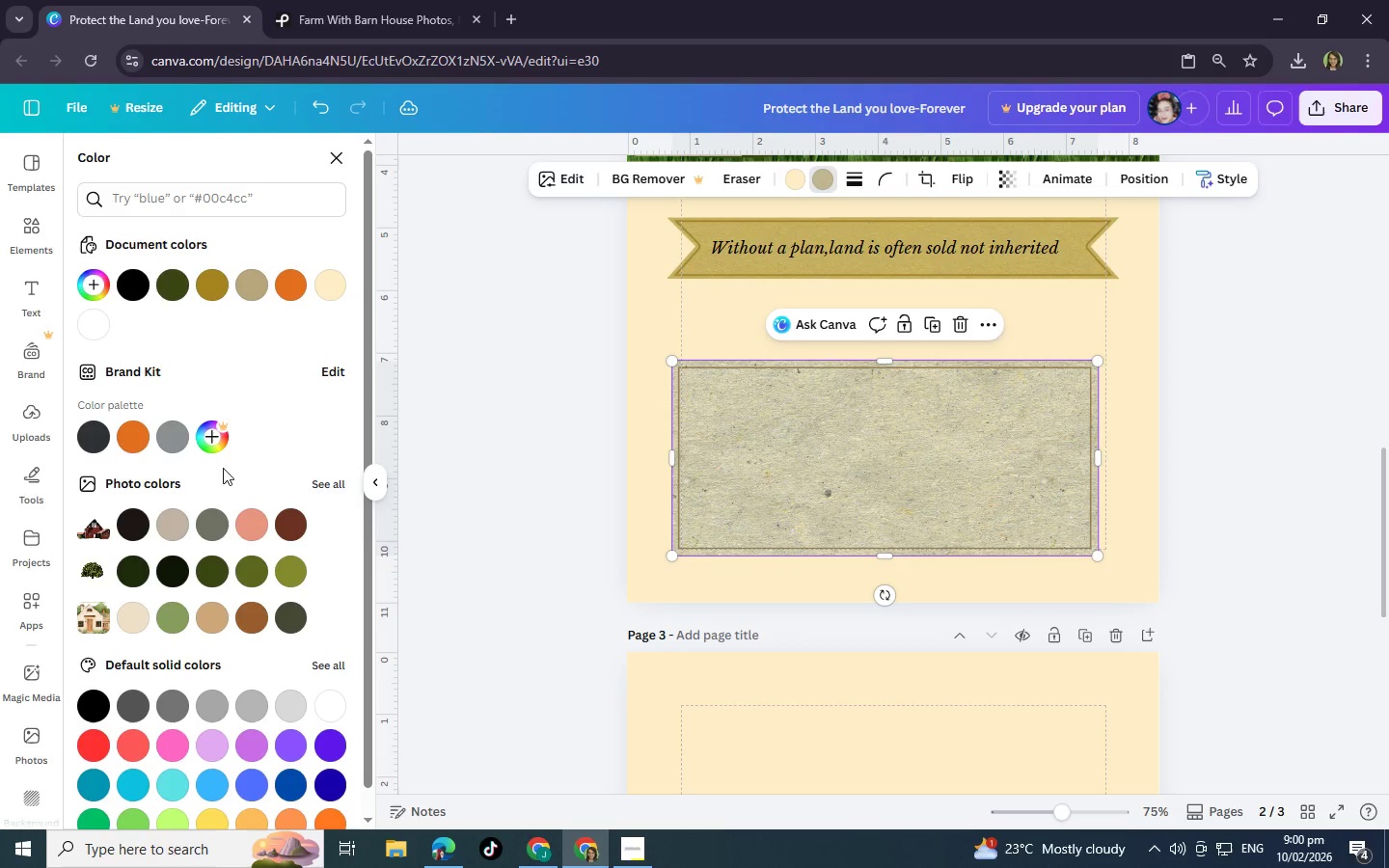 
left_click([137, 622])
 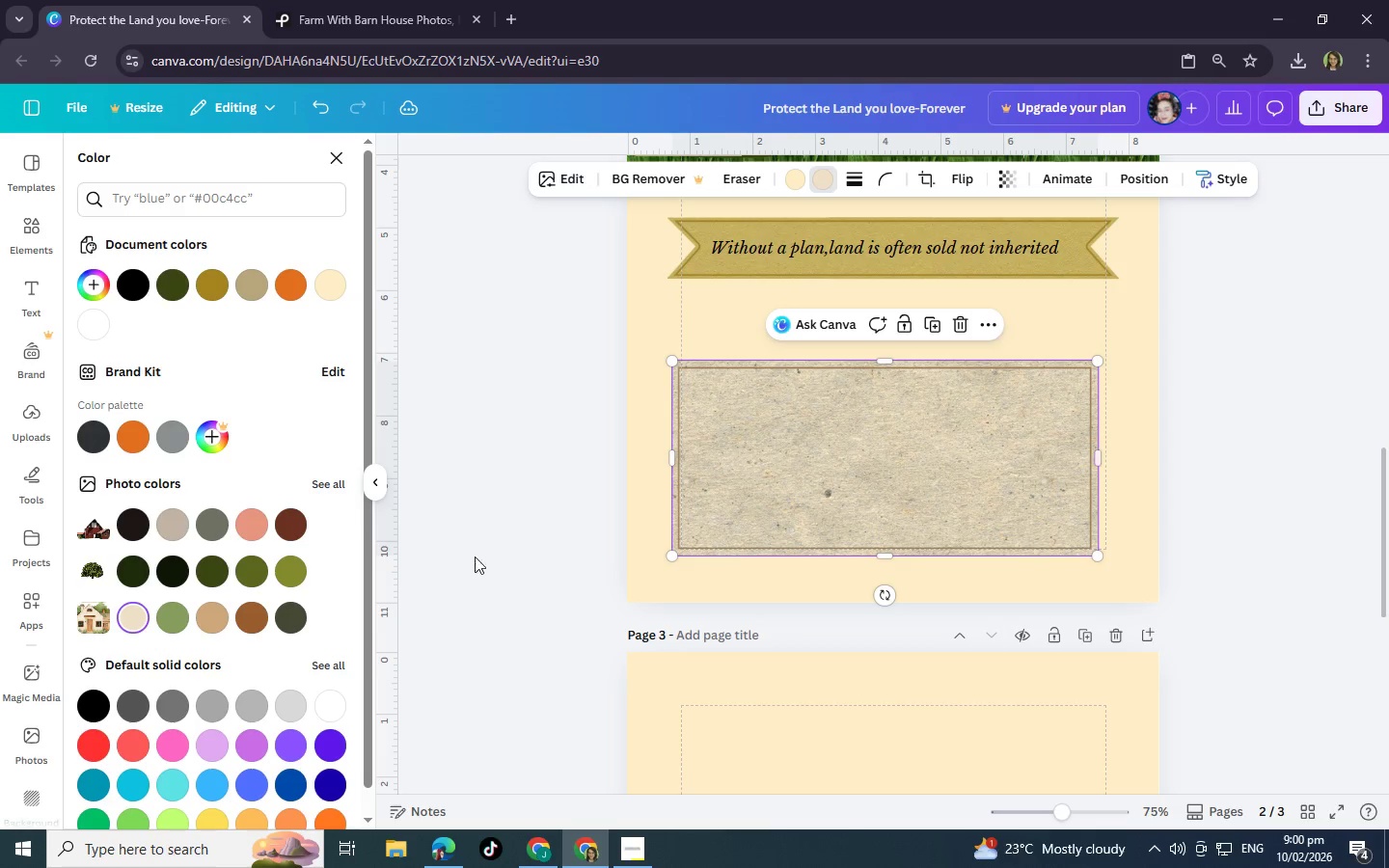 
scroll: coordinate [222, 800], scroll_direction: down, amount: 1.0
 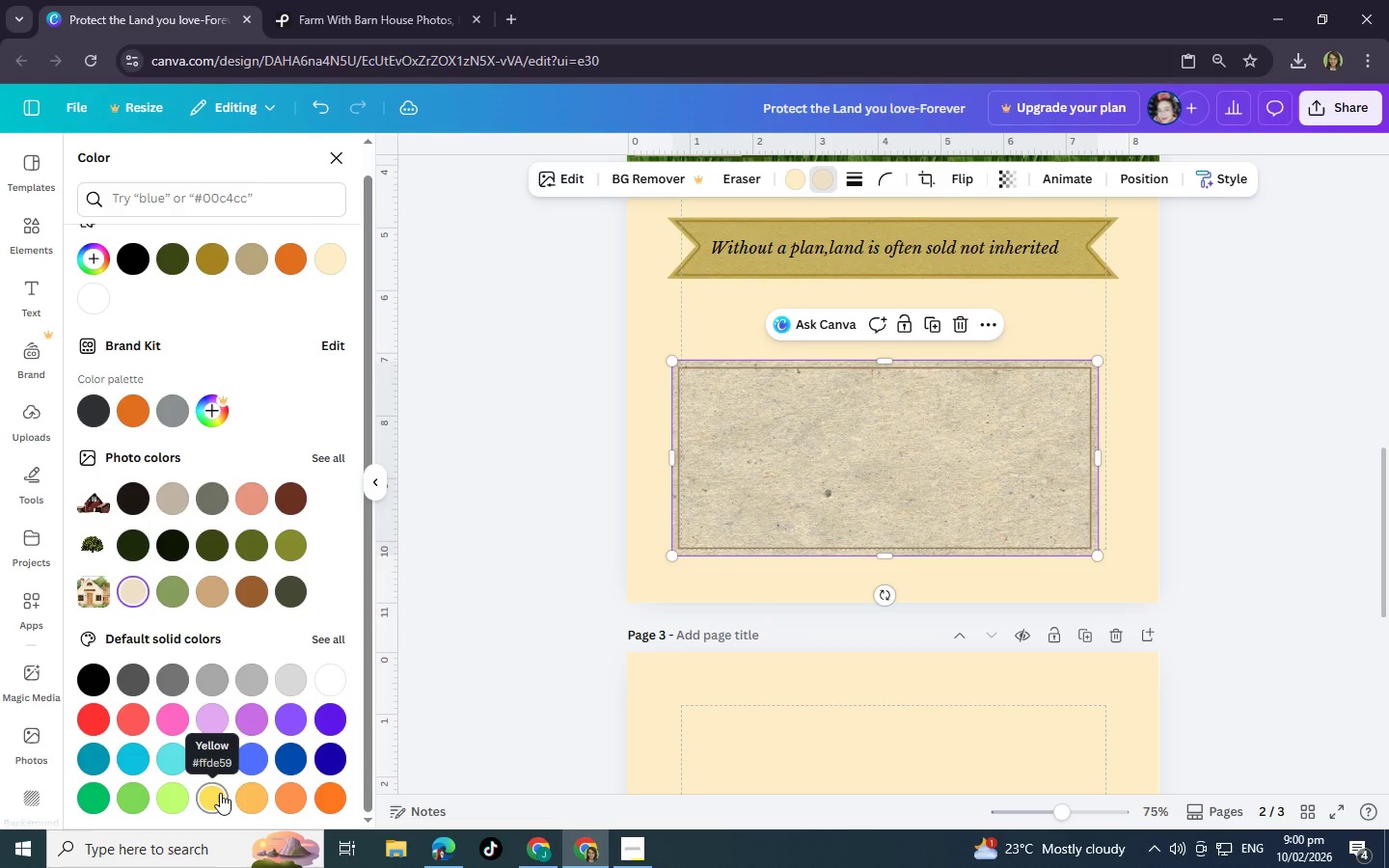 
left_click([220, 793])
 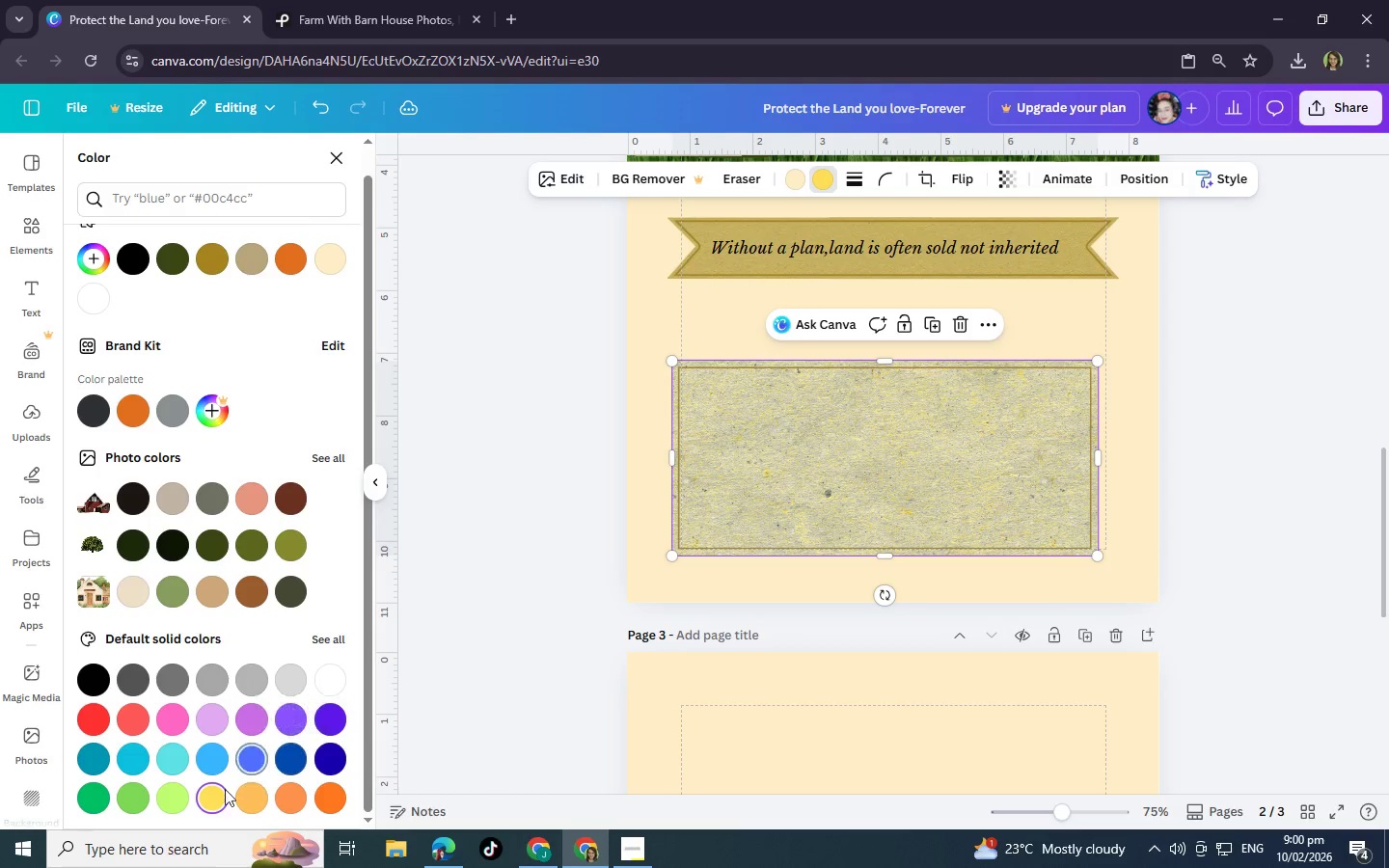 
scroll: coordinate [206, 790], scroll_direction: down, amount: 2.0
 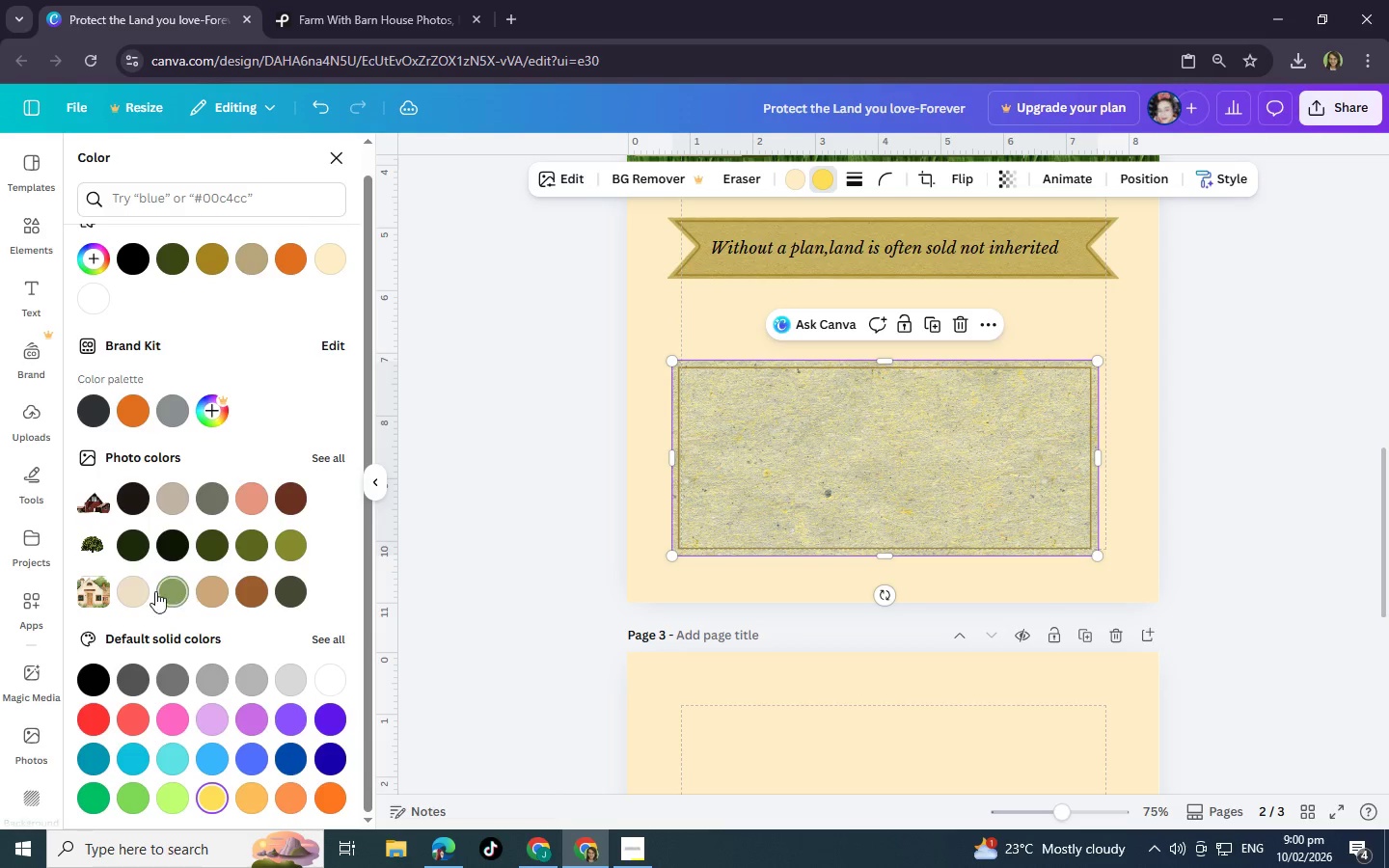 
left_click([139, 589])
 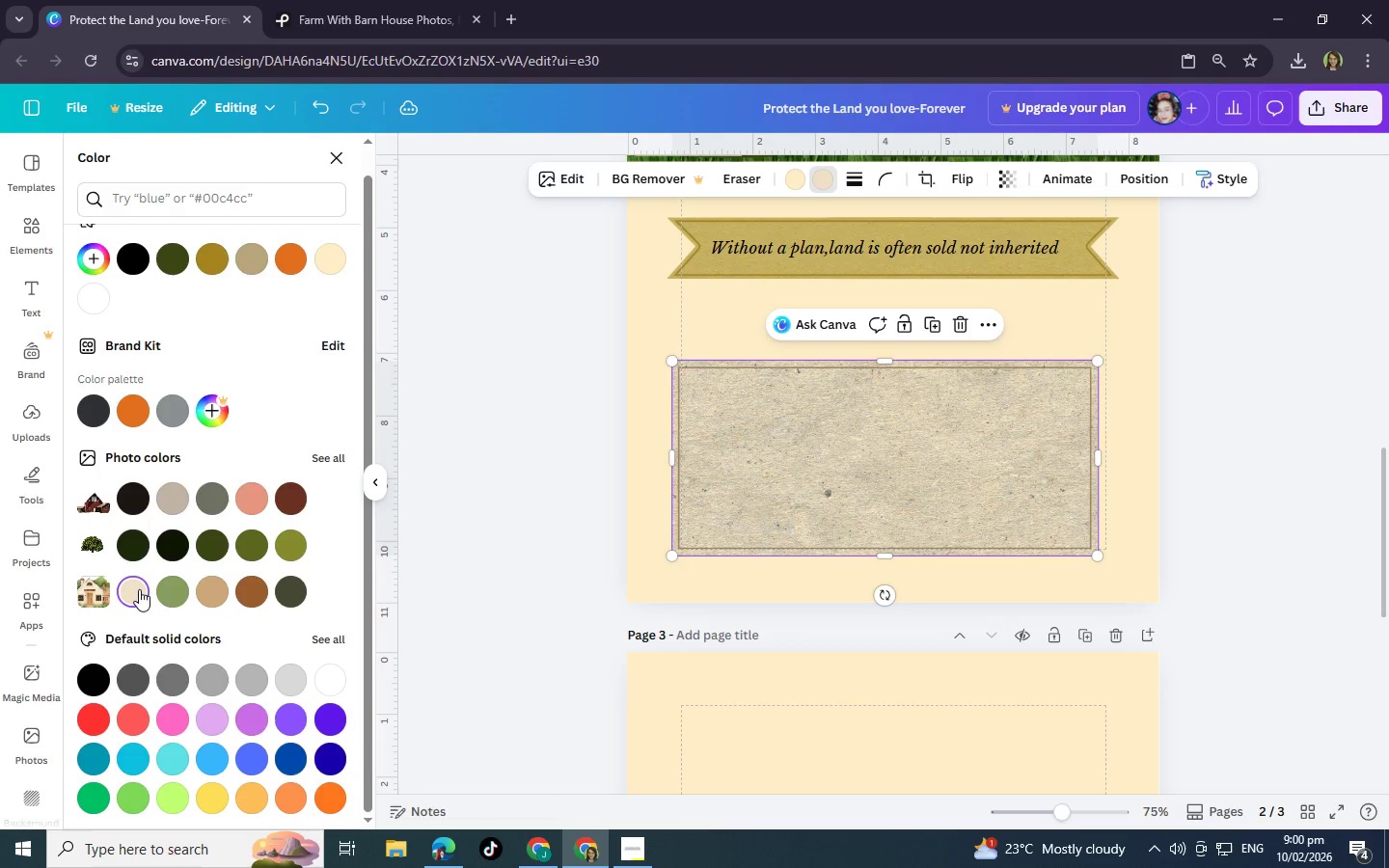 
scroll: coordinate [139, 589], scroll_direction: up, amount: 2.0
 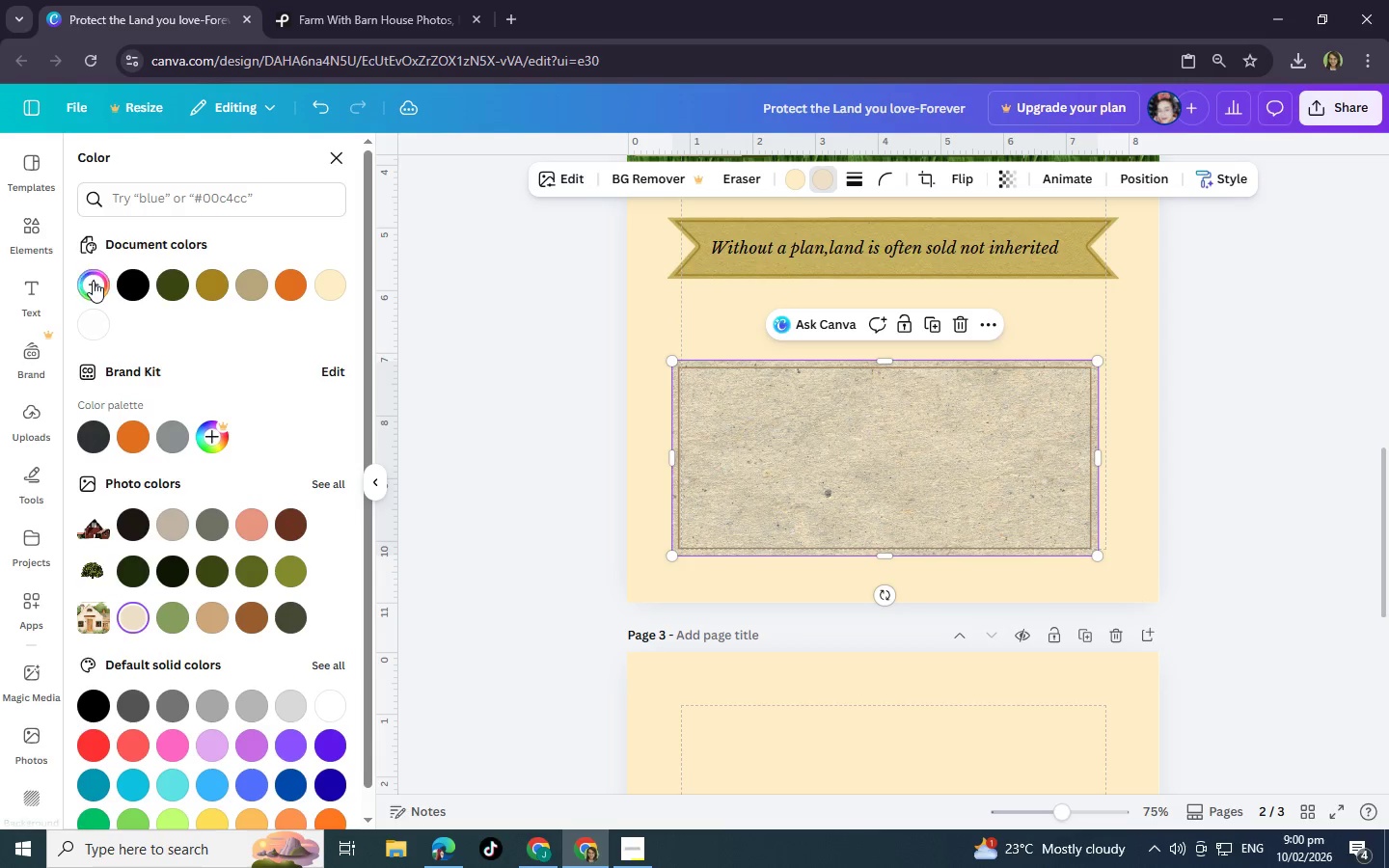 
left_click([93, 281])
 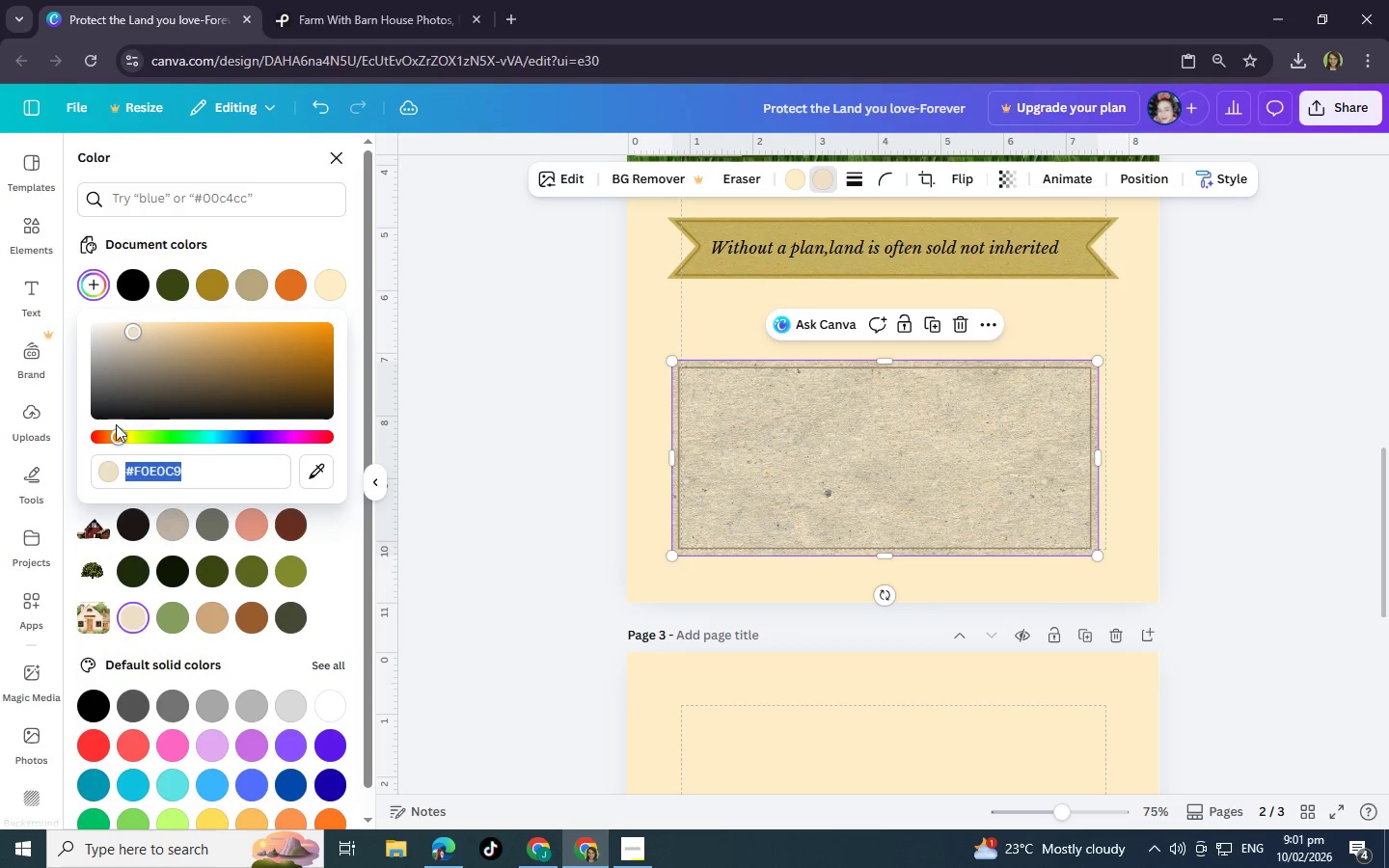 
left_click_drag(start_coordinate=[117, 433], to_coordinate=[123, 433])
 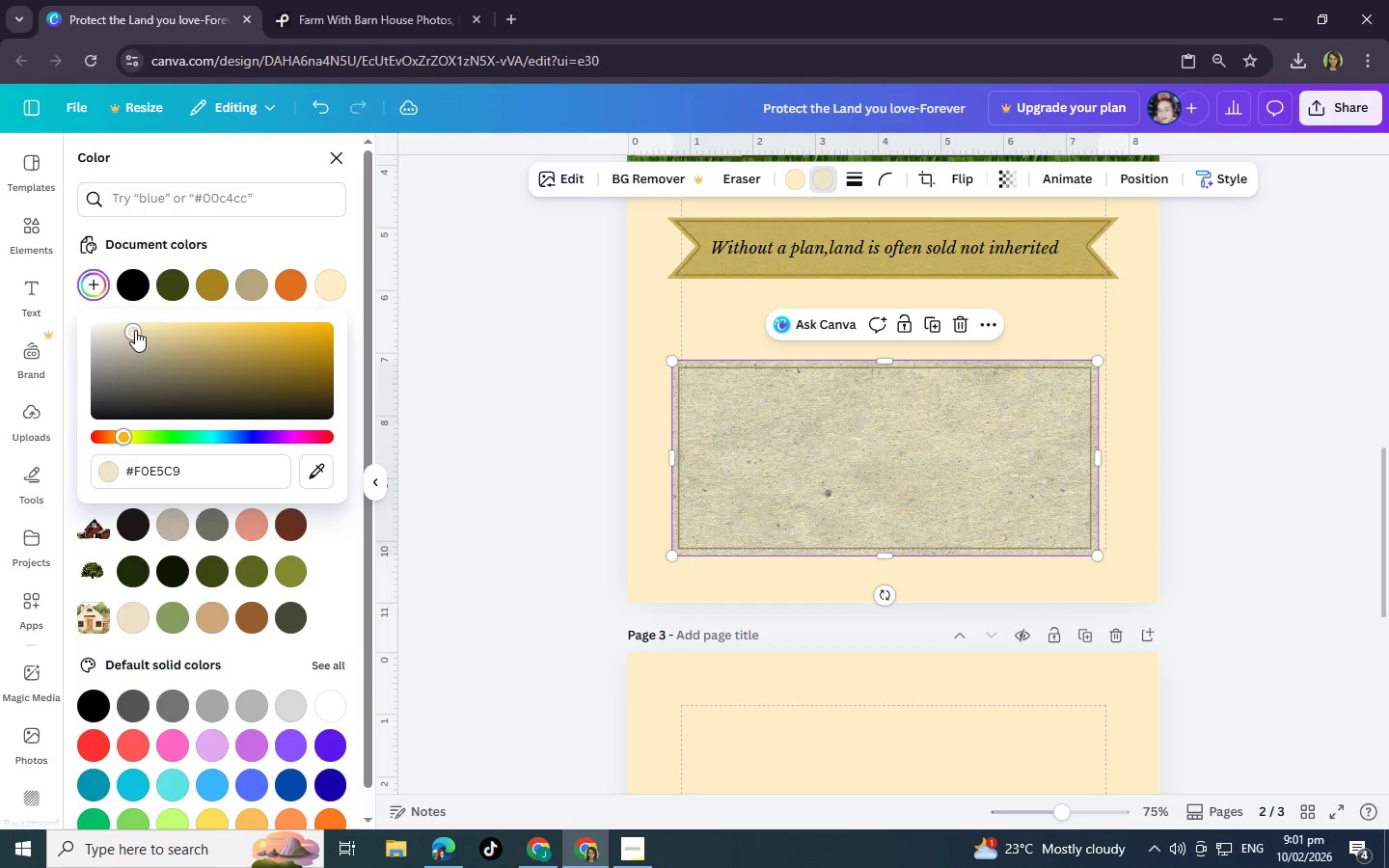 
left_click_drag(start_coordinate=[135, 330], to_coordinate=[276, 338])
 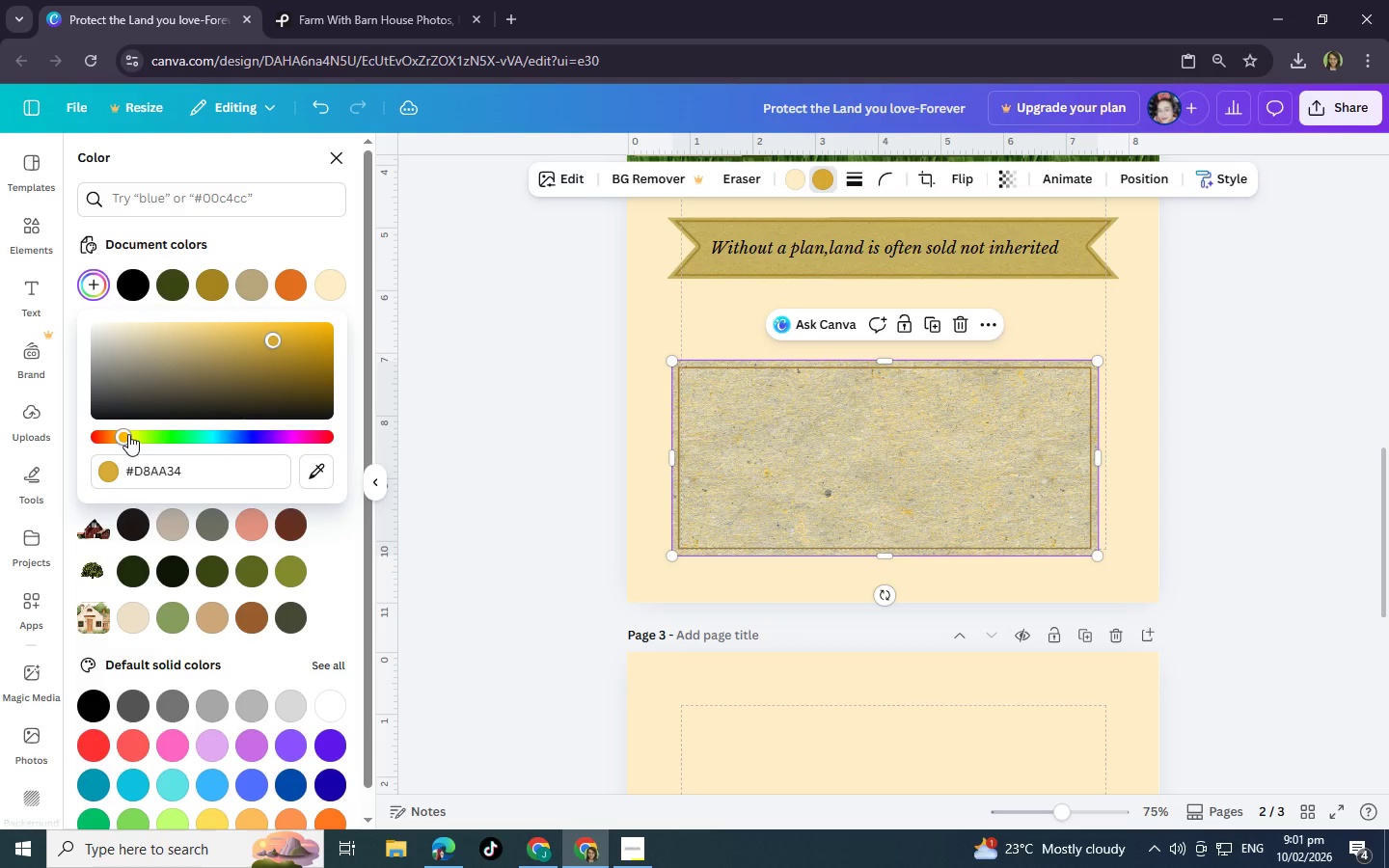 
left_click_drag(start_coordinate=[128, 434], to_coordinate=[133, 434])
 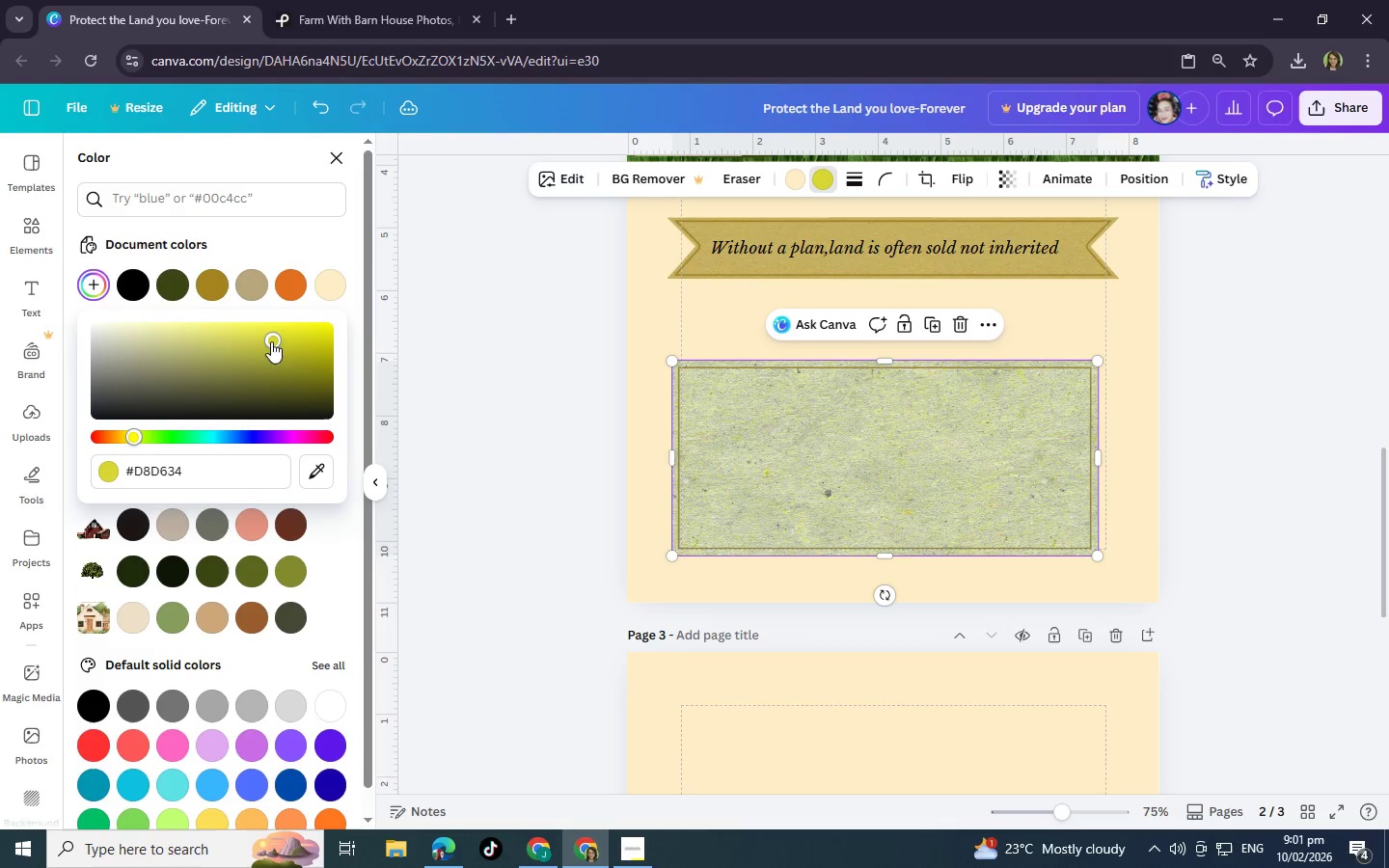 
left_click_drag(start_coordinate=[271, 340], to_coordinate=[242, 327])
 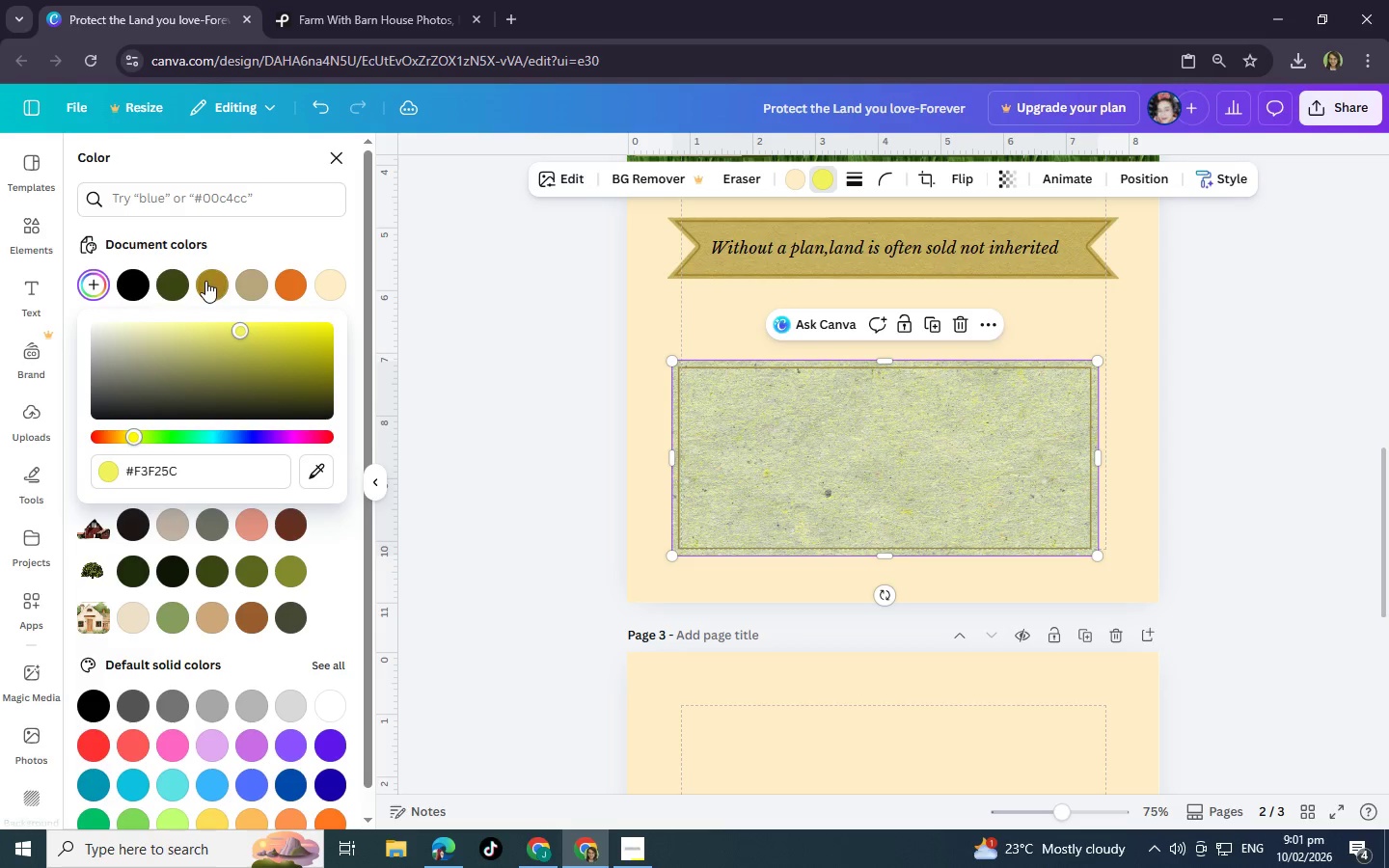 
left_click([205, 281])
 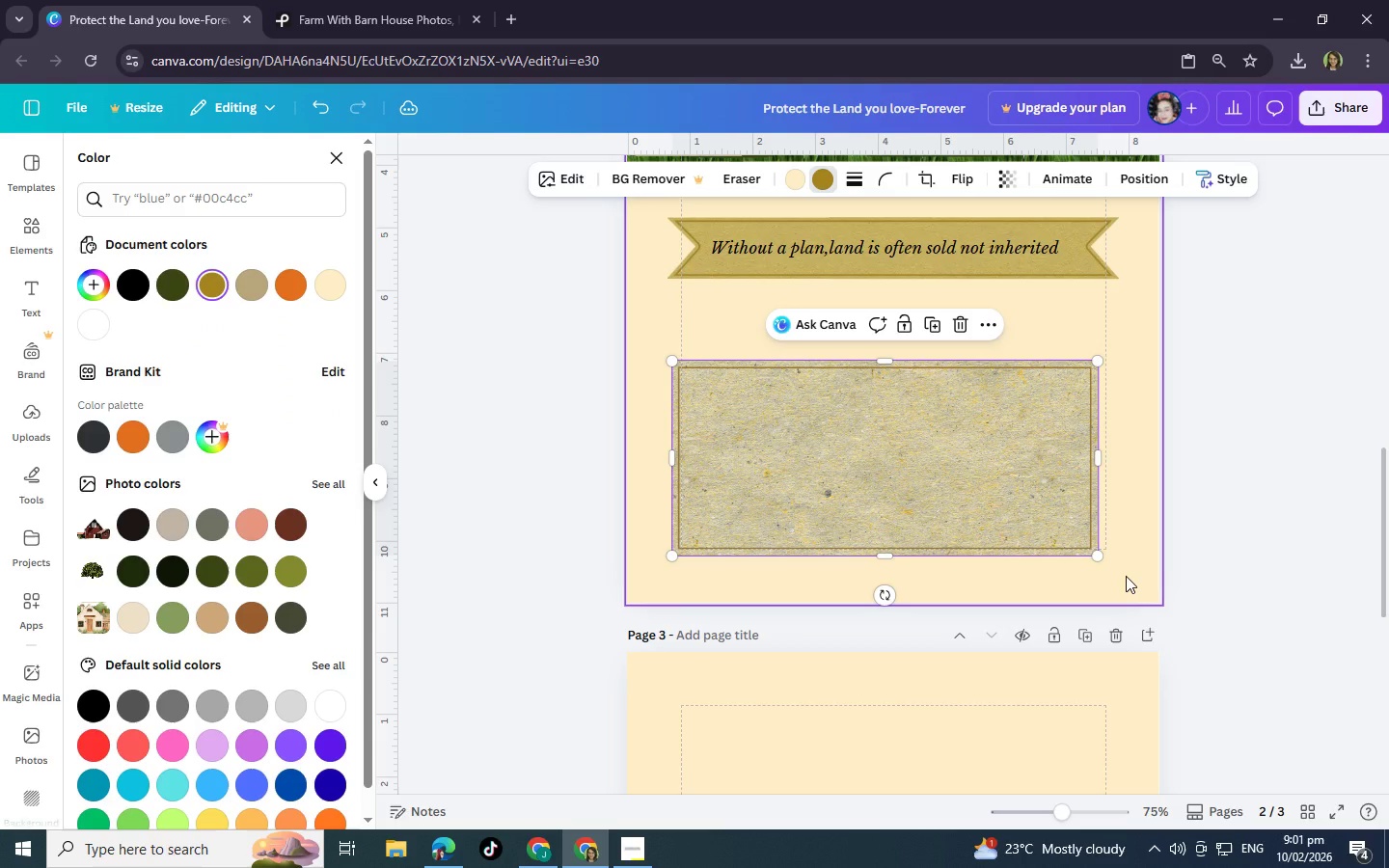 
left_click([1019, 448])
 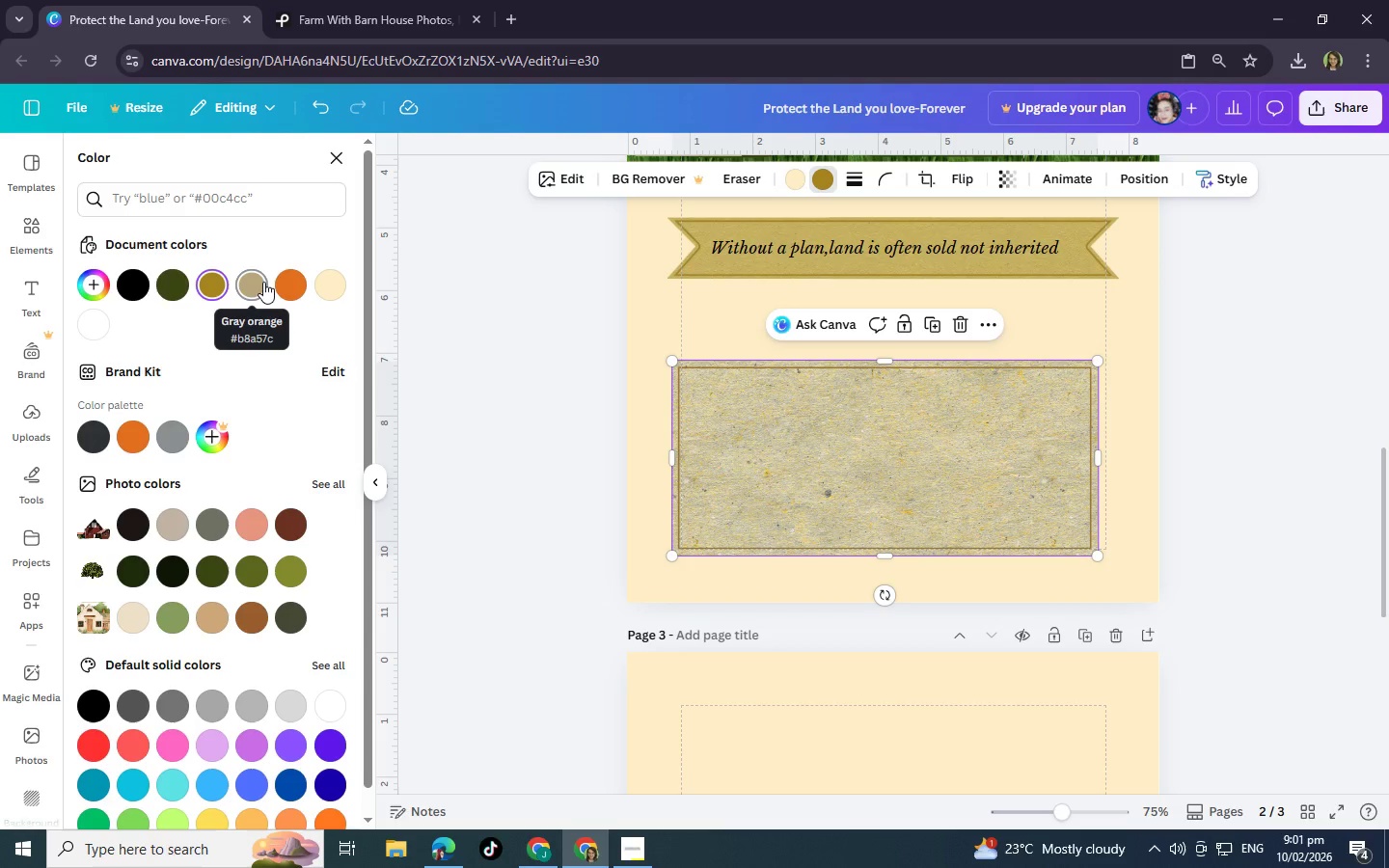 
left_click([323, 287])
 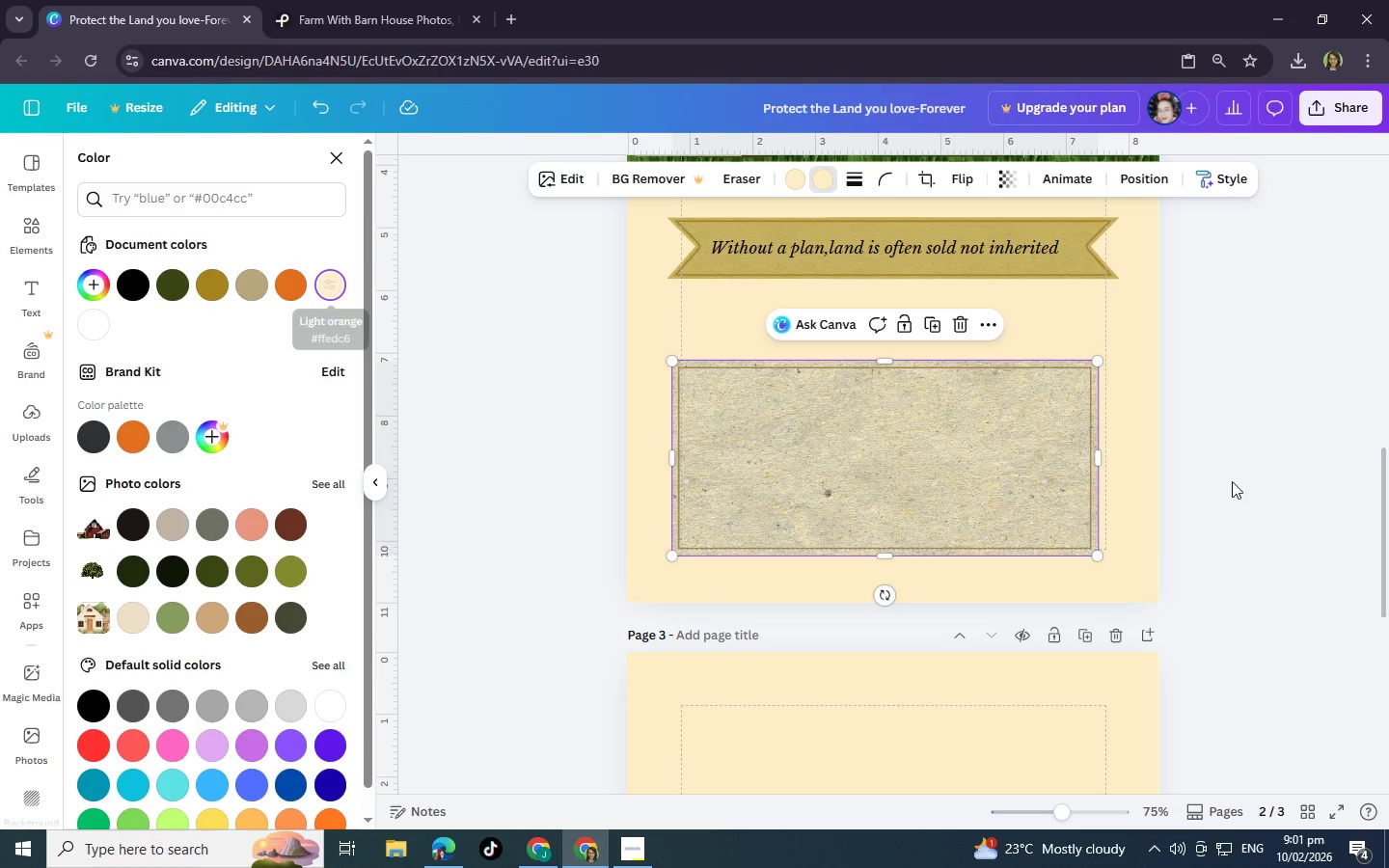 
left_click([1238, 485])
 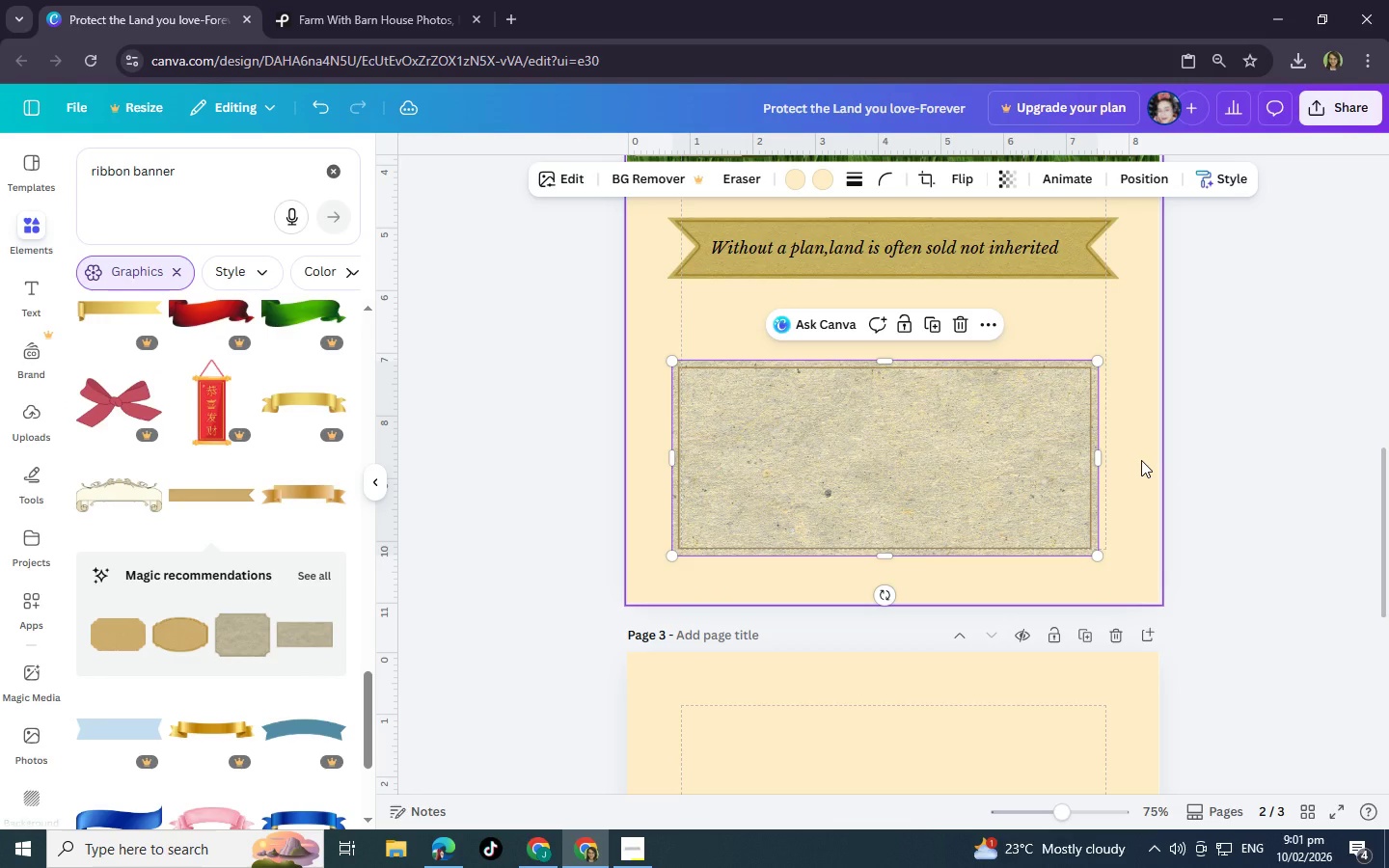 
left_click([1141, 460])
 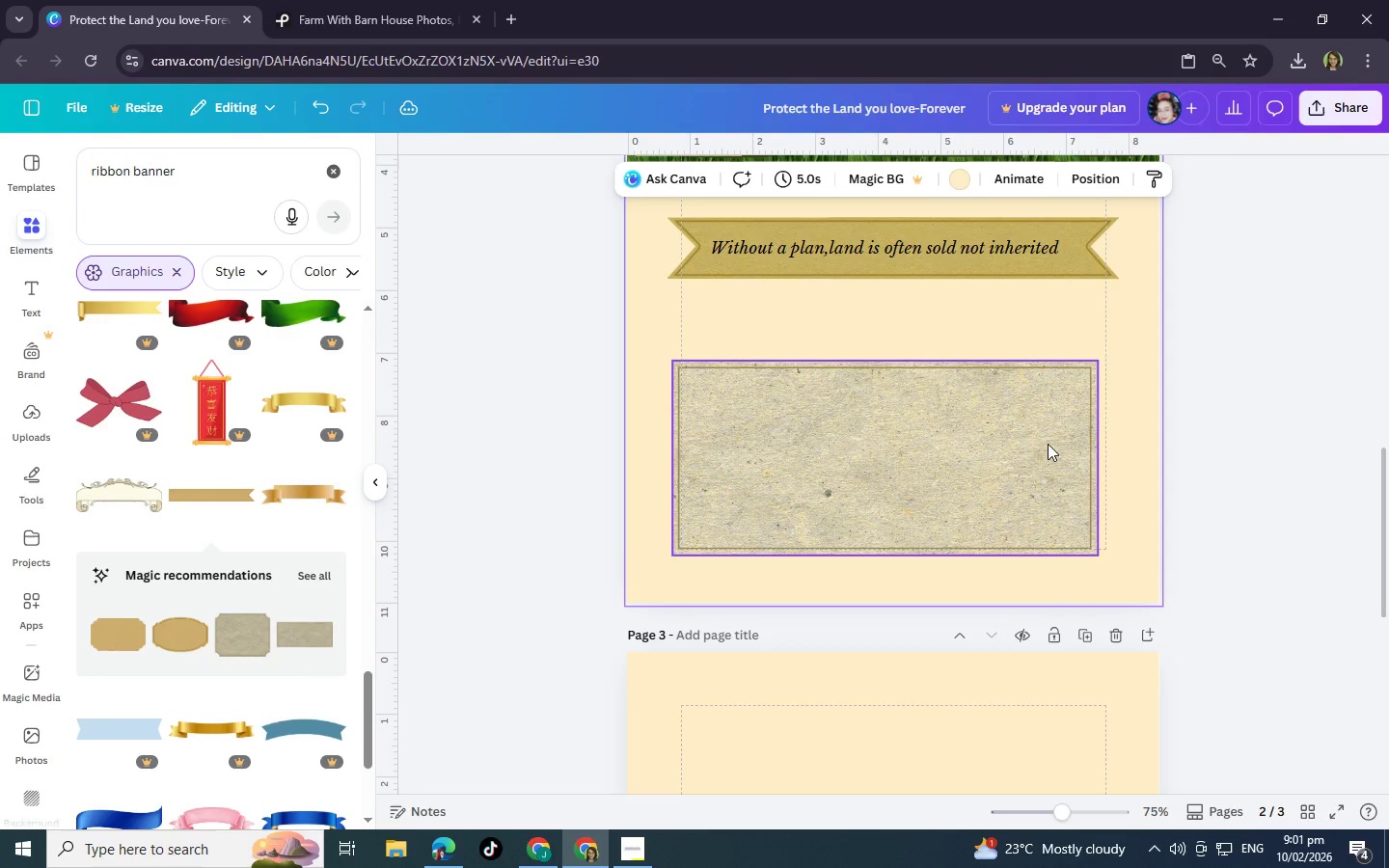 
left_click([1047, 444])
 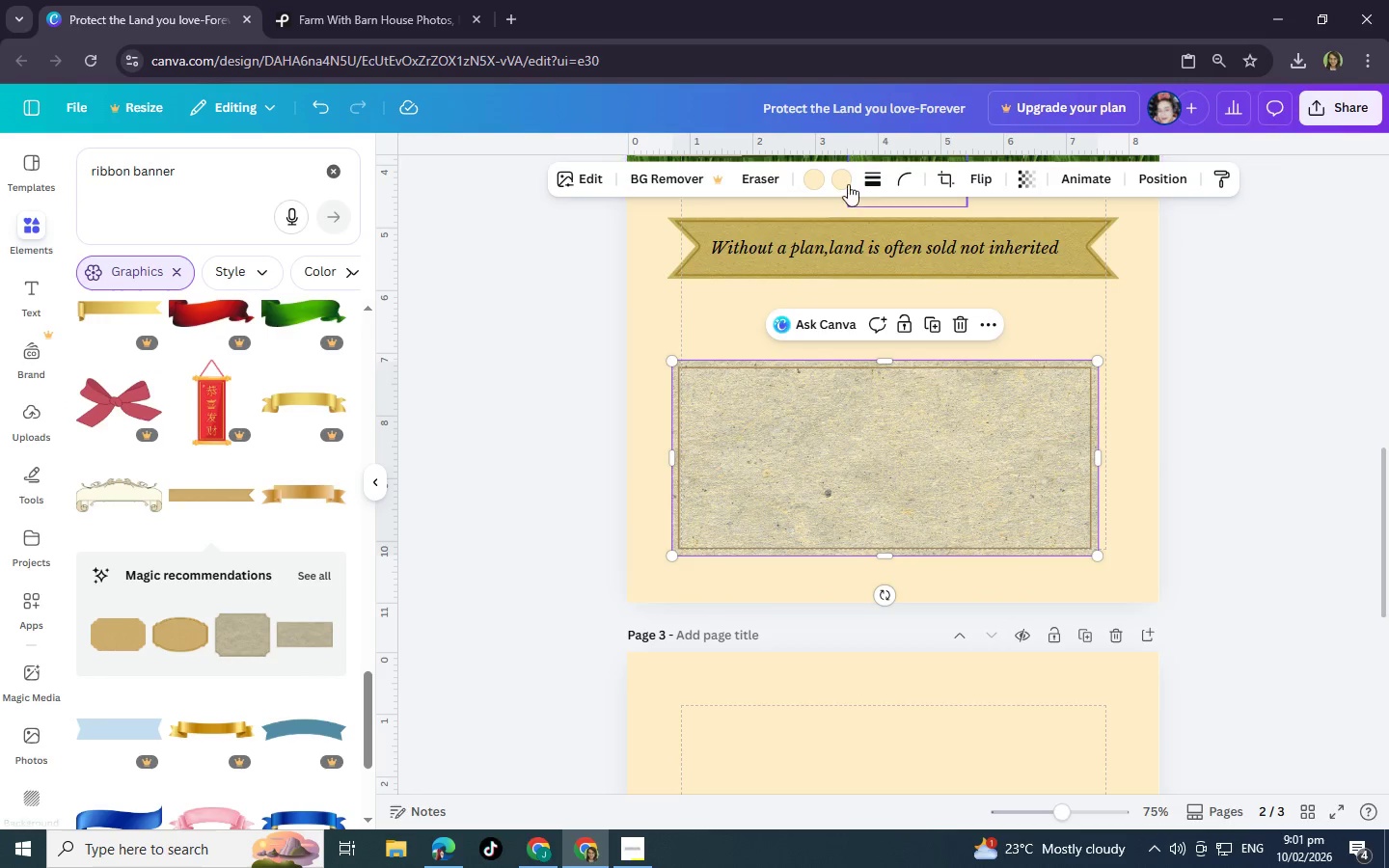 
left_click([847, 179])
 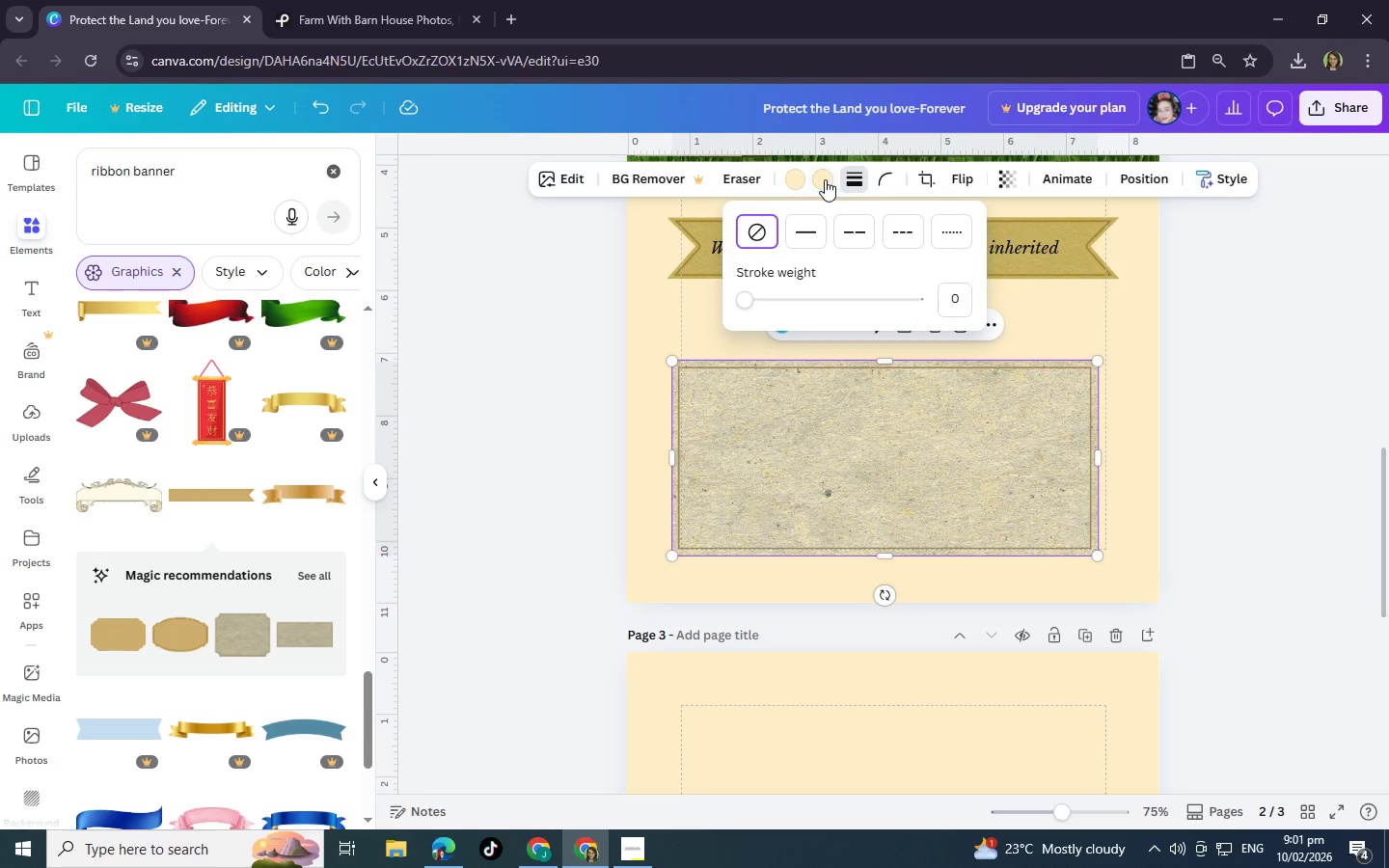 
left_click([824, 179])
 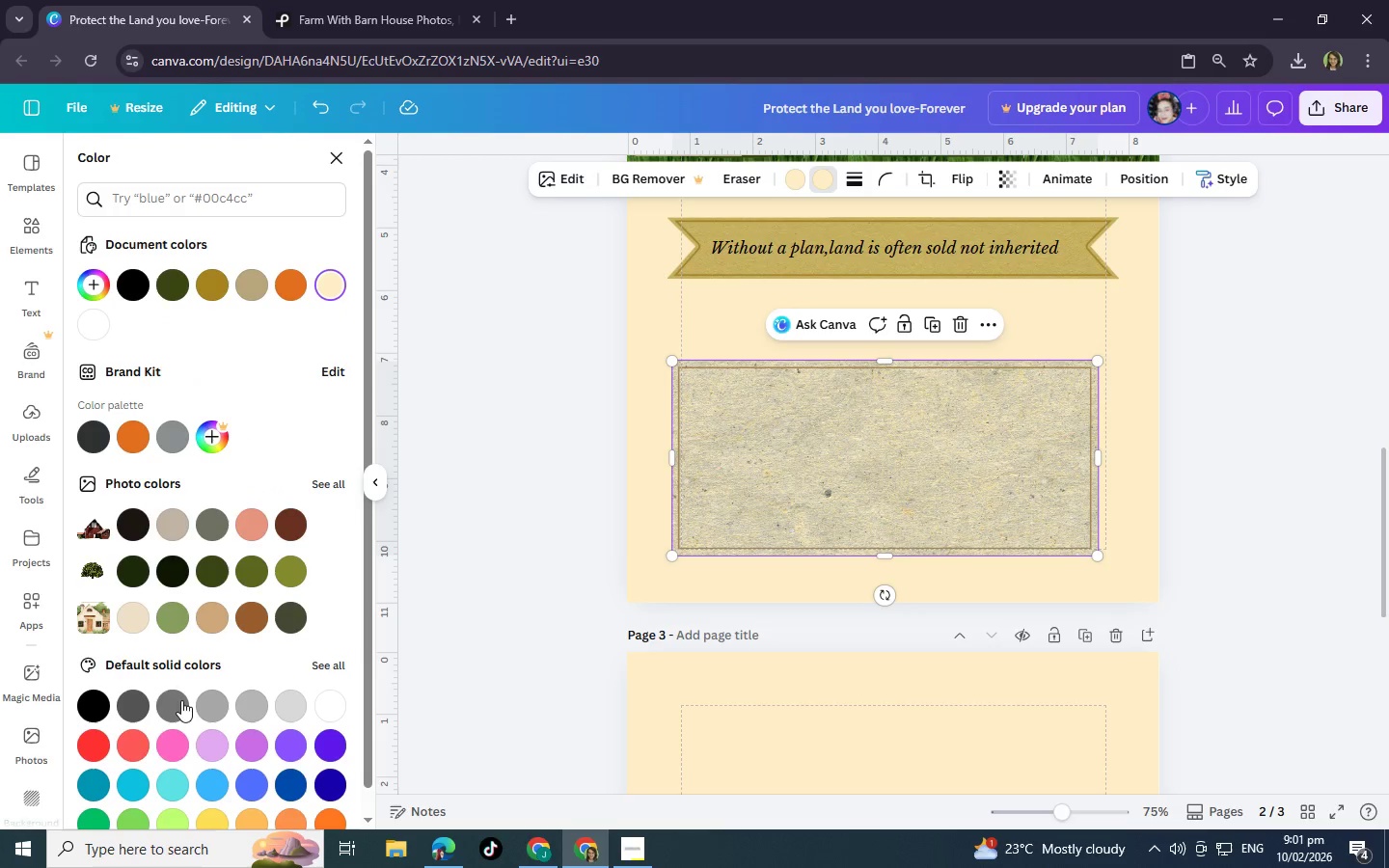 
mouse_move([146, 667])
 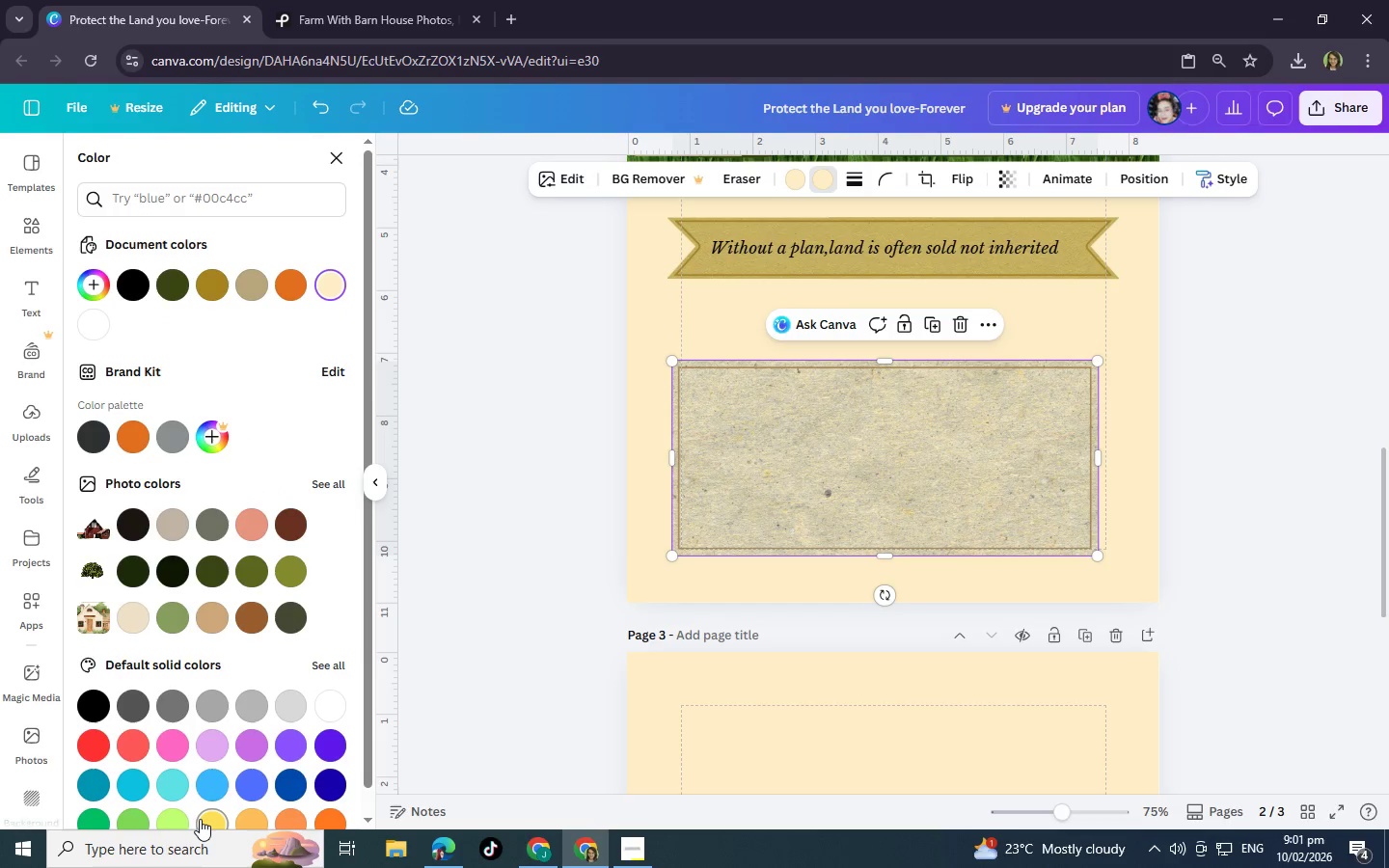 
left_click([200, 819])
 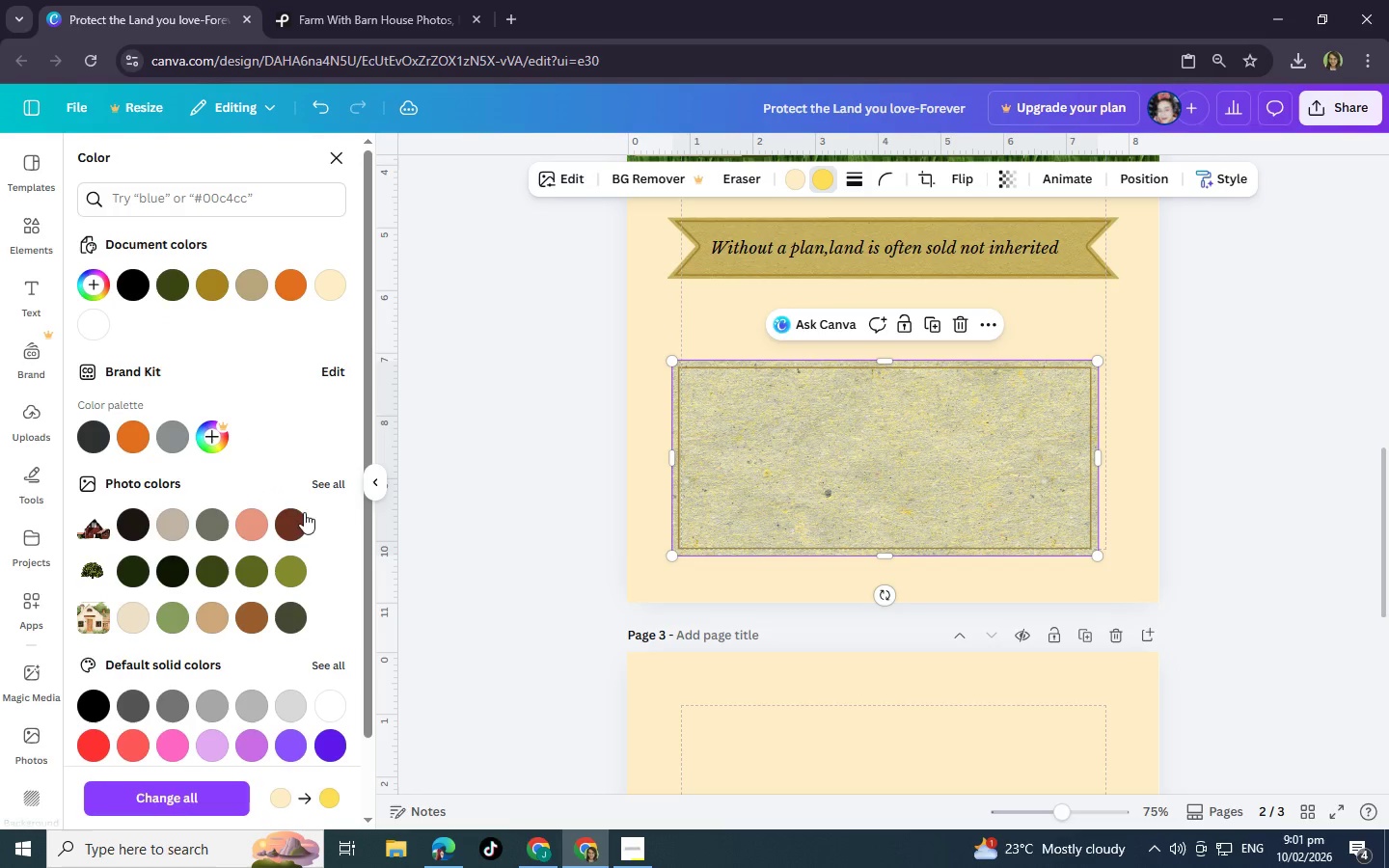 
left_click([179, 525])
 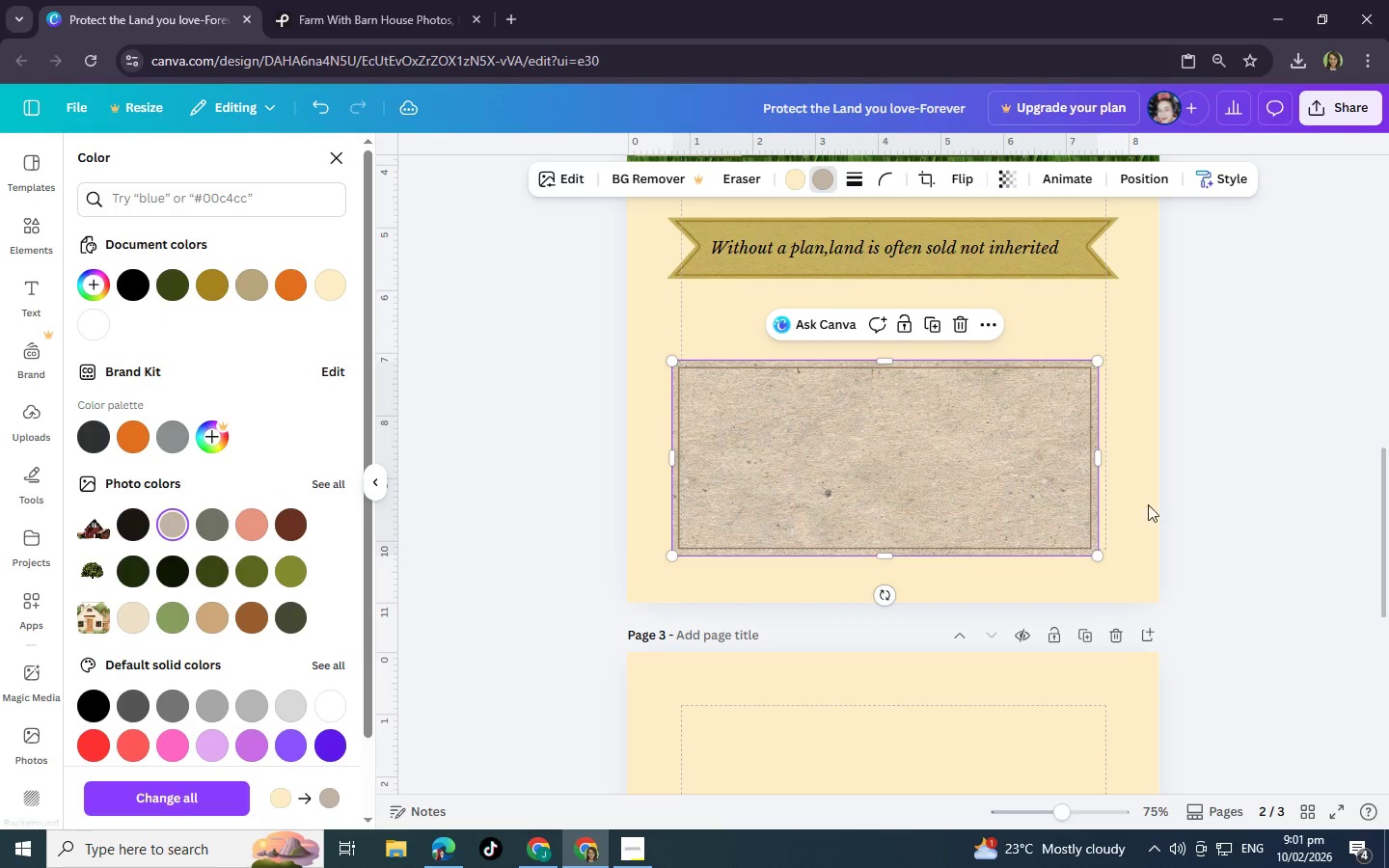 
left_click([1130, 504])
 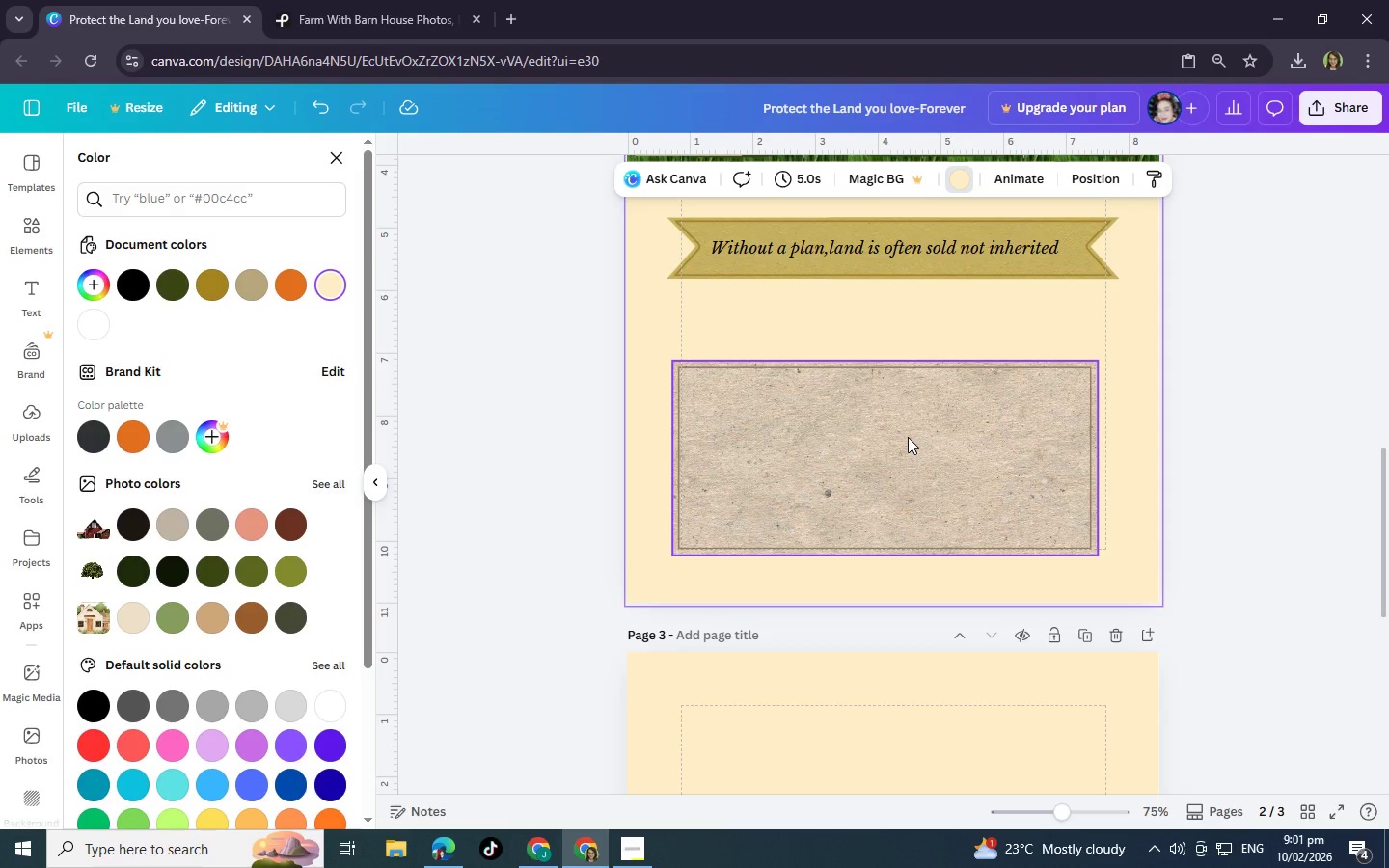 
wait(7.31)
 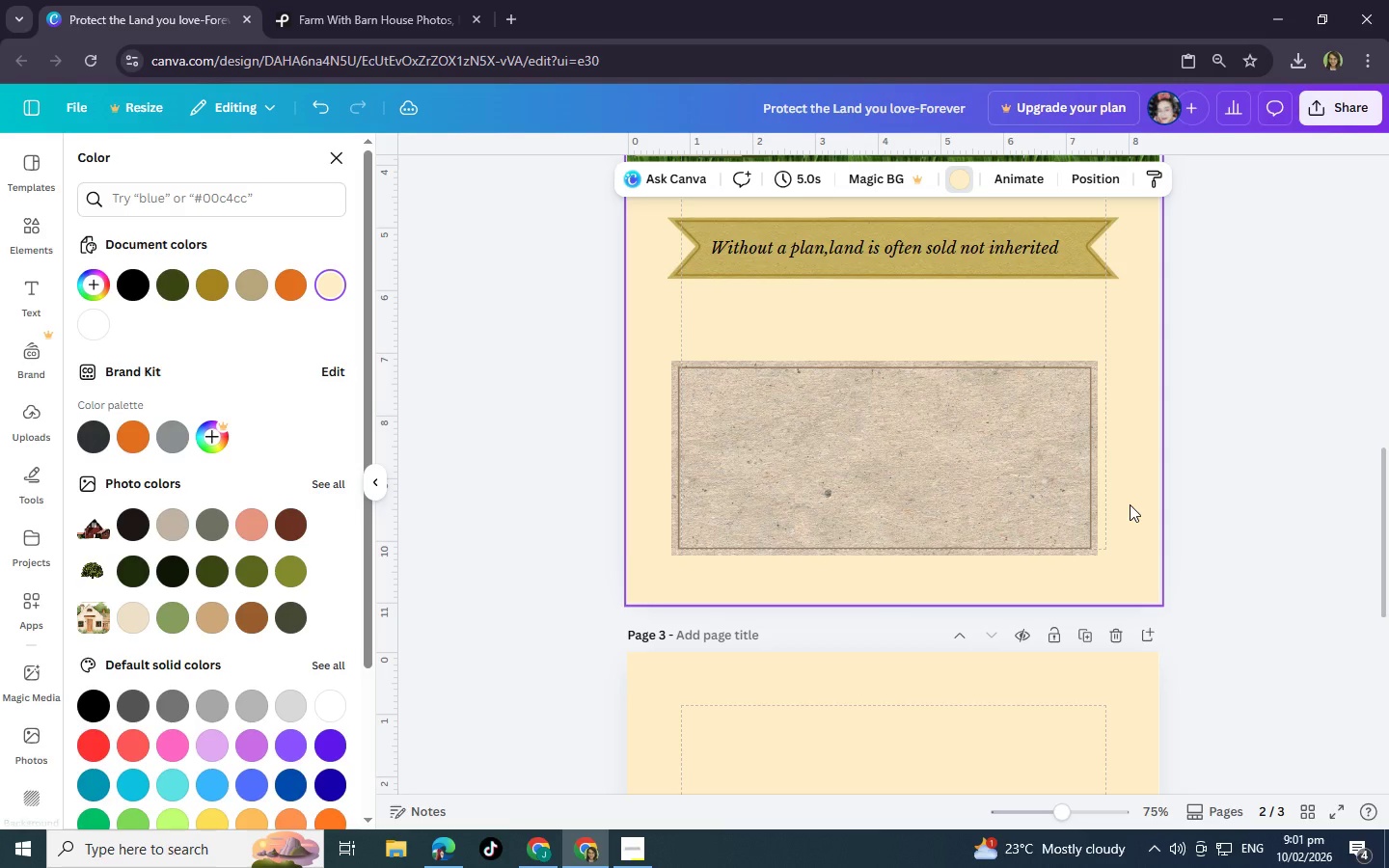 
scroll: coordinate [298, 455], scroll_direction: down, amount: 2.0
 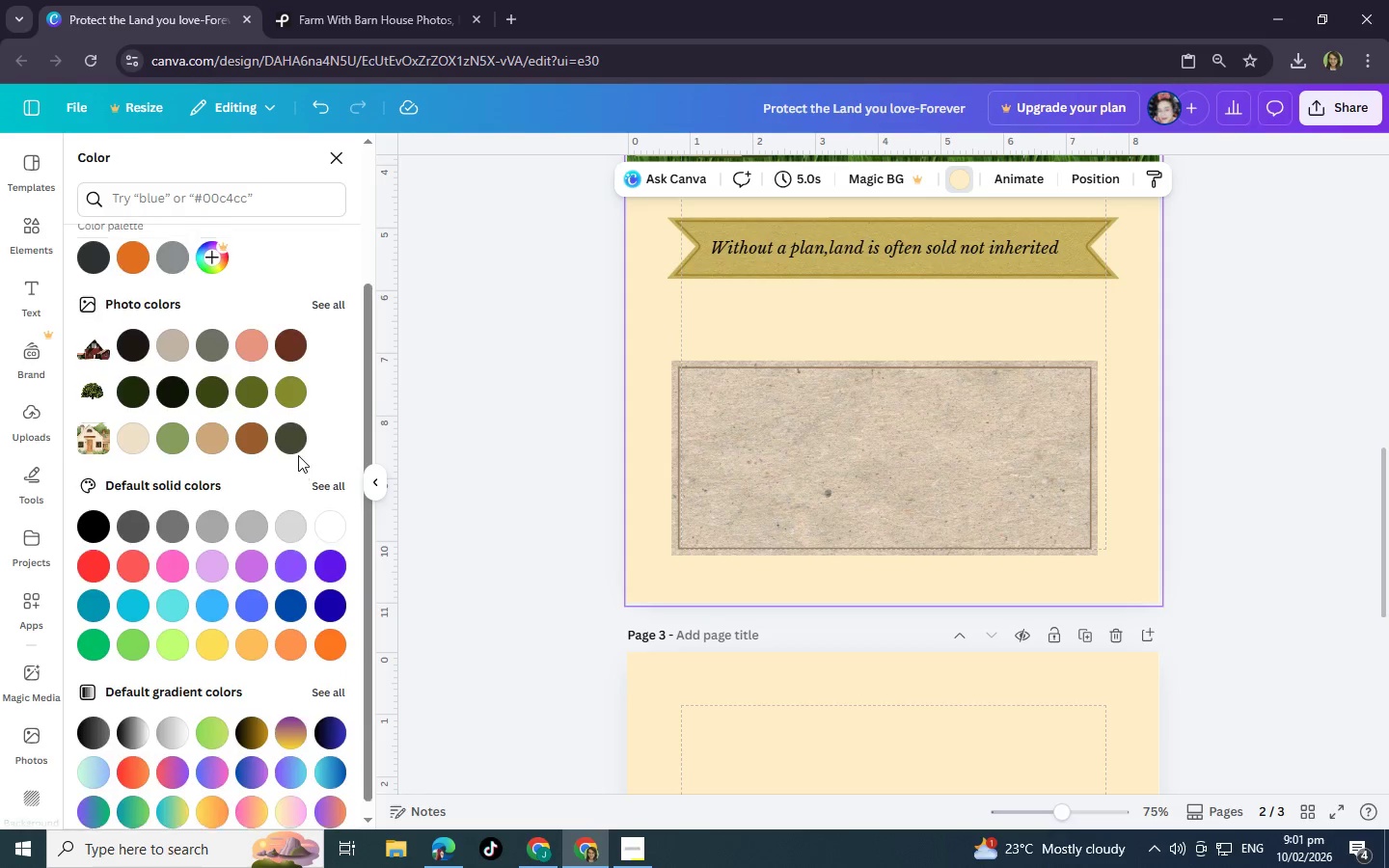 
scroll: coordinate [298, 455], scroll_direction: up, amount: 3.0
 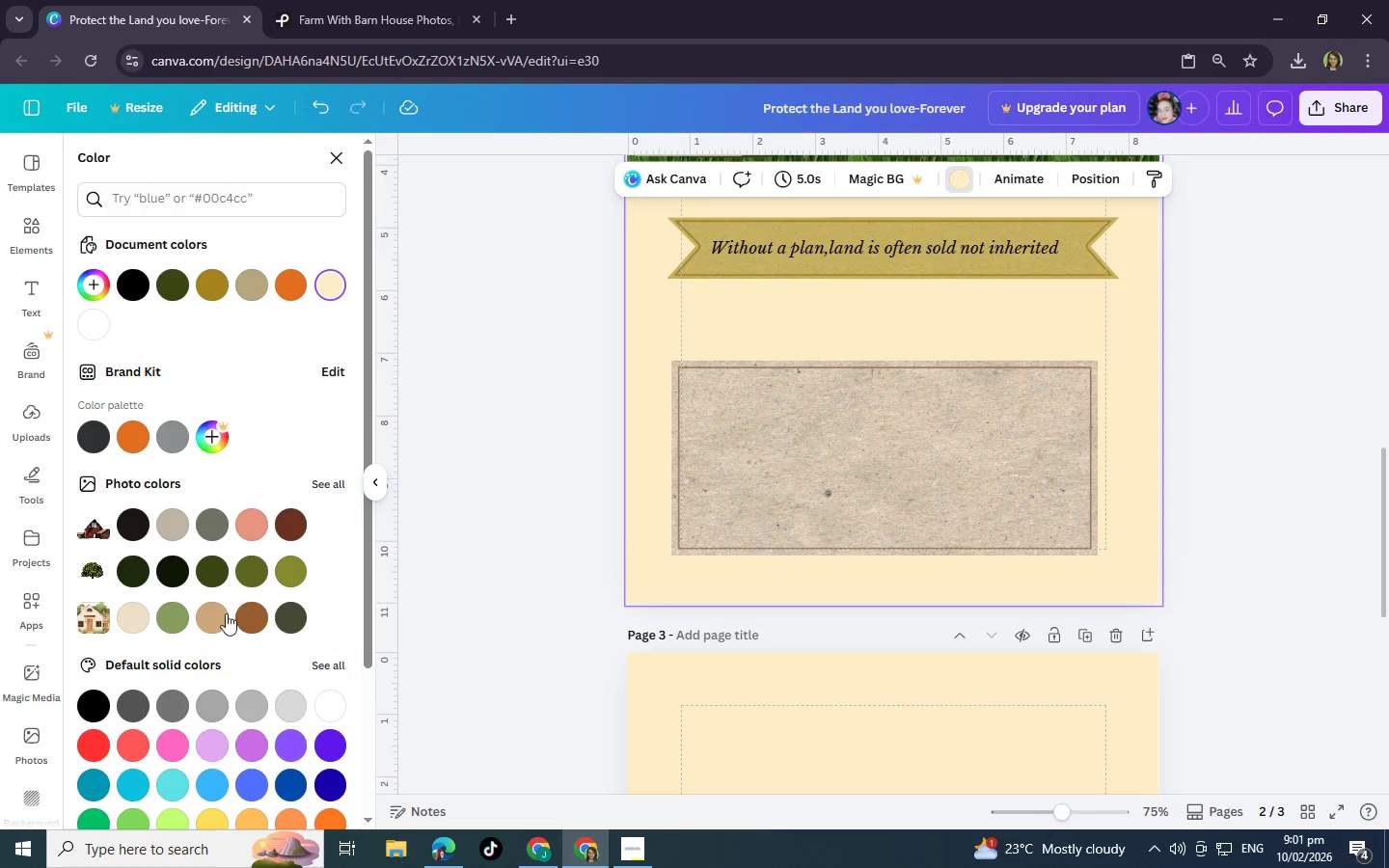 
left_click([141, 615])
 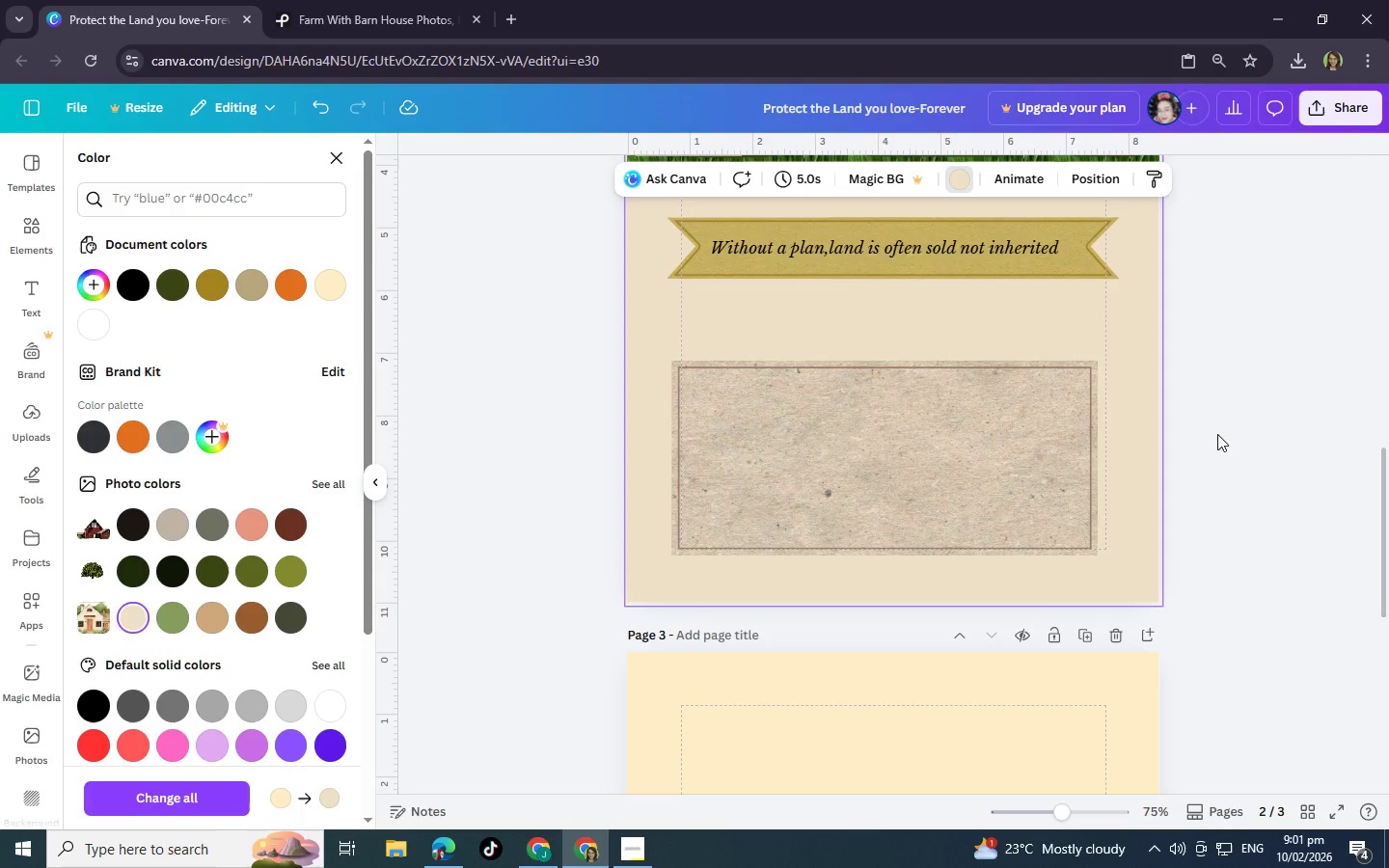 
key(Control+Z)
 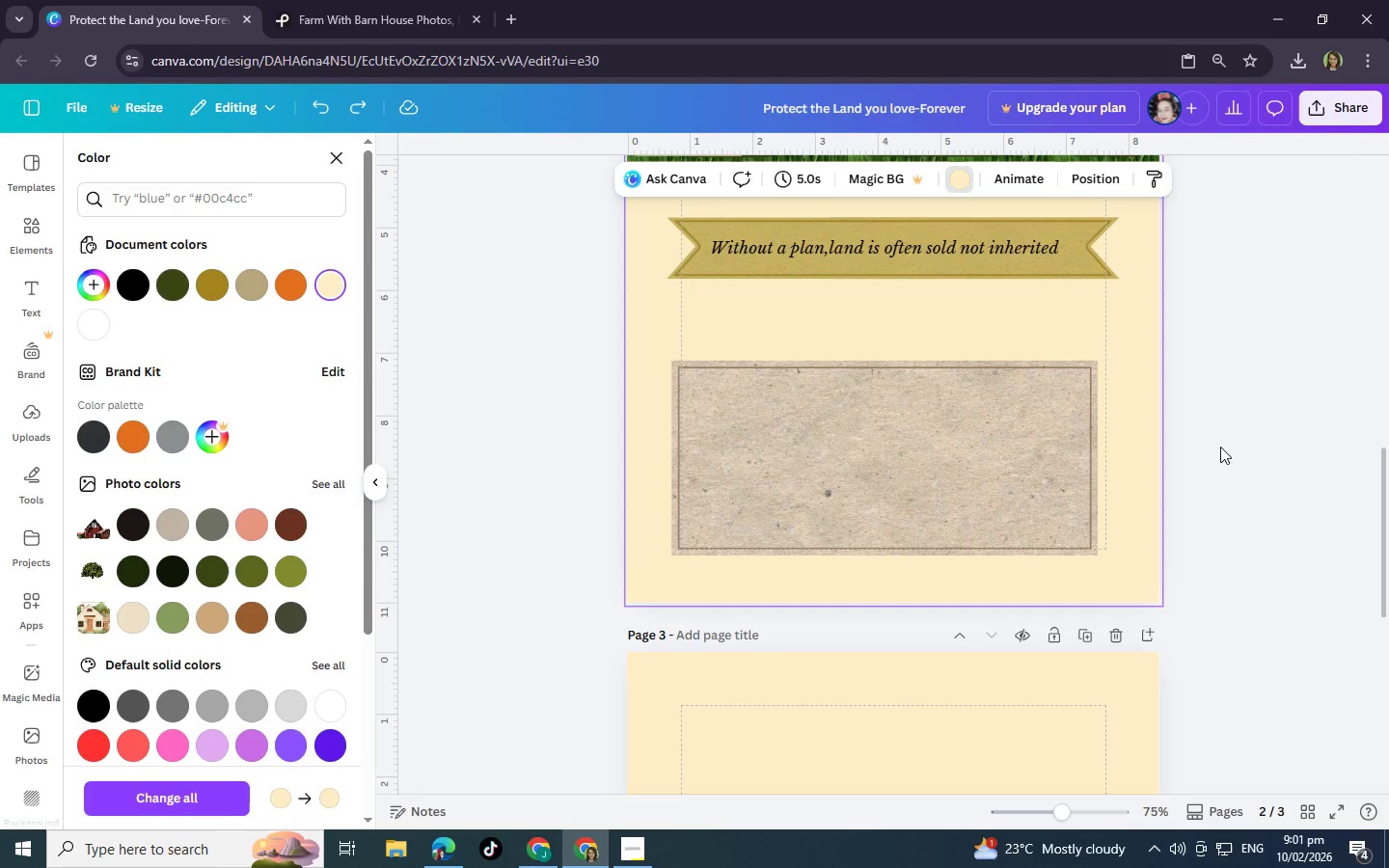 
left_click([1220, 447])
 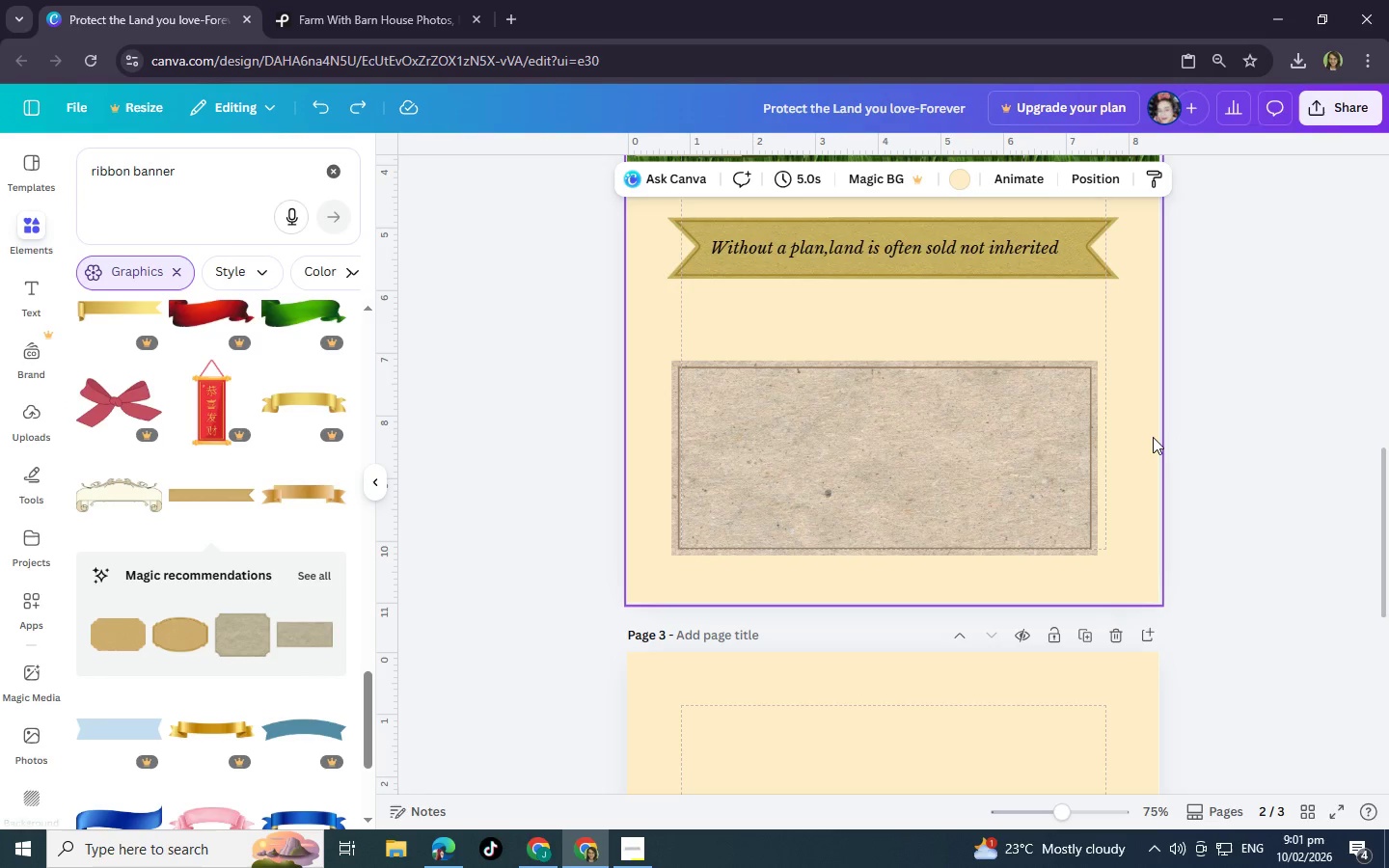 
left_click([1153, 437])
 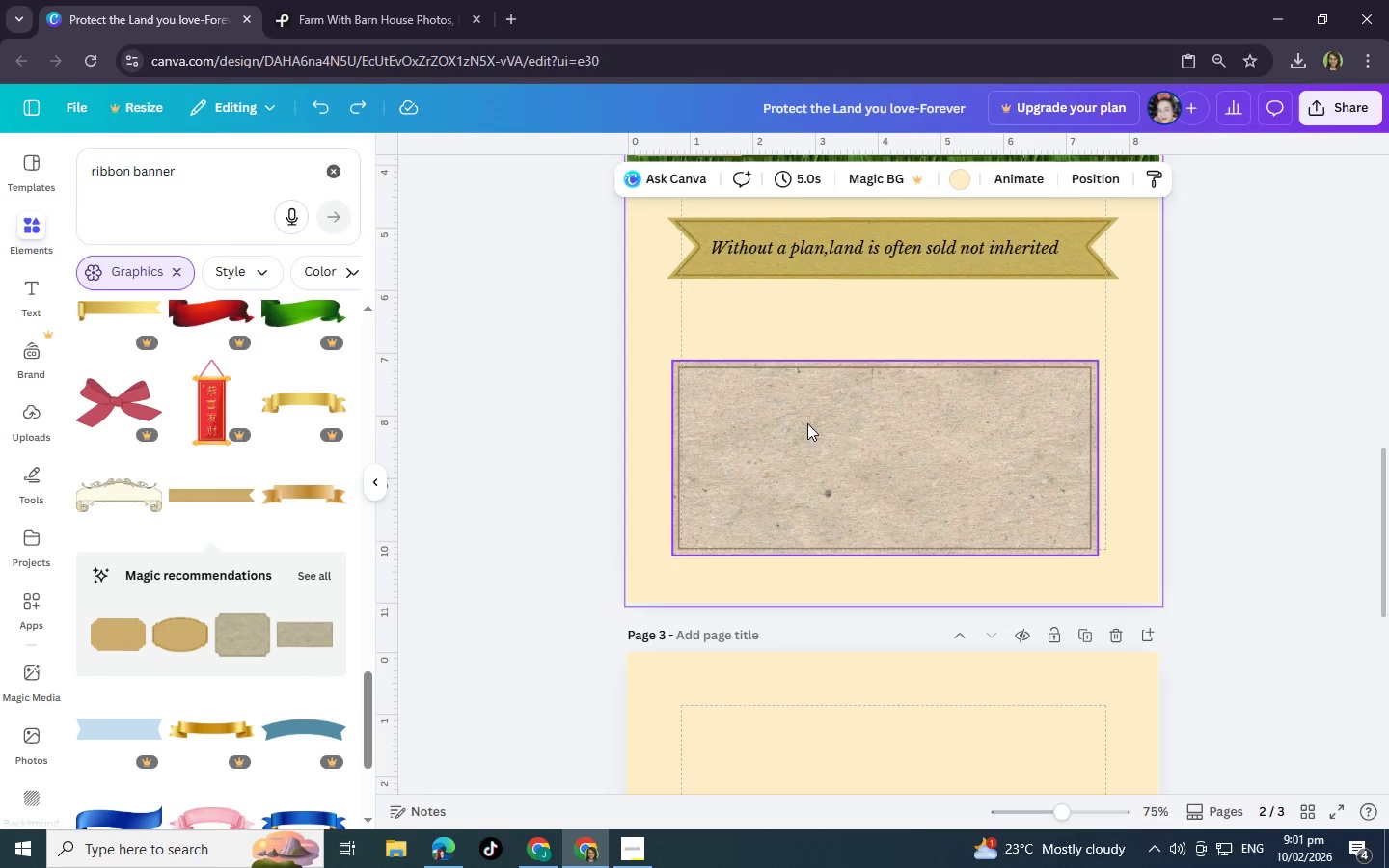 
left_click([833, 391])
 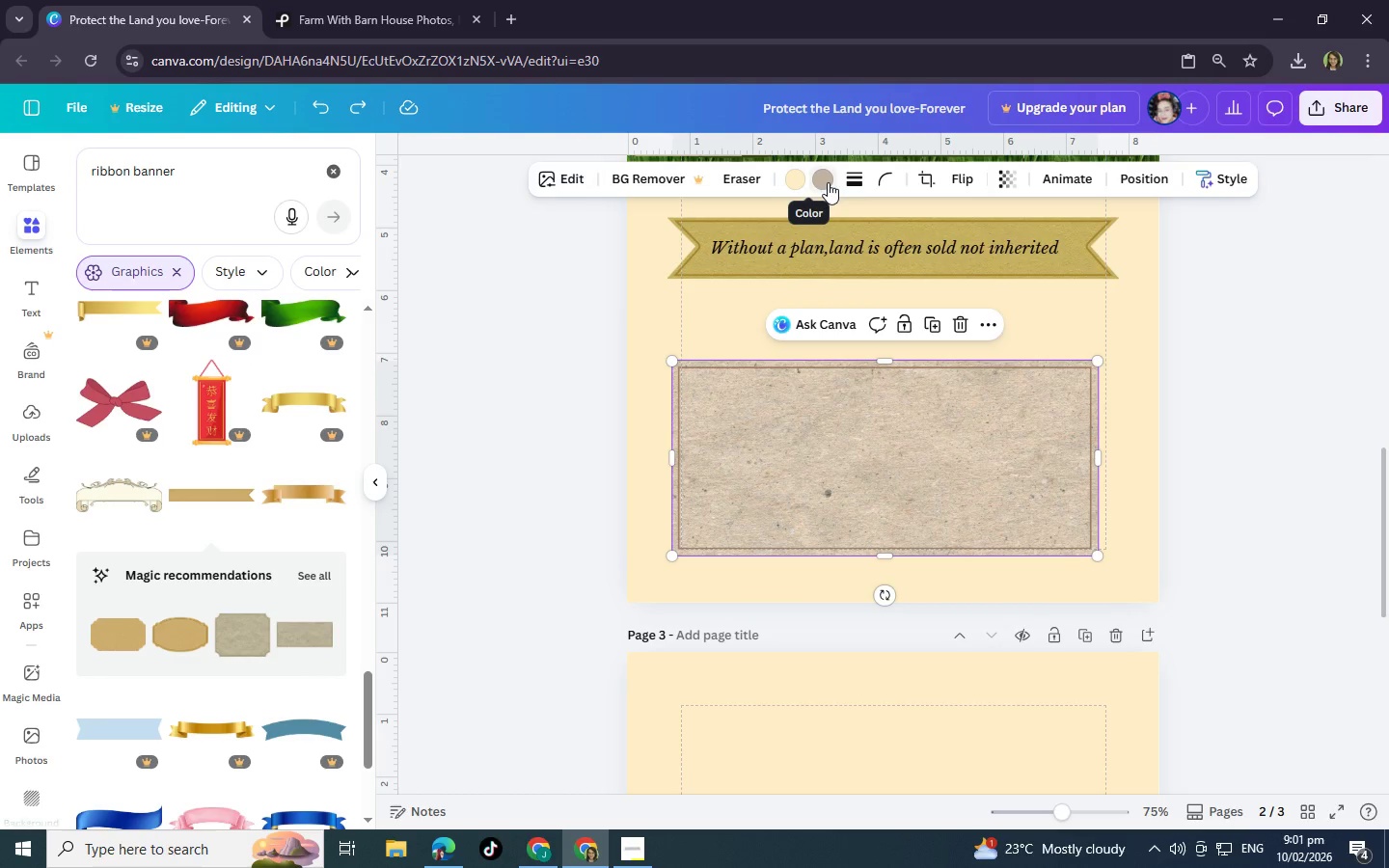 
left_click([788, 186])
 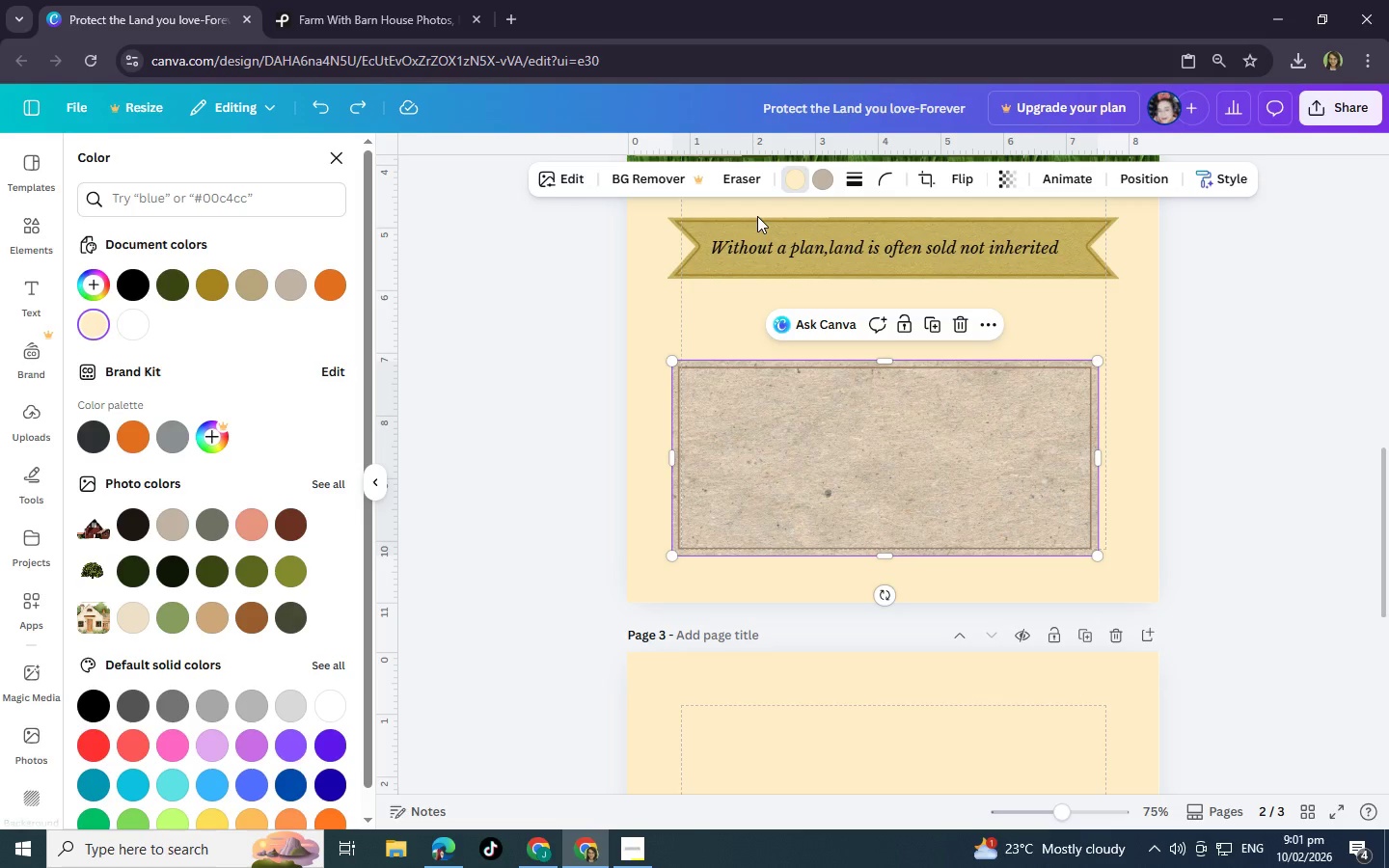 
left_click([126, 624])
 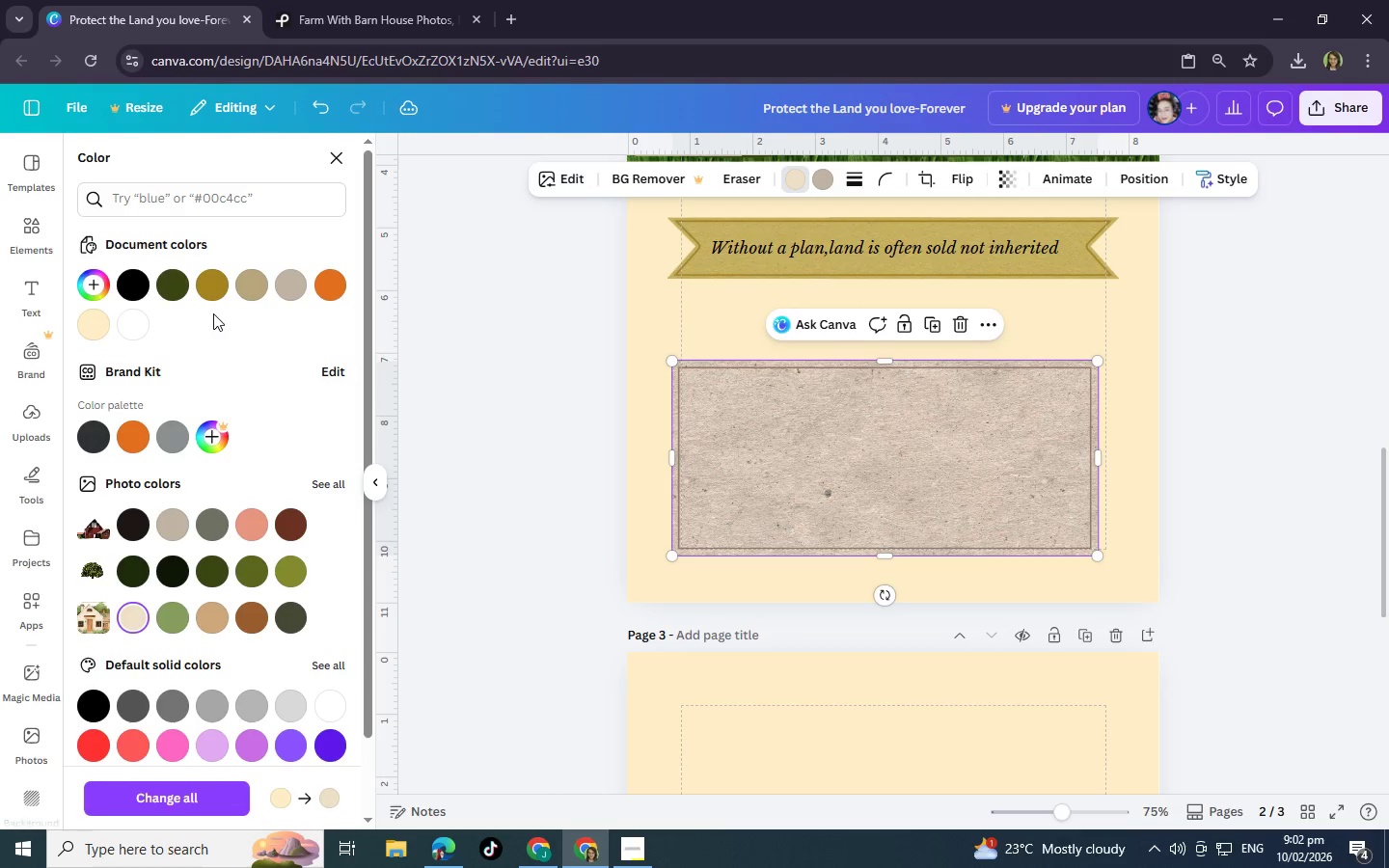 
left_click([101, 324])
 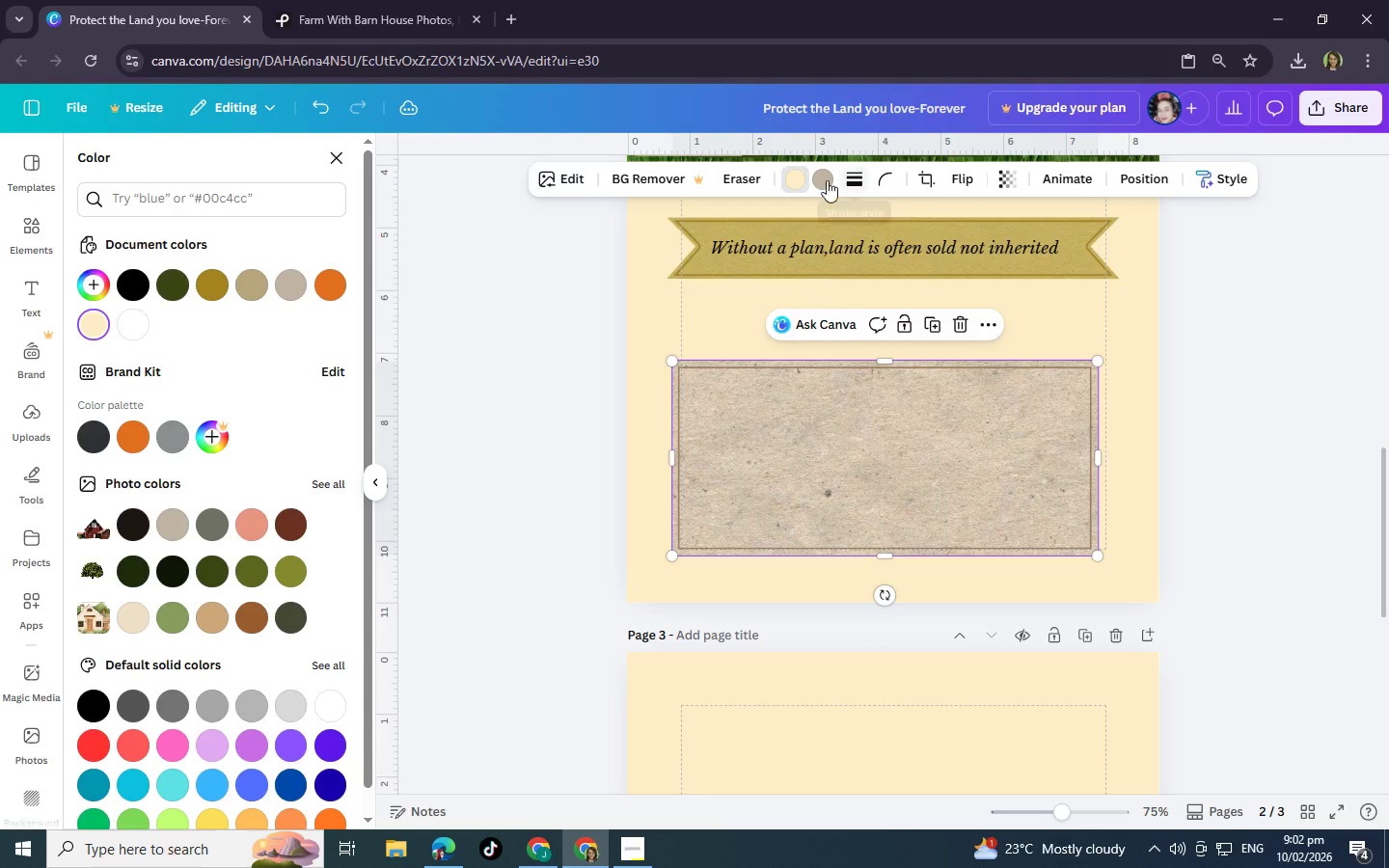 
left_click([823, 181])
 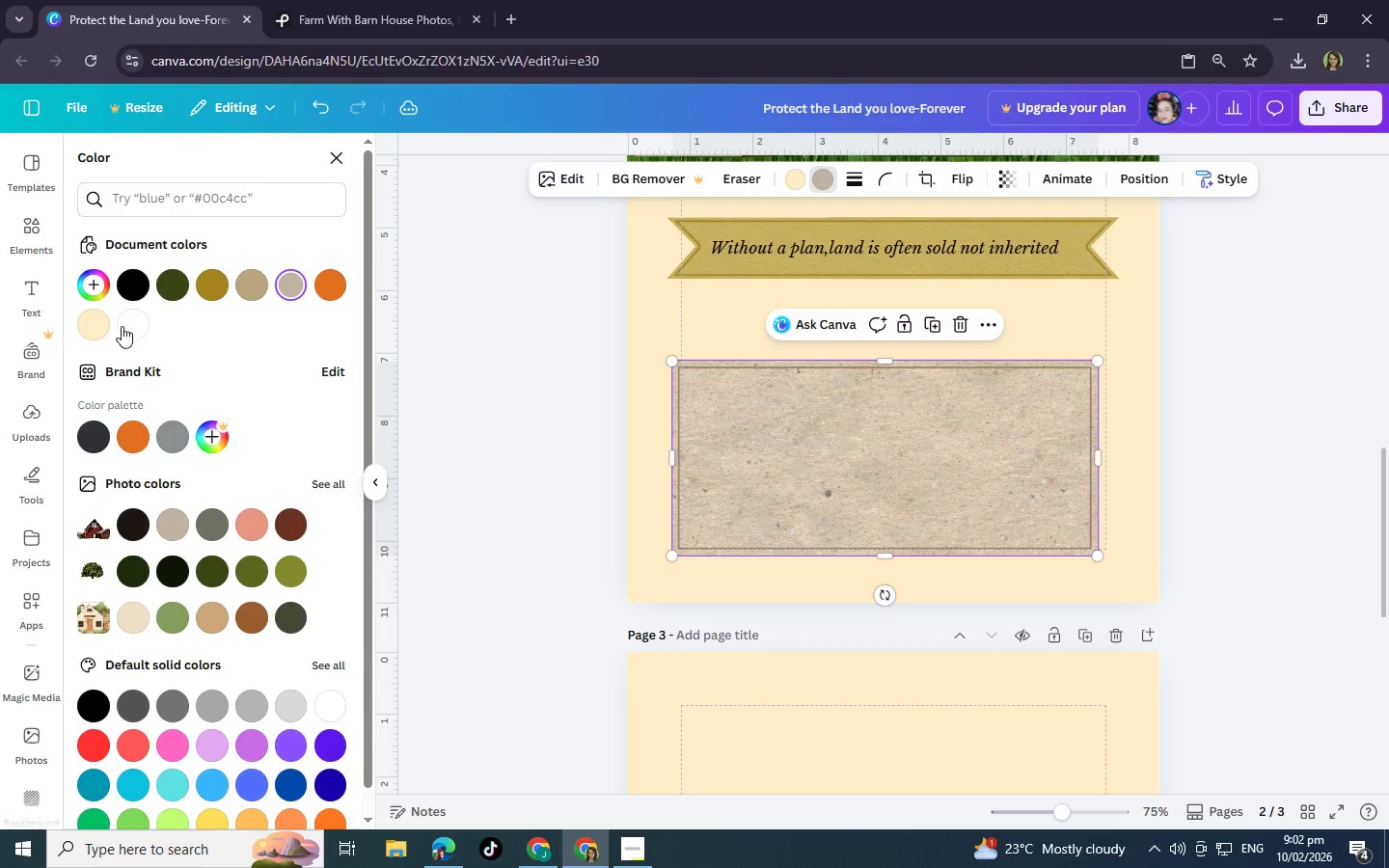 
left_click([122, 326])
 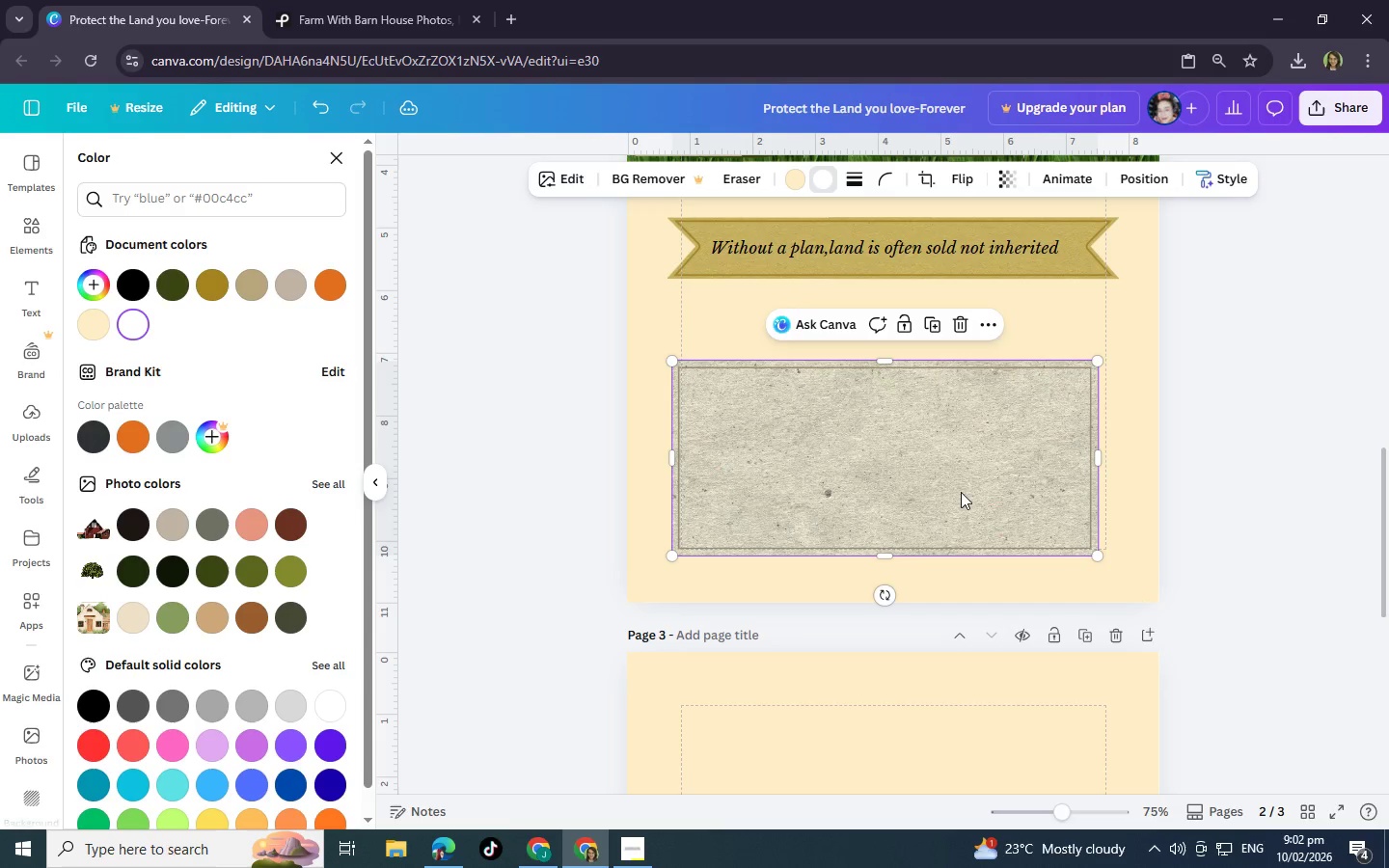 
left_click([1135, 540])
 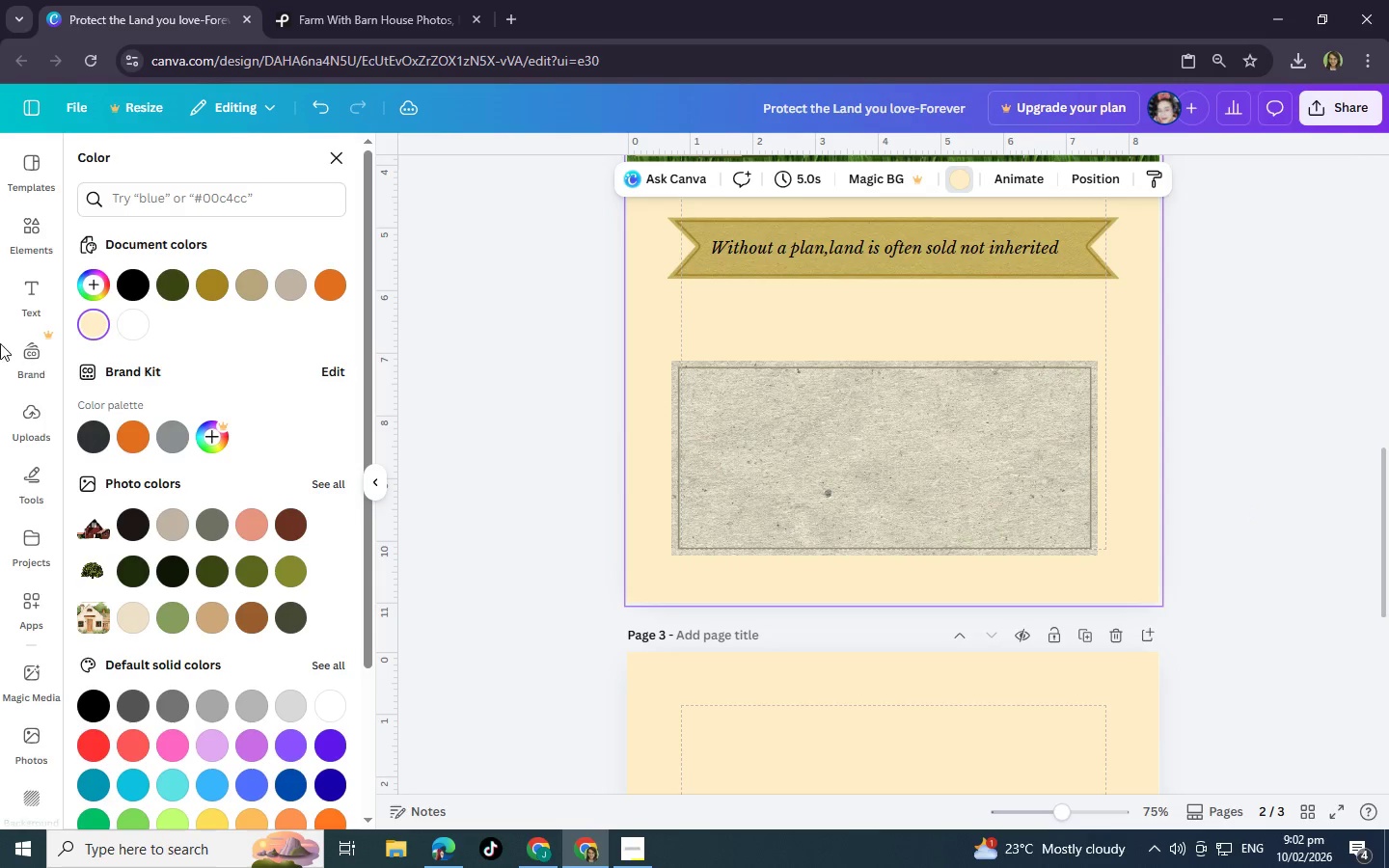 
left_click([23, 290])
 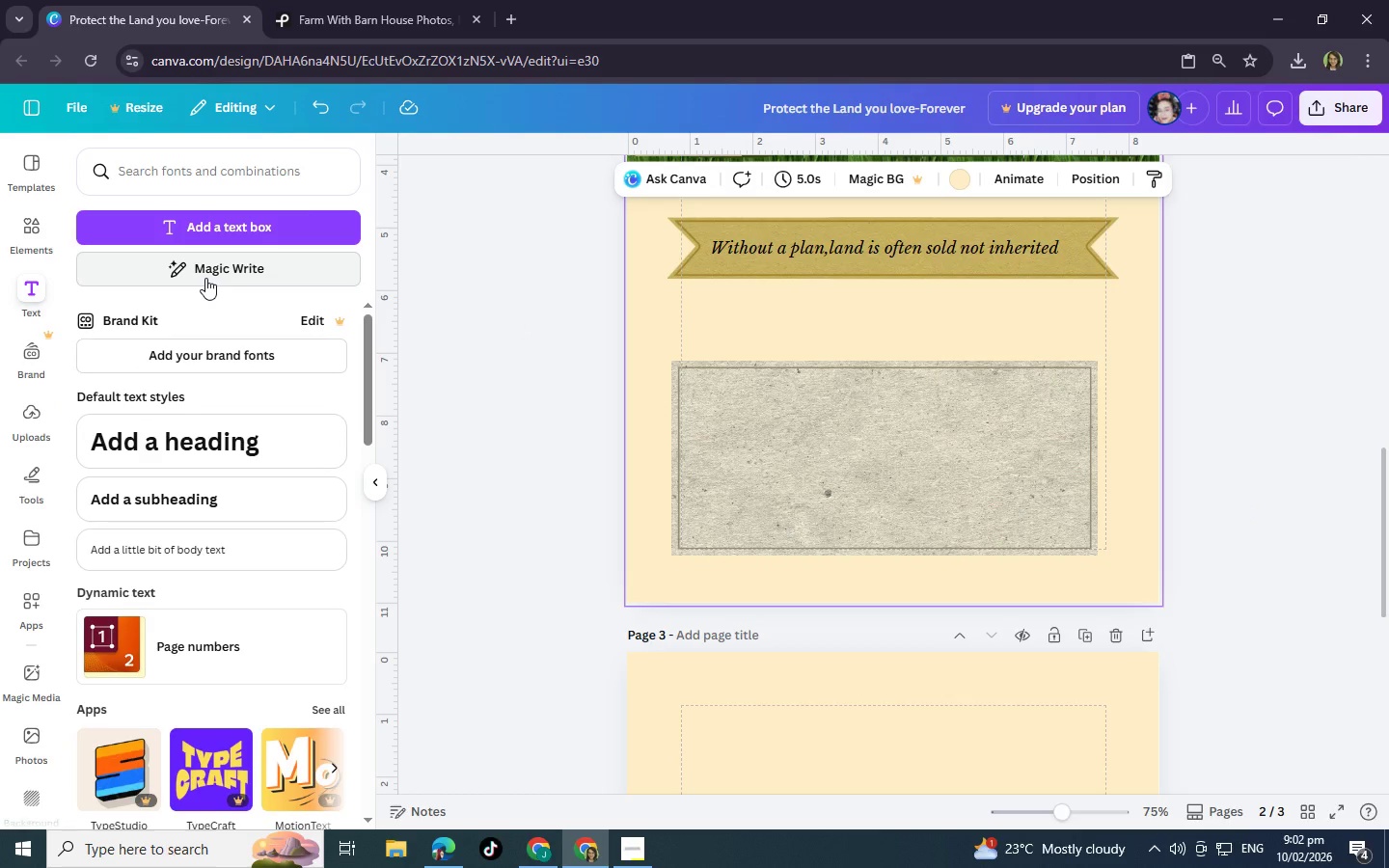 
left_click([287, 224])
 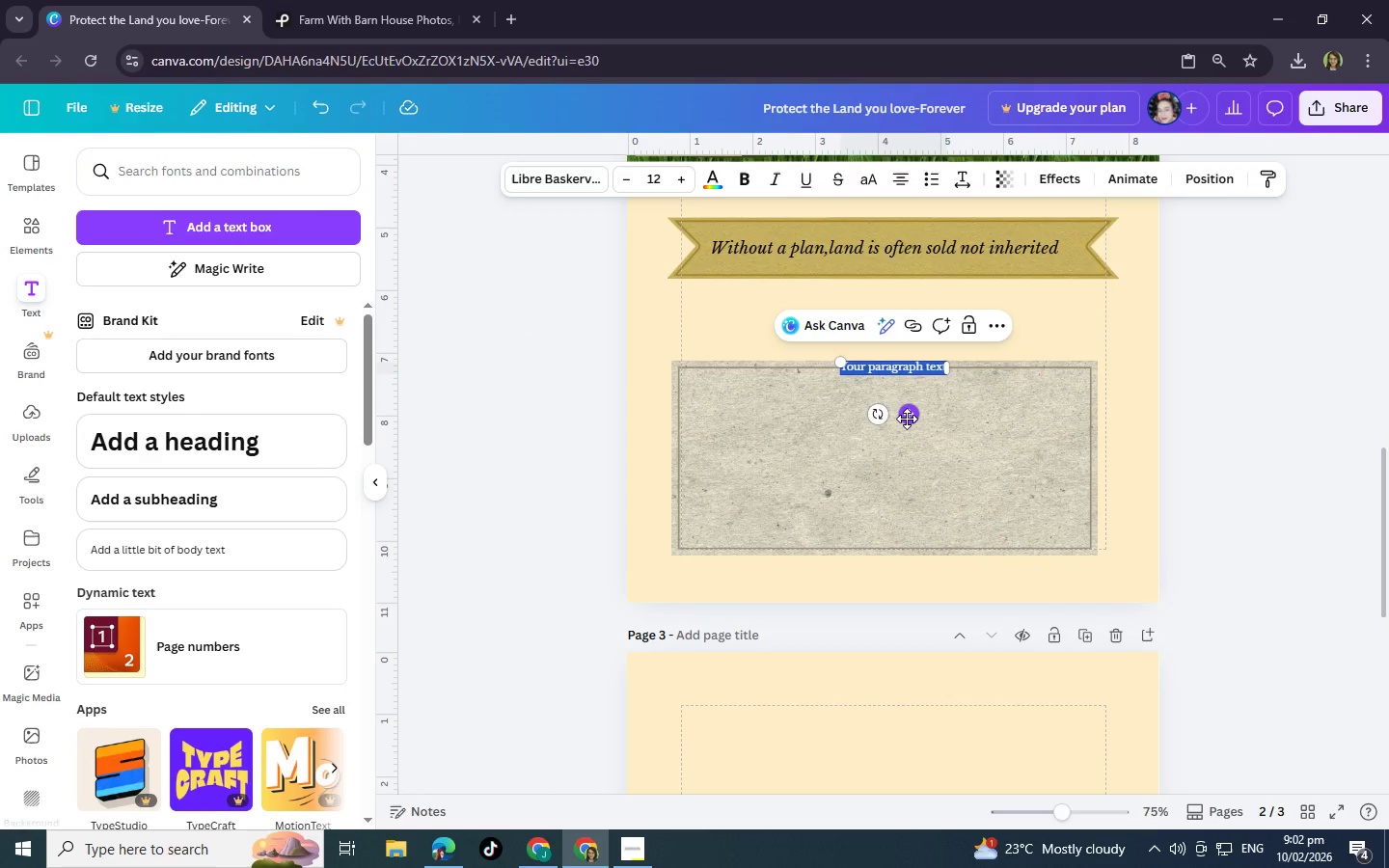 
left_click_drag(start_coordinate=[913, 420], to_coordinate=[893, 466])
 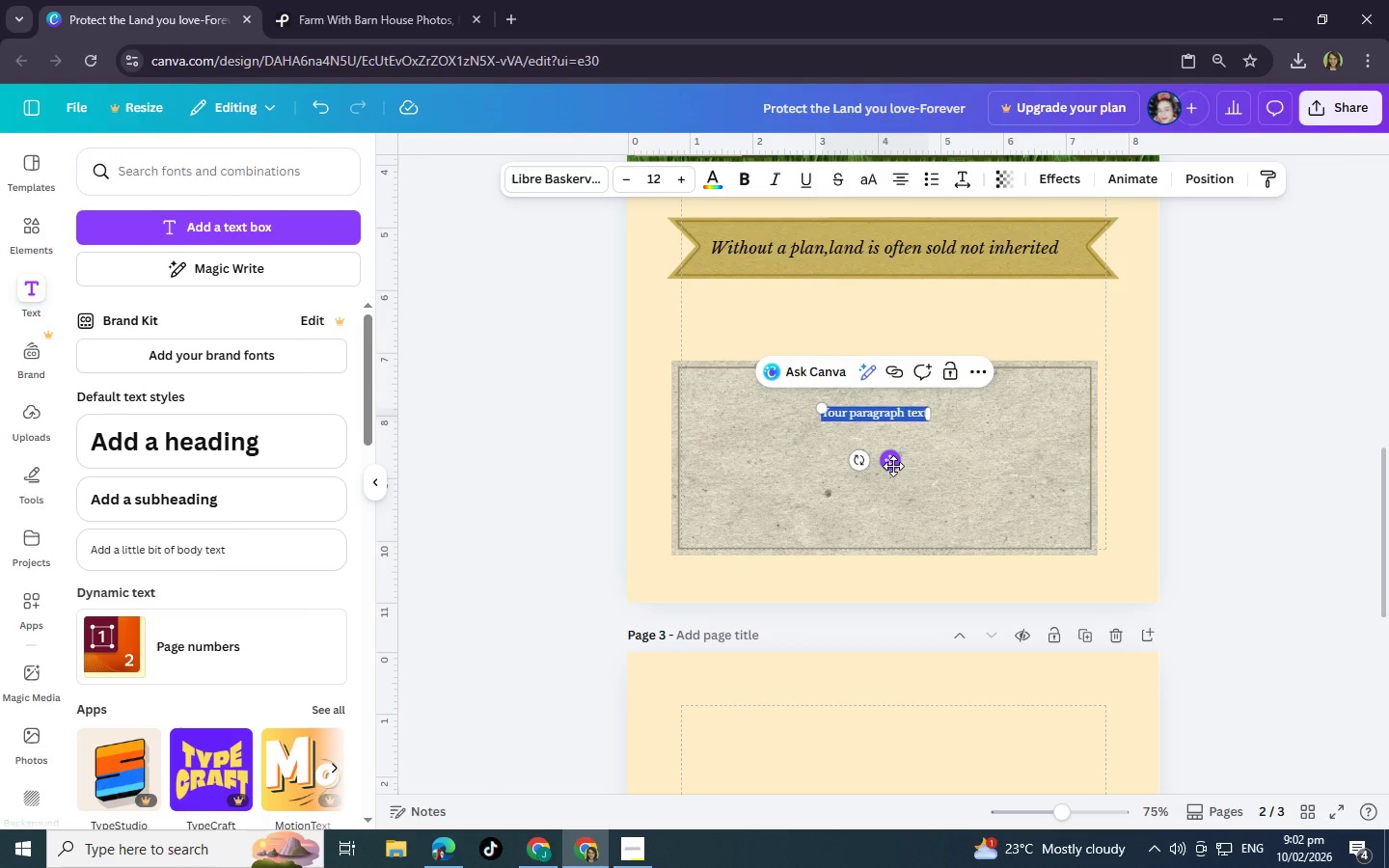 
key(Enter)
 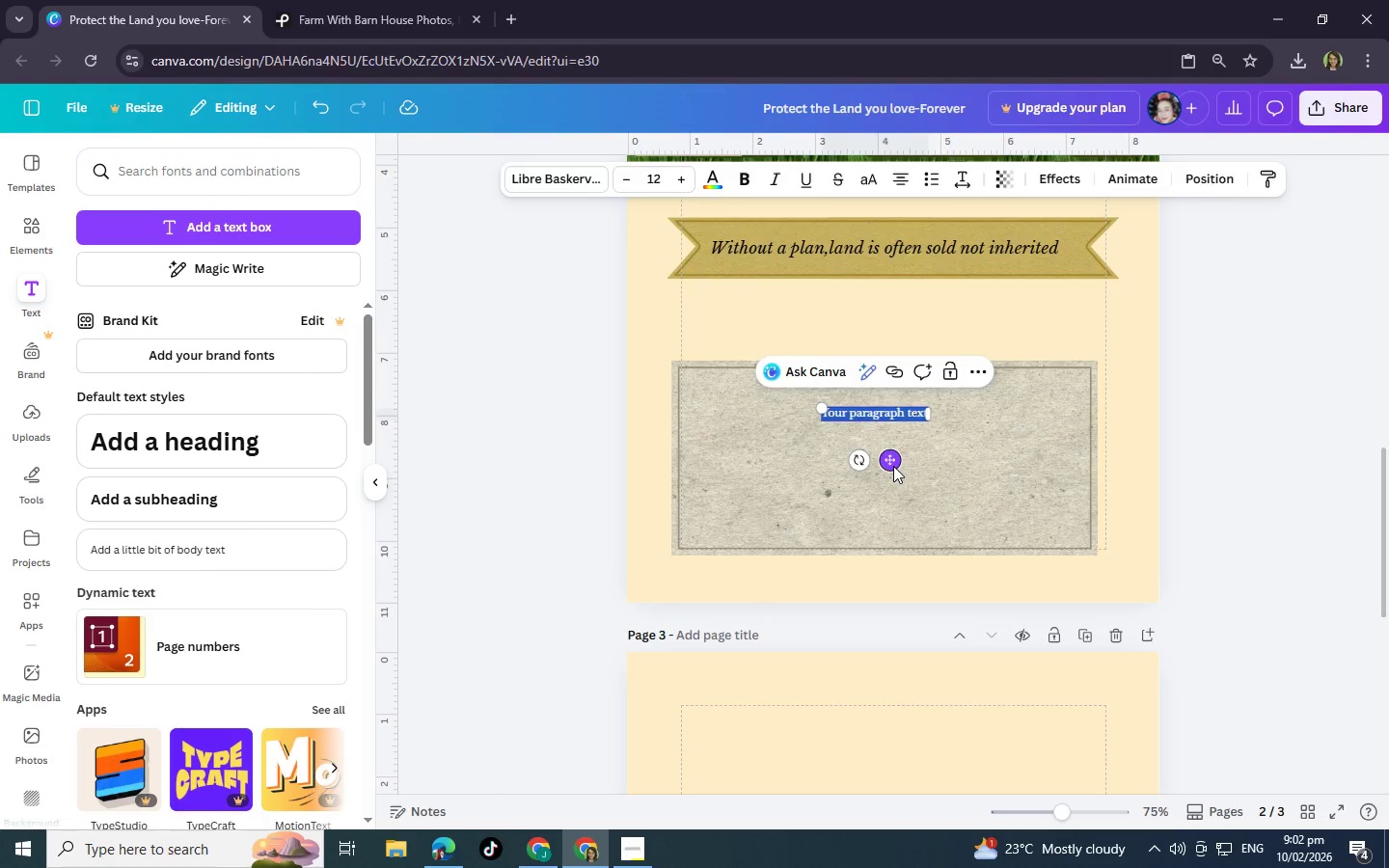 
key(Backspace)
type(Get)
 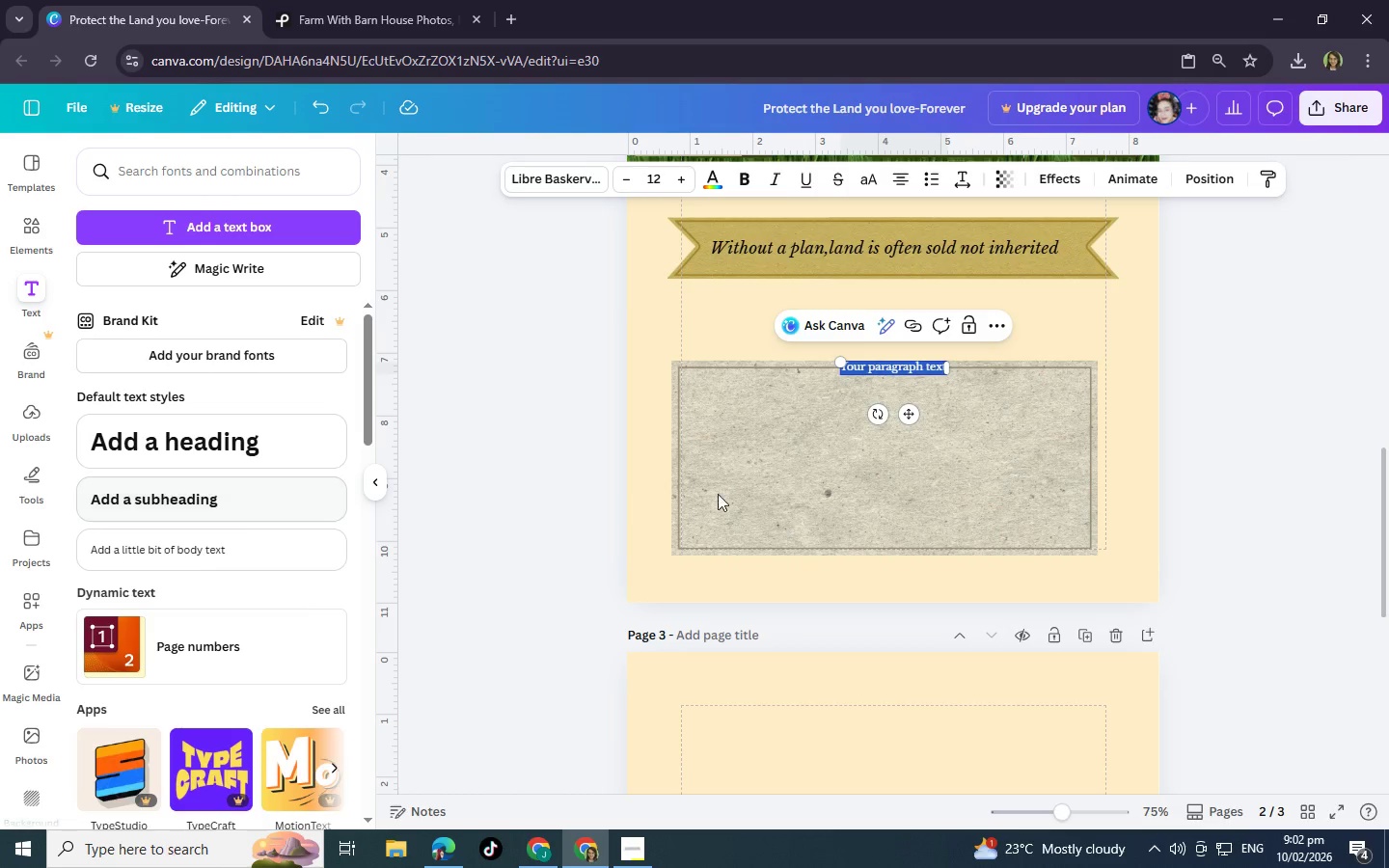 
left_click([940, 369])
 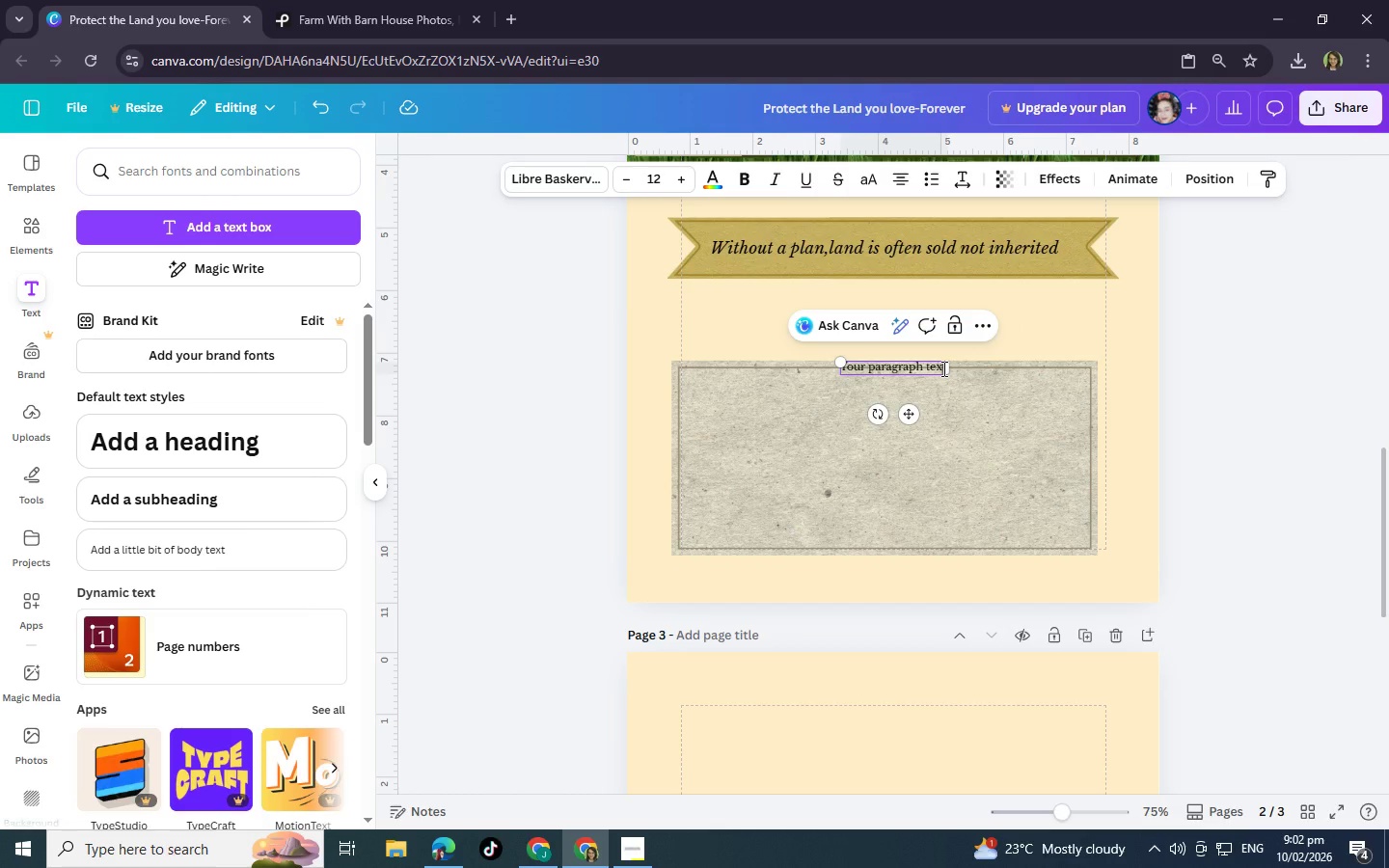 
left_click([942, 368])
 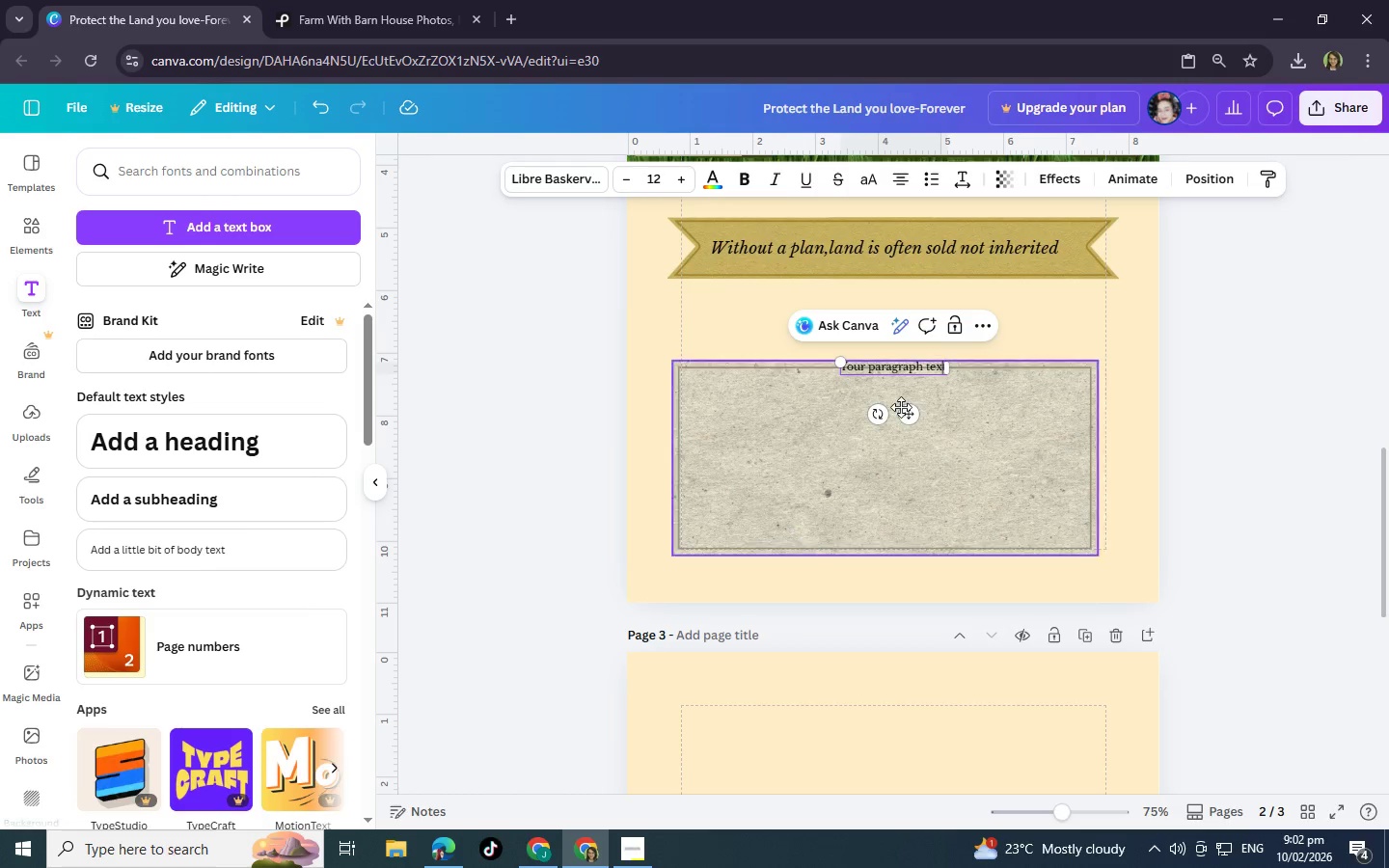 
left_click_drag(start_coordinate=[906, 411], to_coordinate=[843, 470])
 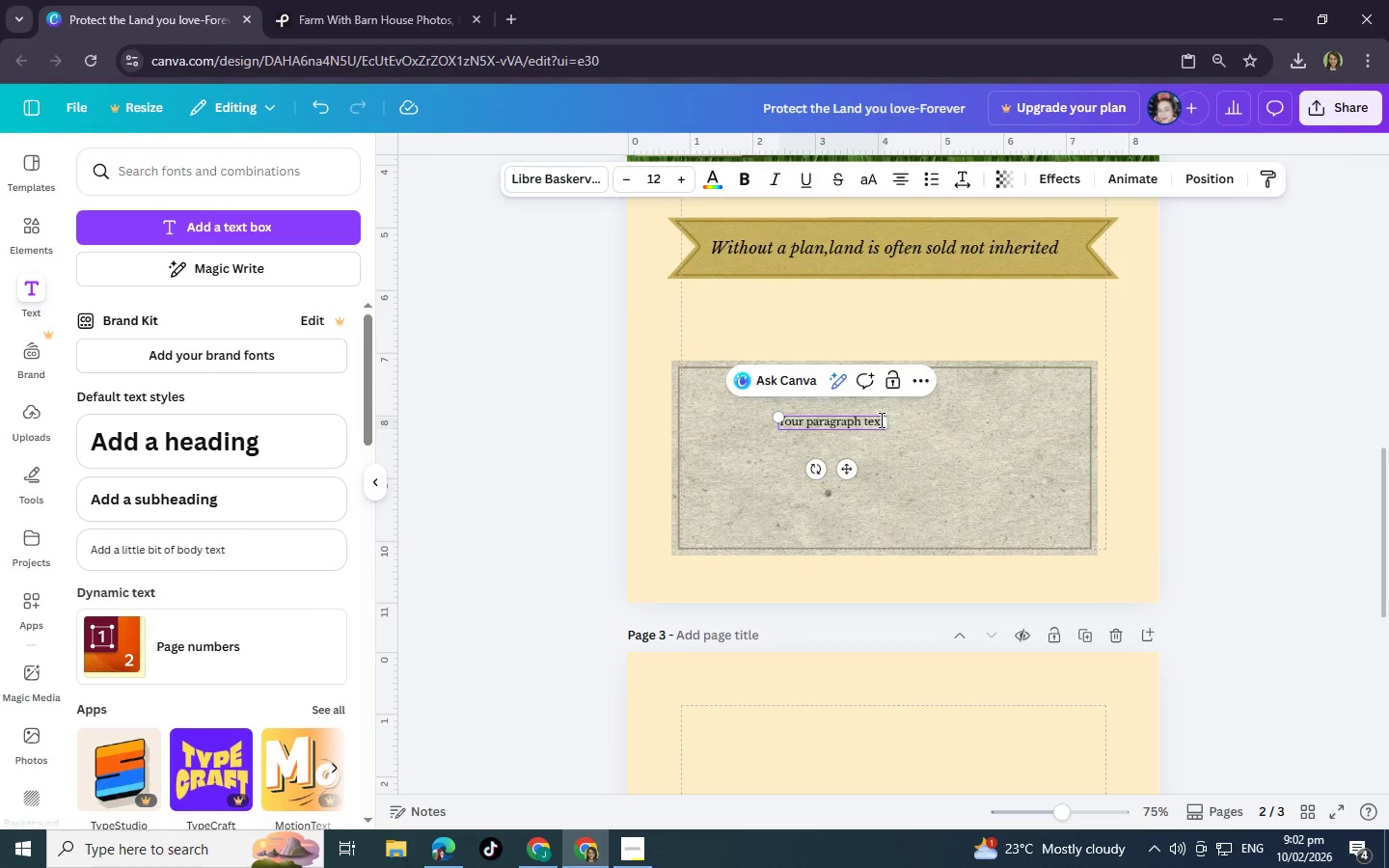 
left_click([880, 420])
 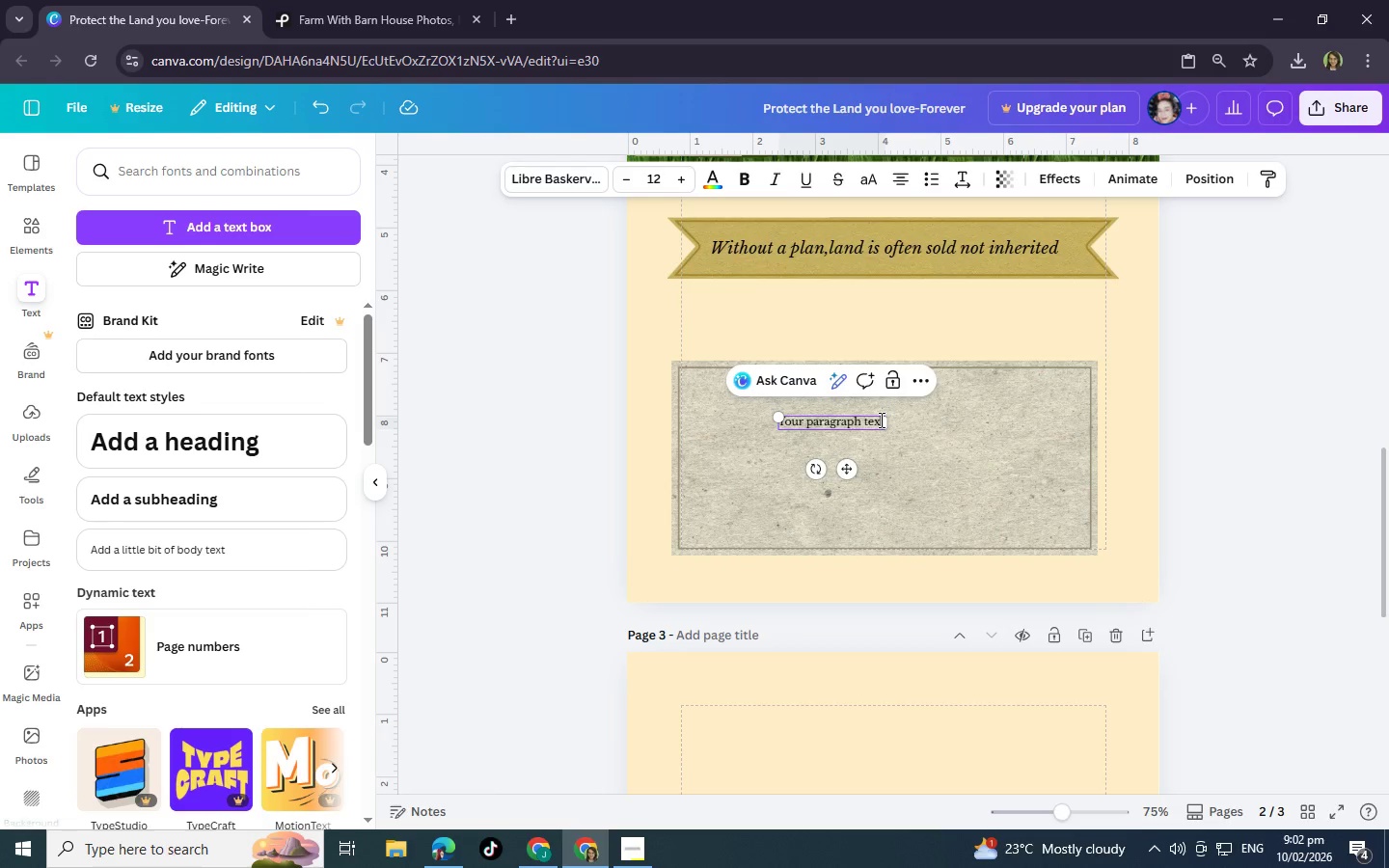 
hold_key(key=ControlLeft, duration=0.47)
scroll: coordinate [880, 420], scroll_direction: up, amount: 1.0
 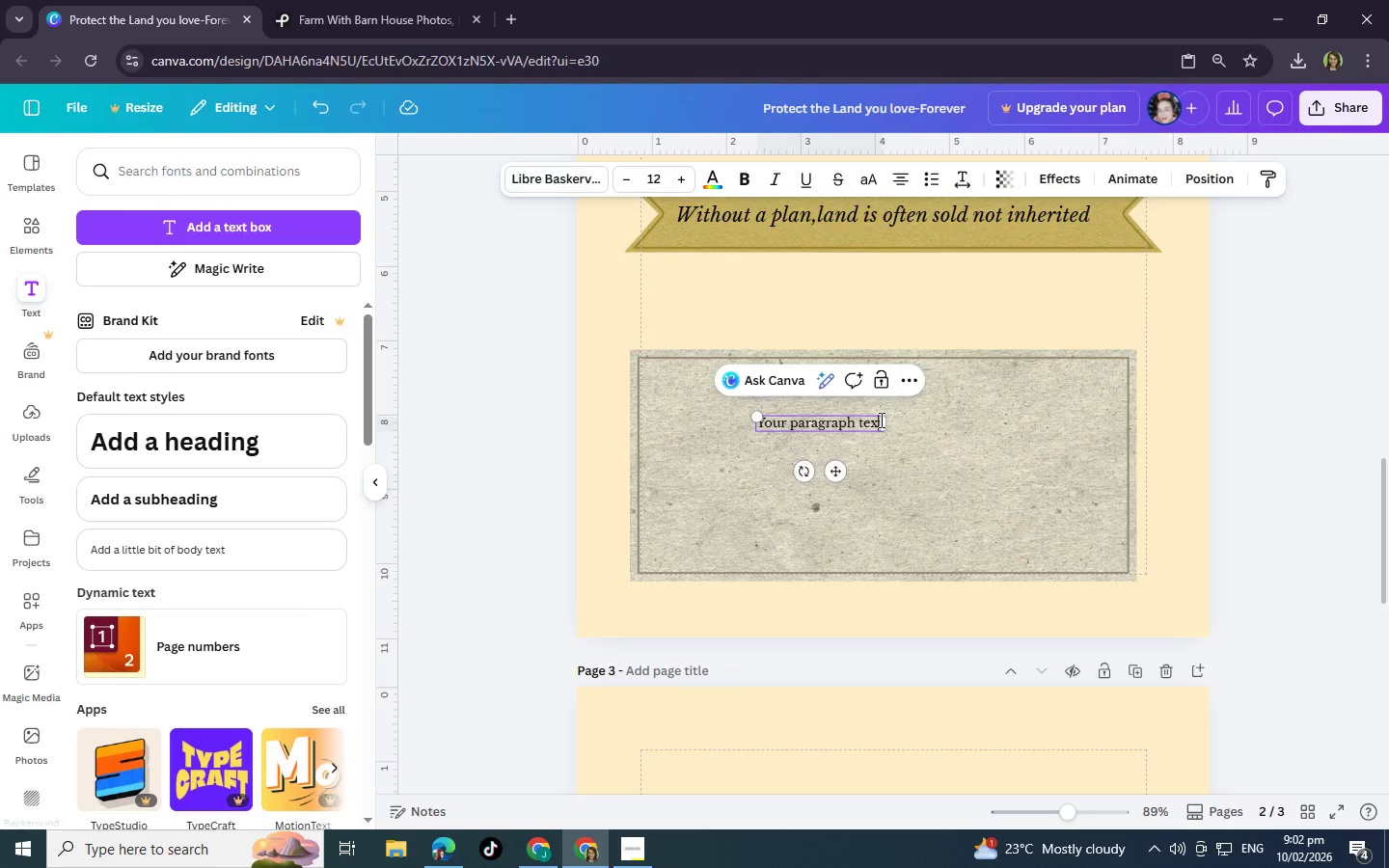 
left_click([880, 420])
 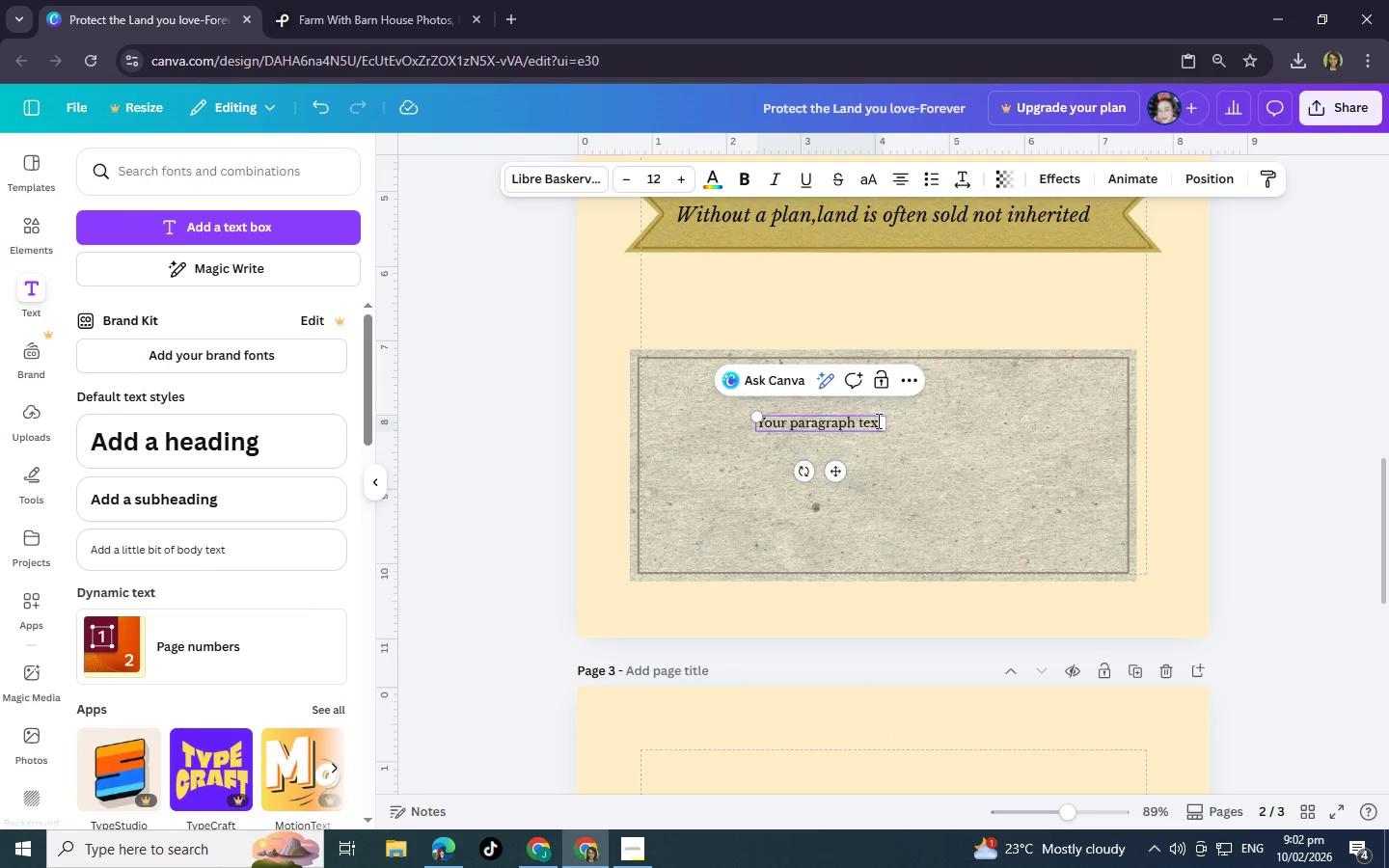 
left_click([877, 420])
 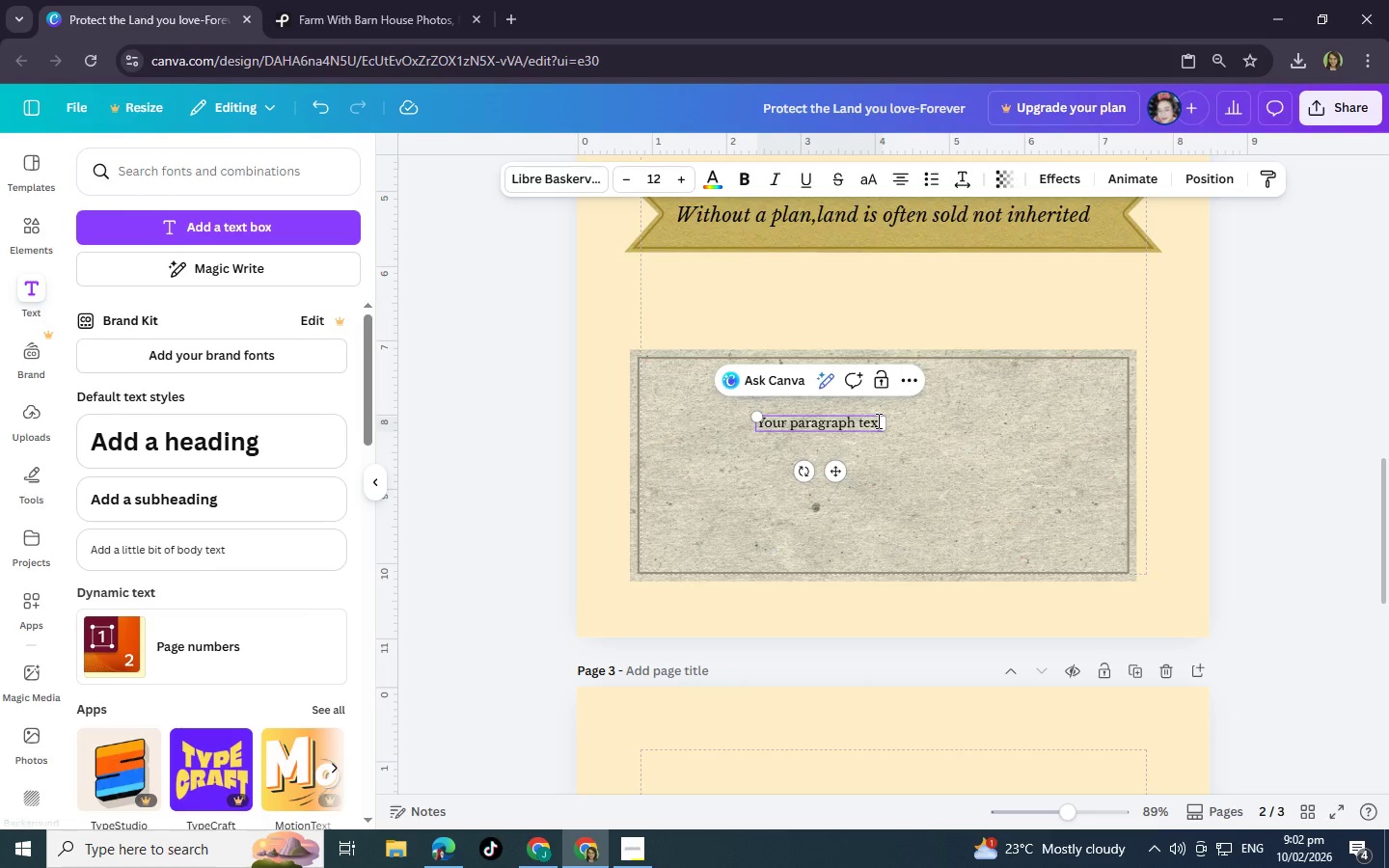 
key(Backspace)
key(Backspace)
key(Backspace)
key(Backspace)
key(Backspace)
key(Backspace)
key(Backspace)
key(Backspace)
key(Backspace)
key(Backspace)
key(Backspace)
key(Backspace)
key(Backspace)
key(Backspace)
key(Backspace)
key(Backspace)
key(Backspace)
key(Backspace)
key(Backspace)
type(Get your Sucession Planning Checklist )
 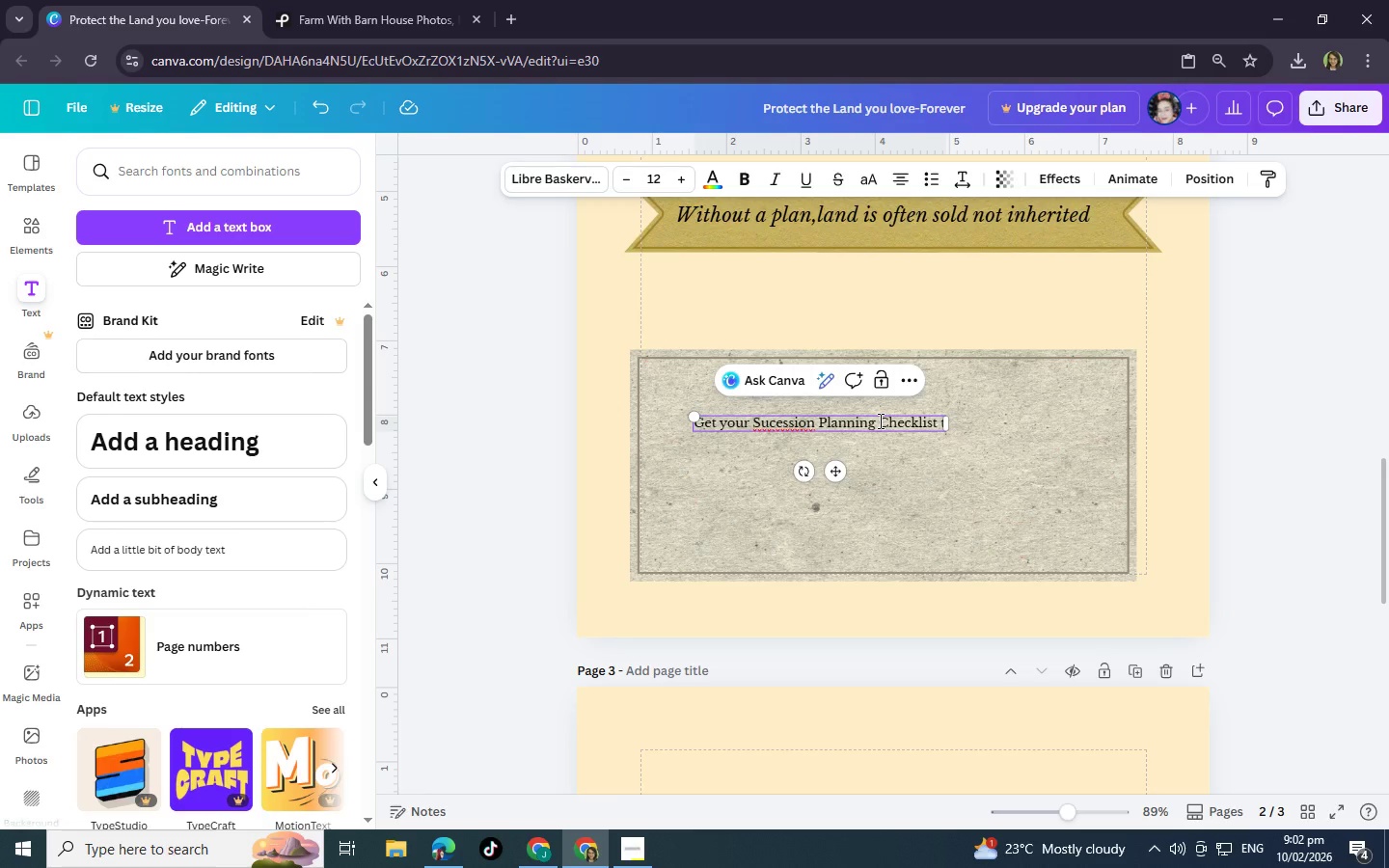 
wait(5.34)
 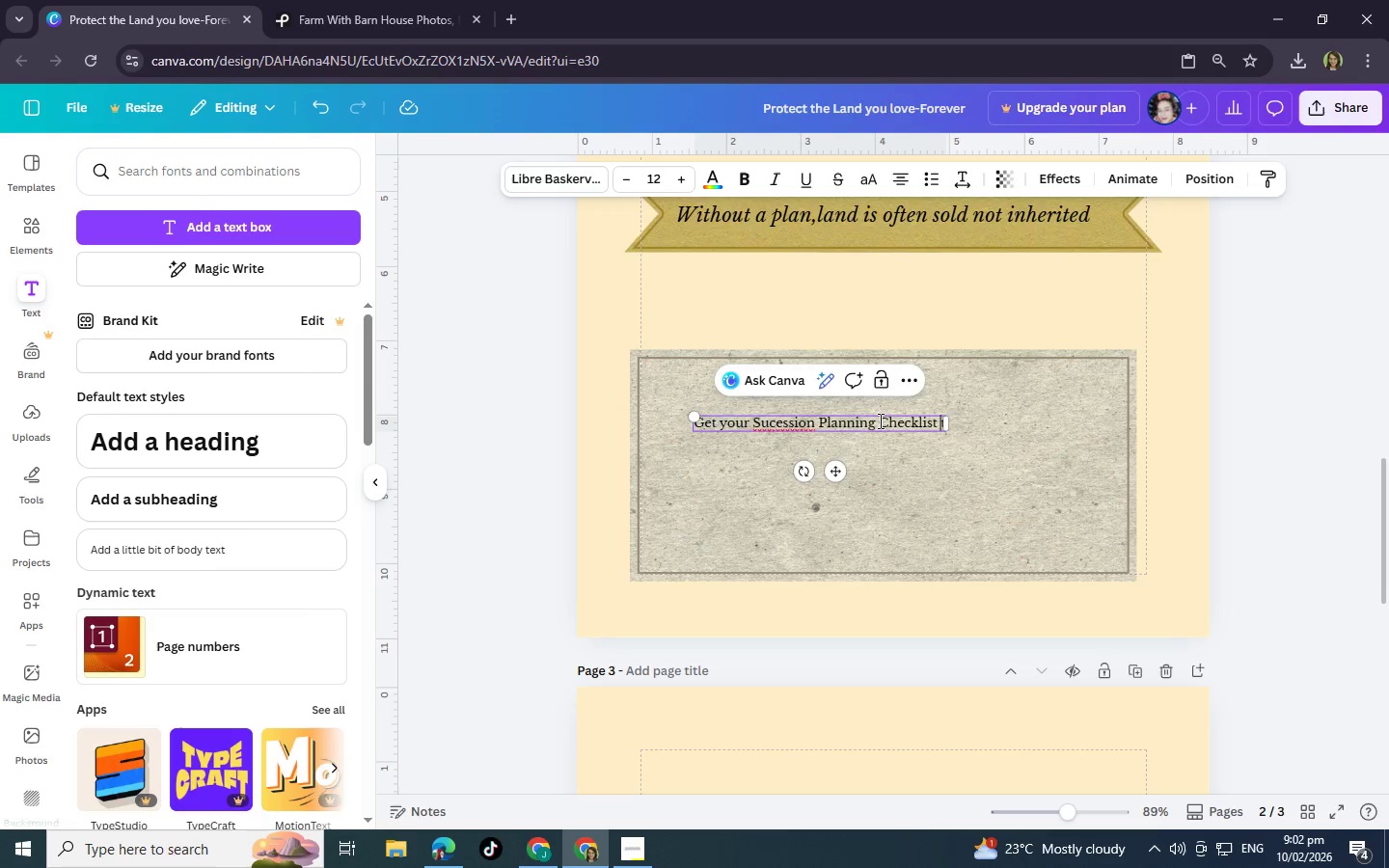 
scroll: coordinate [879, 420], scroll_direction: up, amount: 1.0
 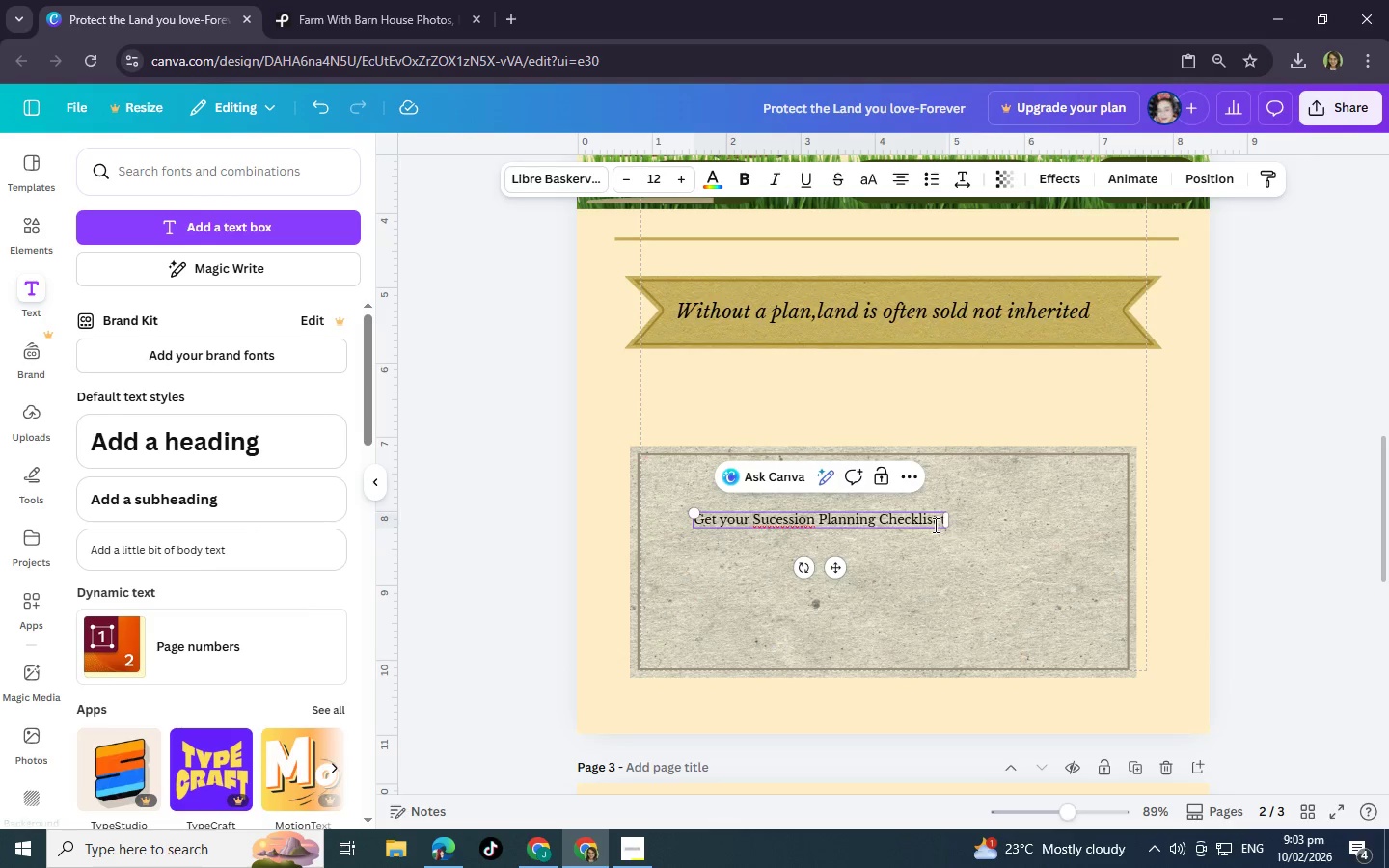 
left_click([953, 528])
 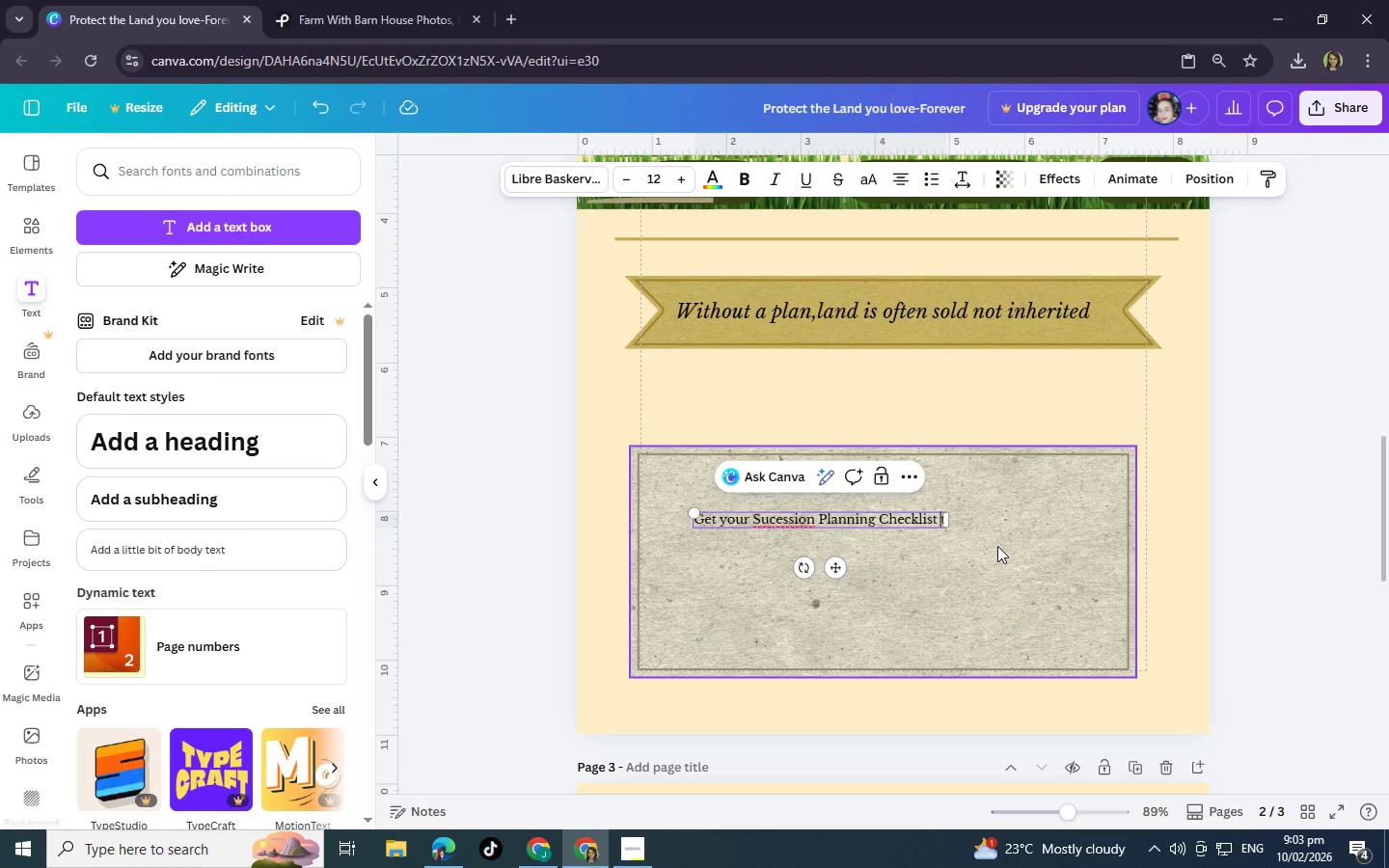 
left_click([997, 546])
 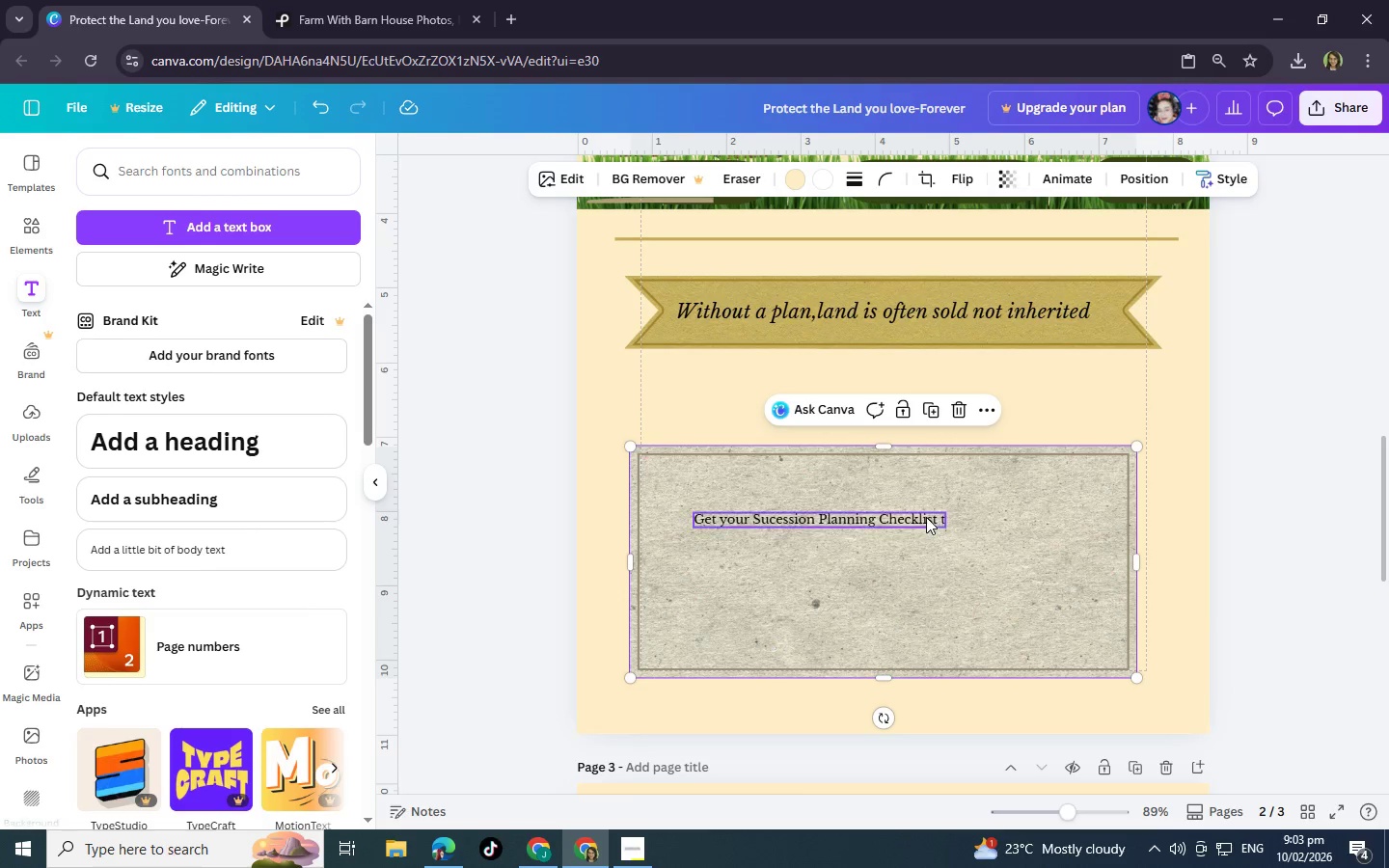 
left_click([926, 516])
 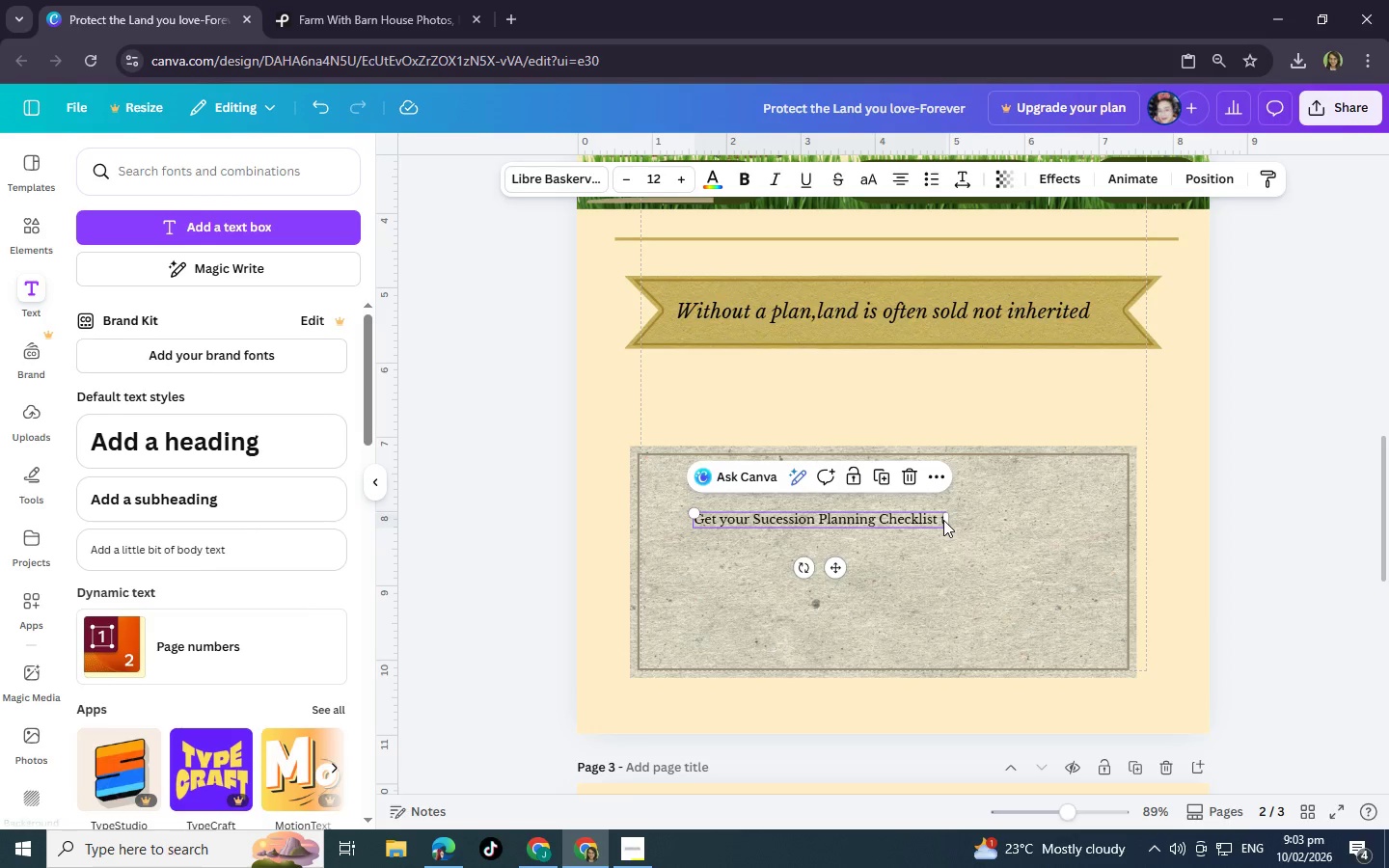 
left_click([943, 520])
 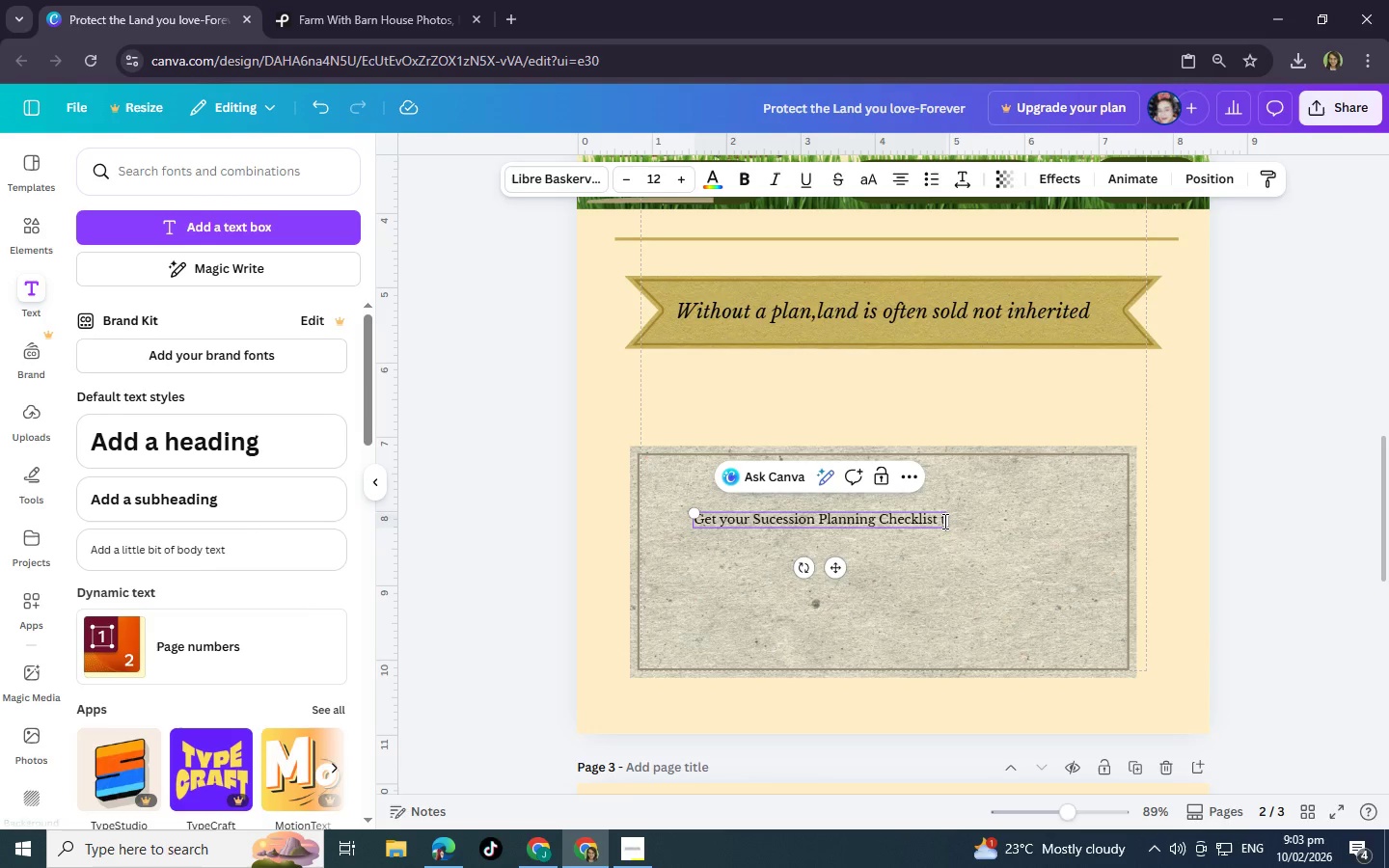 
left_click([943, 521])
 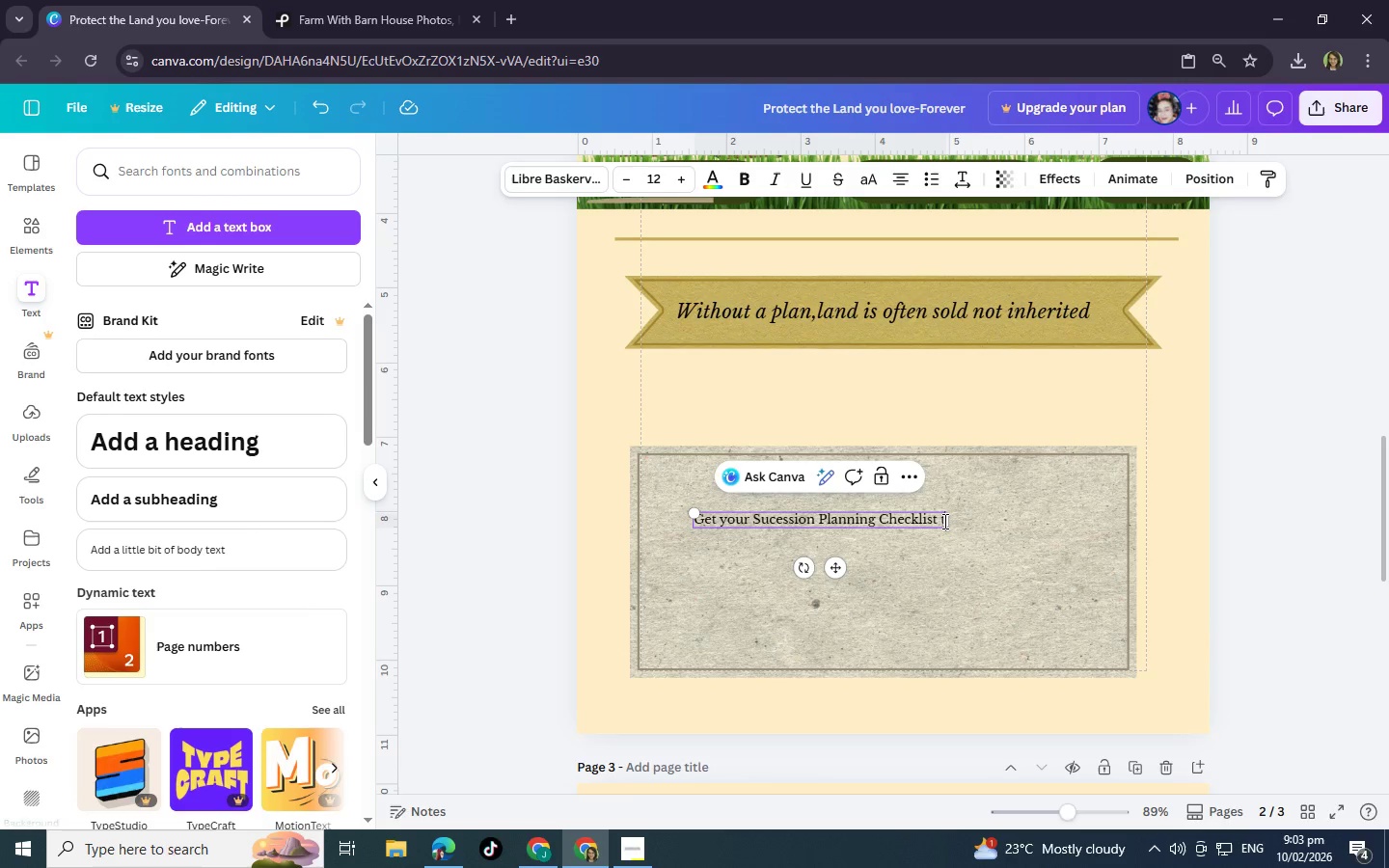 
key(Backspace)
 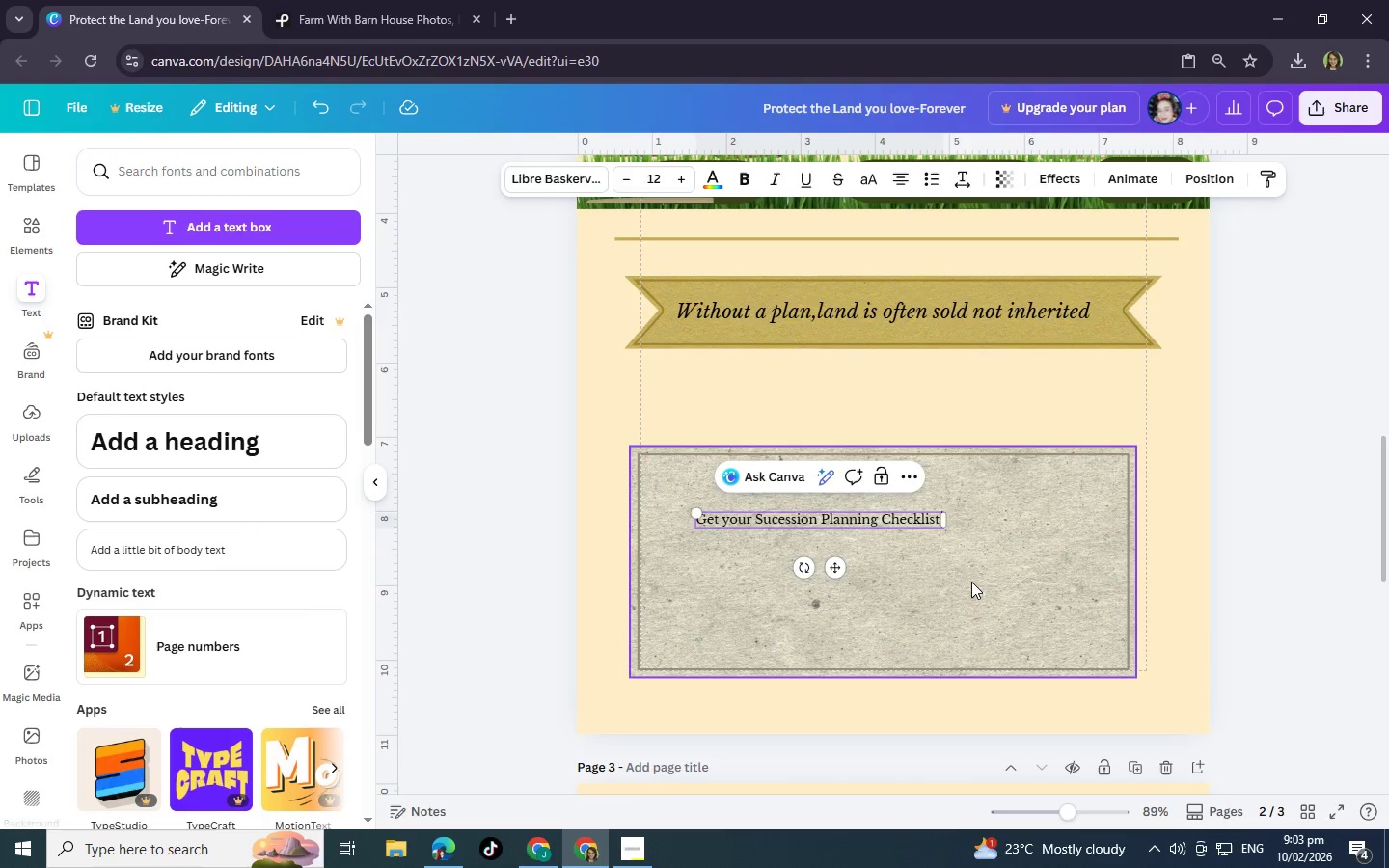 
left_click([979, 593])
 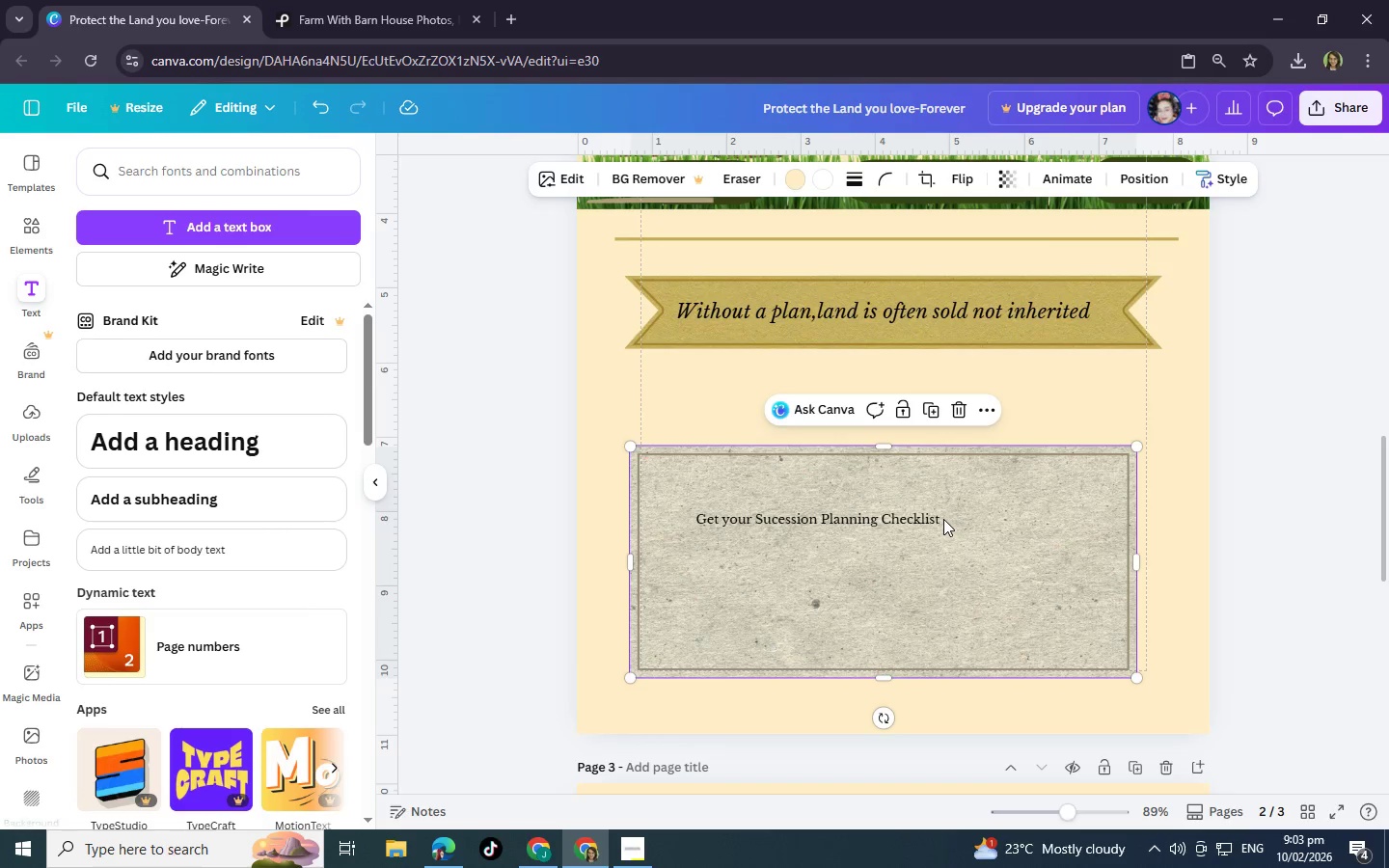 
double_click([942, 519])
 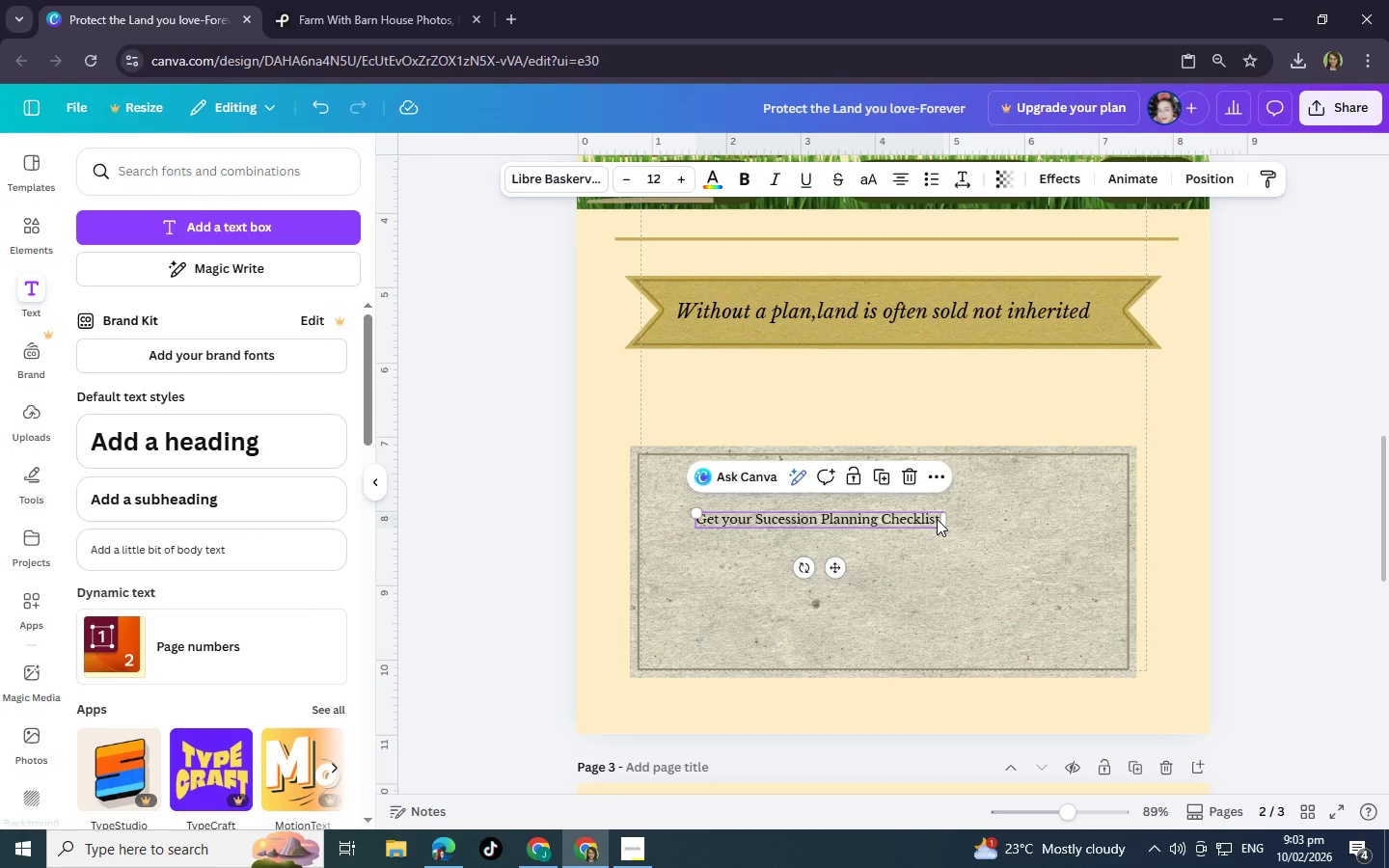 
left_click([937, 519])
 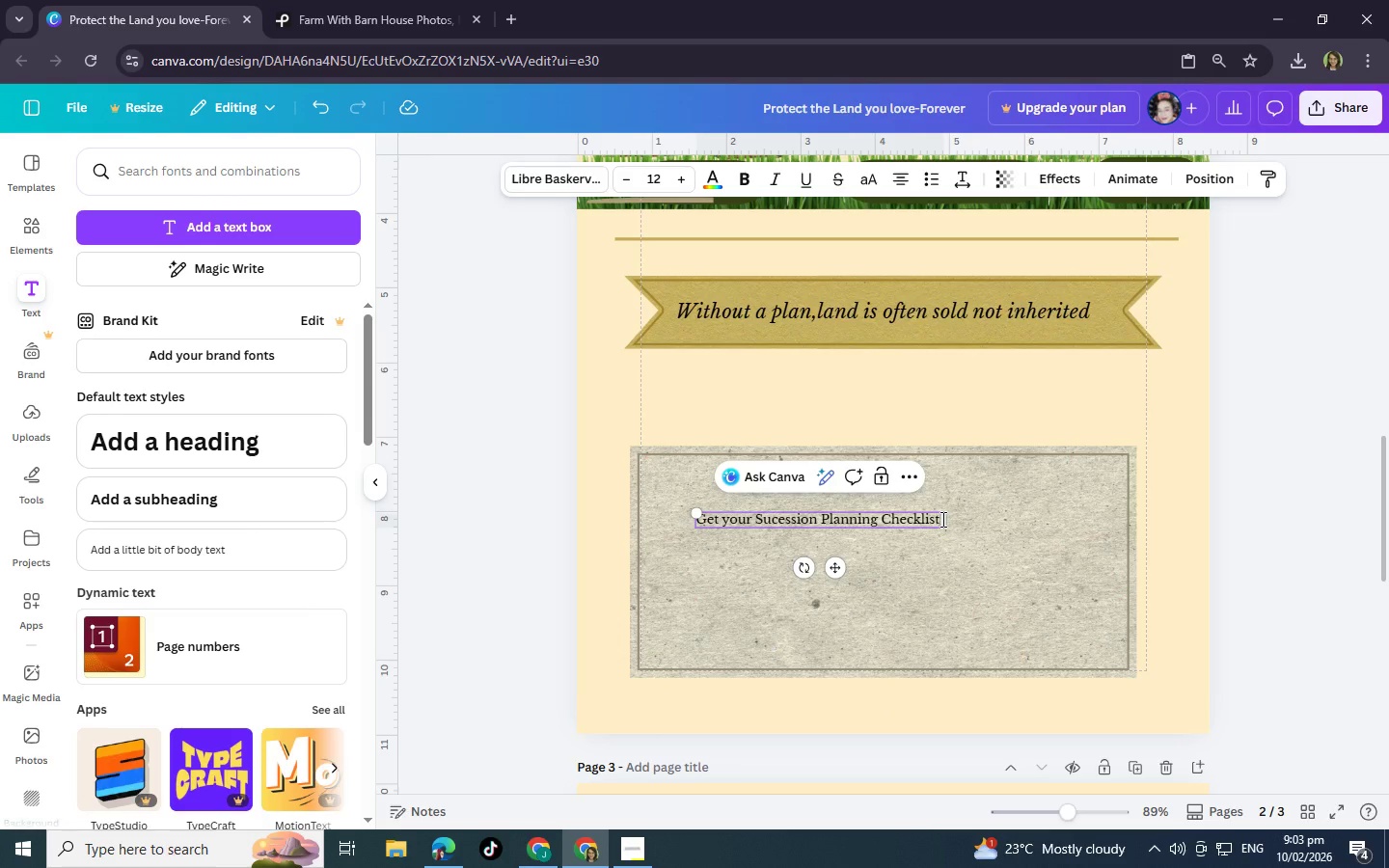 
left_click([941, 519])
 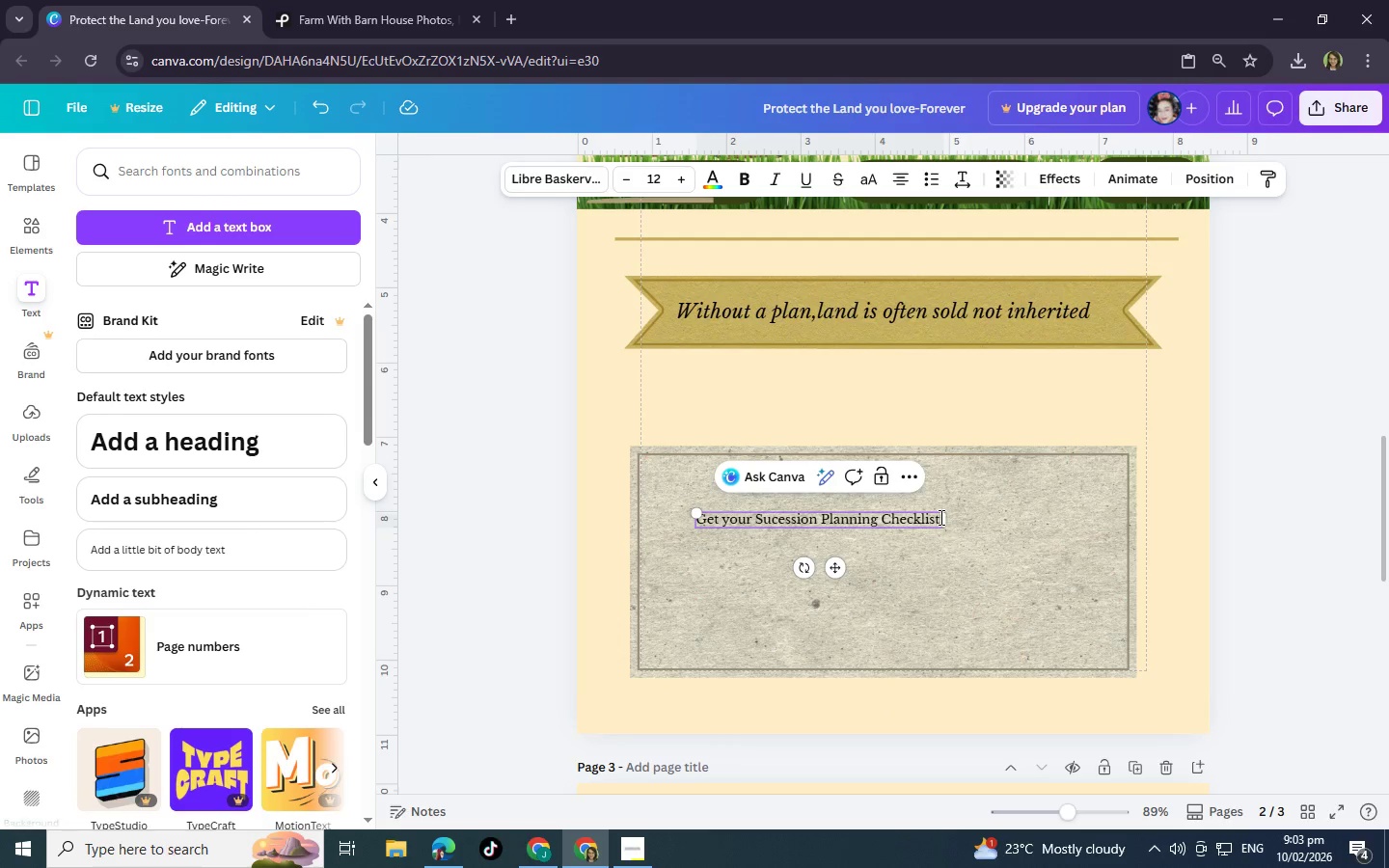 
left_click([940, 517])
 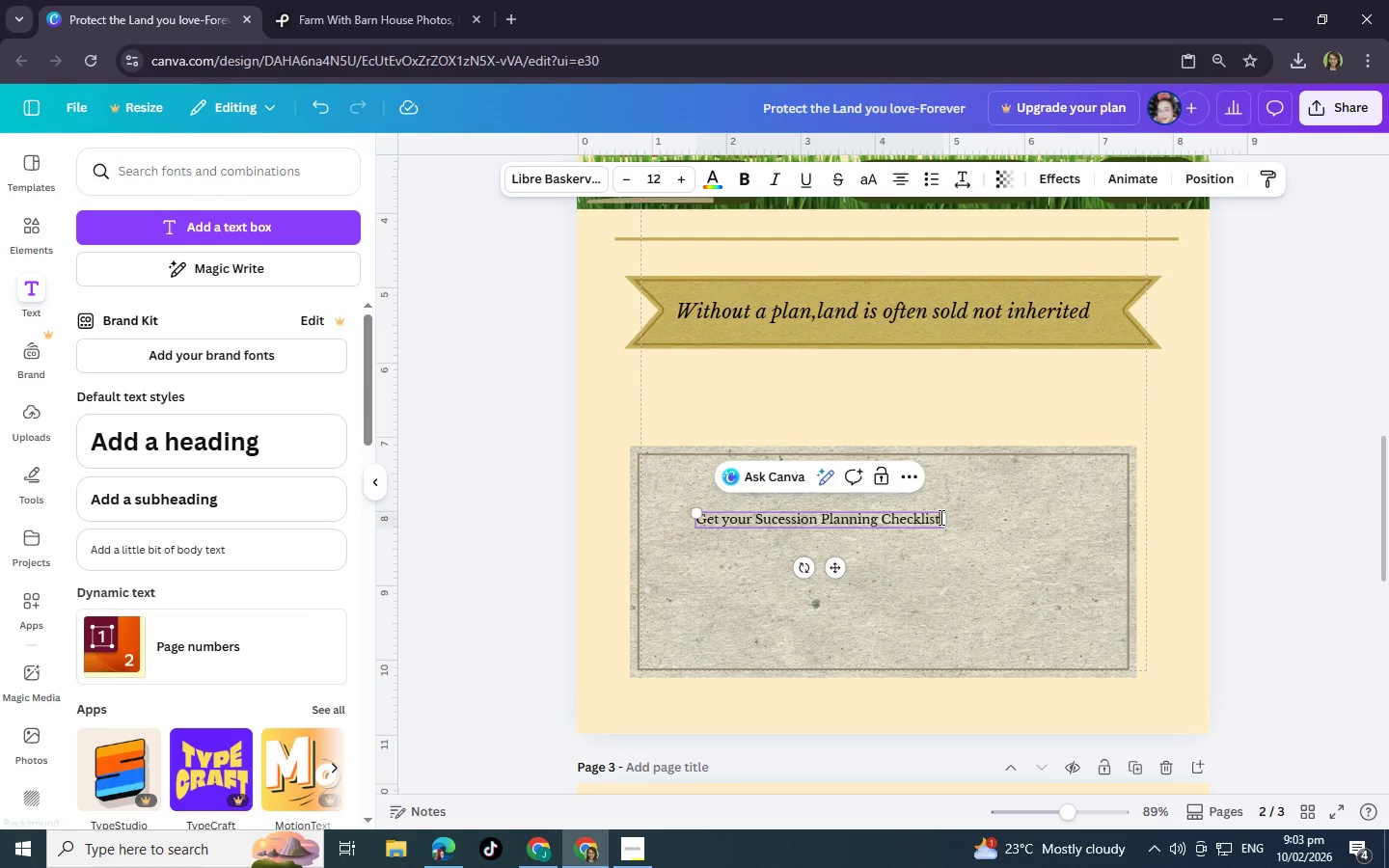 
key(Shift+1)
 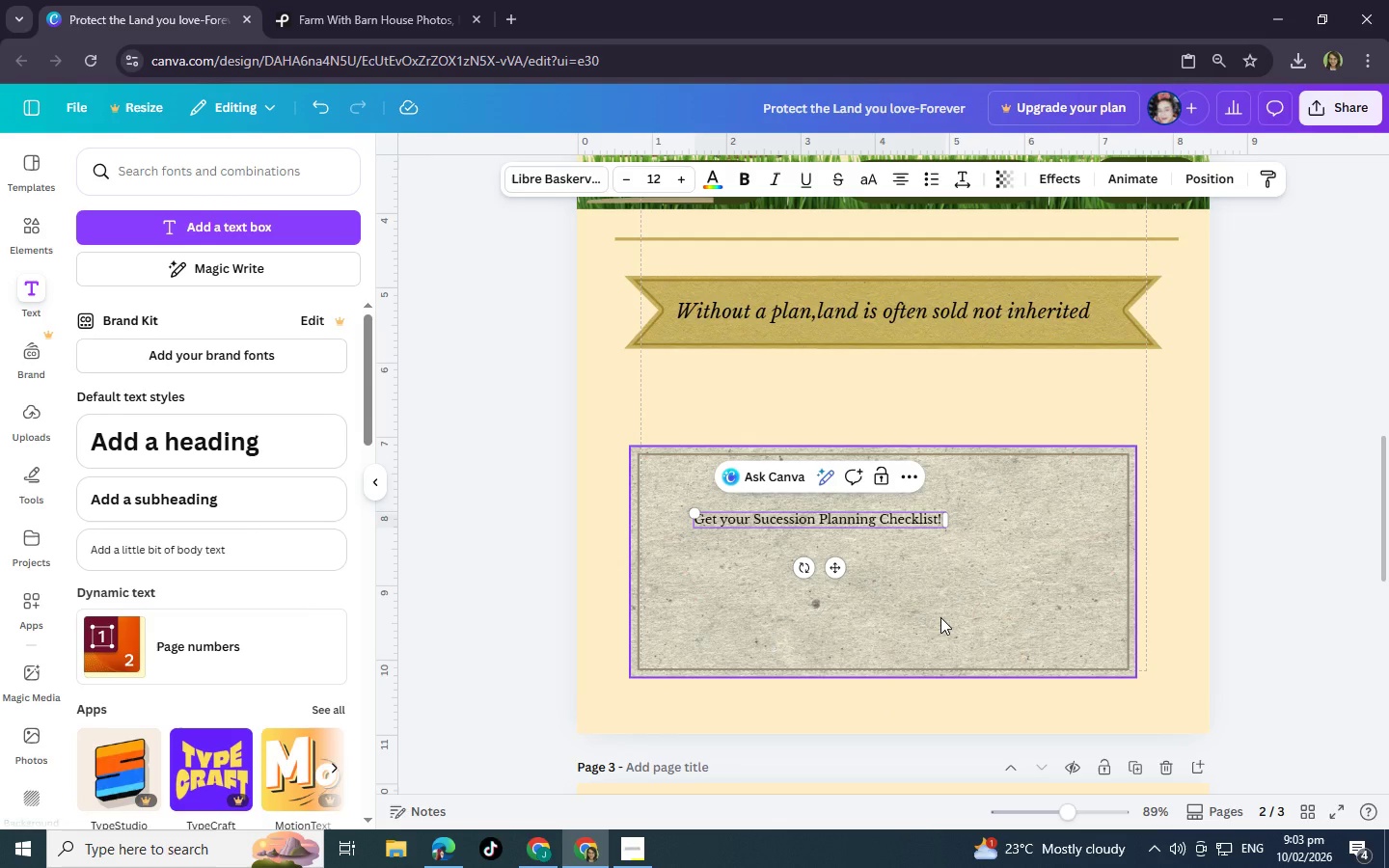 
left_click([940, 617])
 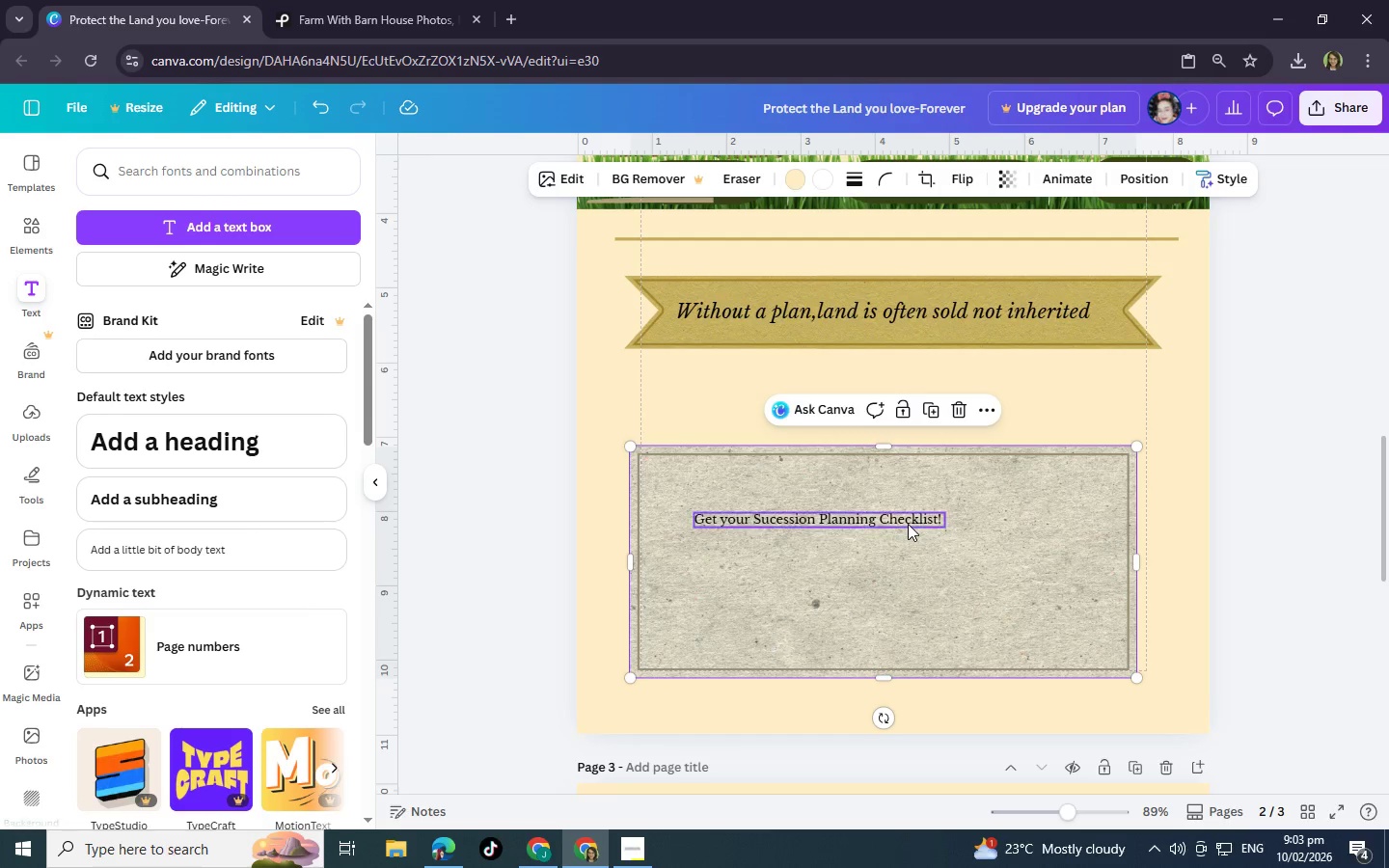 
left_click([908, 524])
 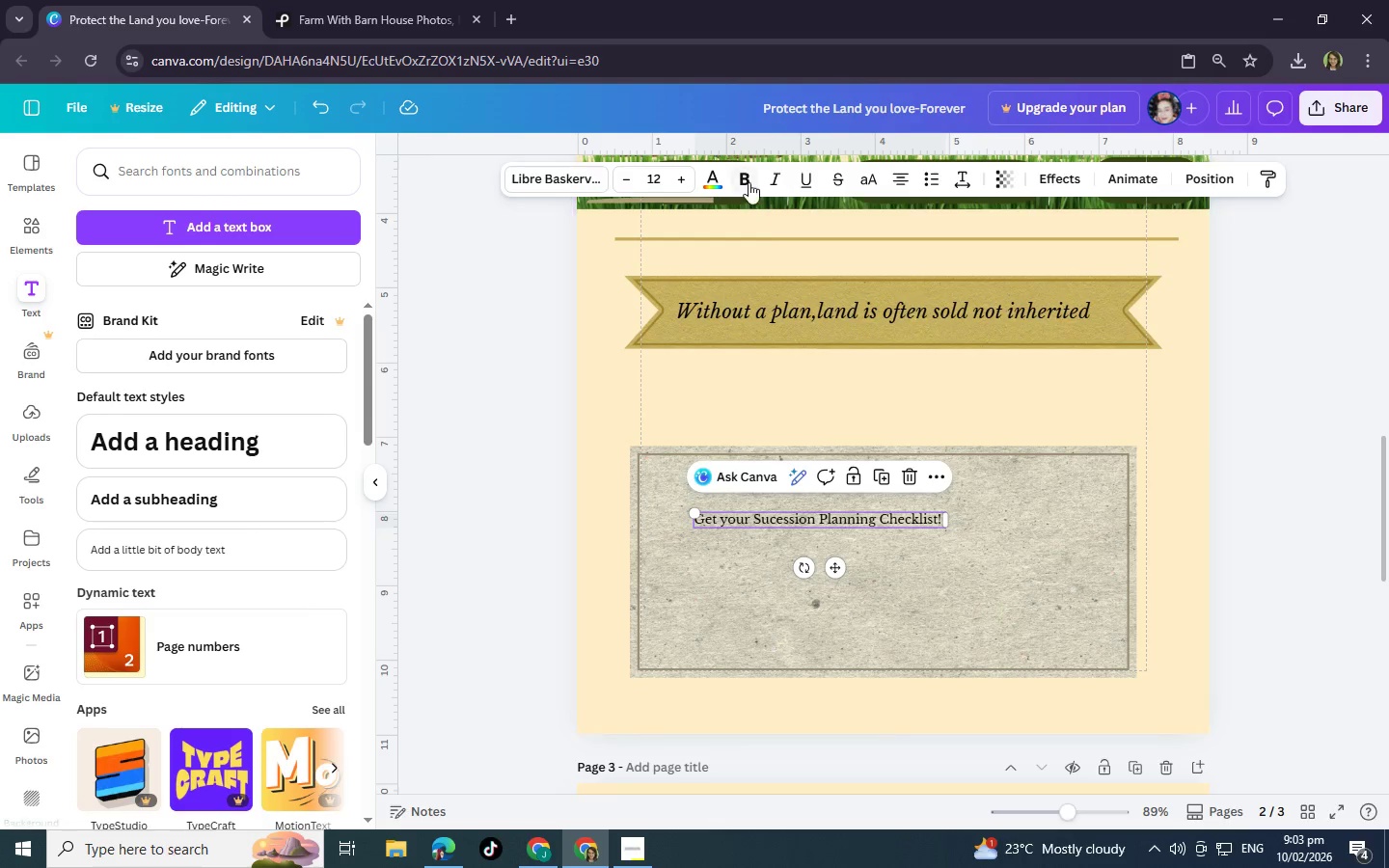 
left_click([748, 180])
 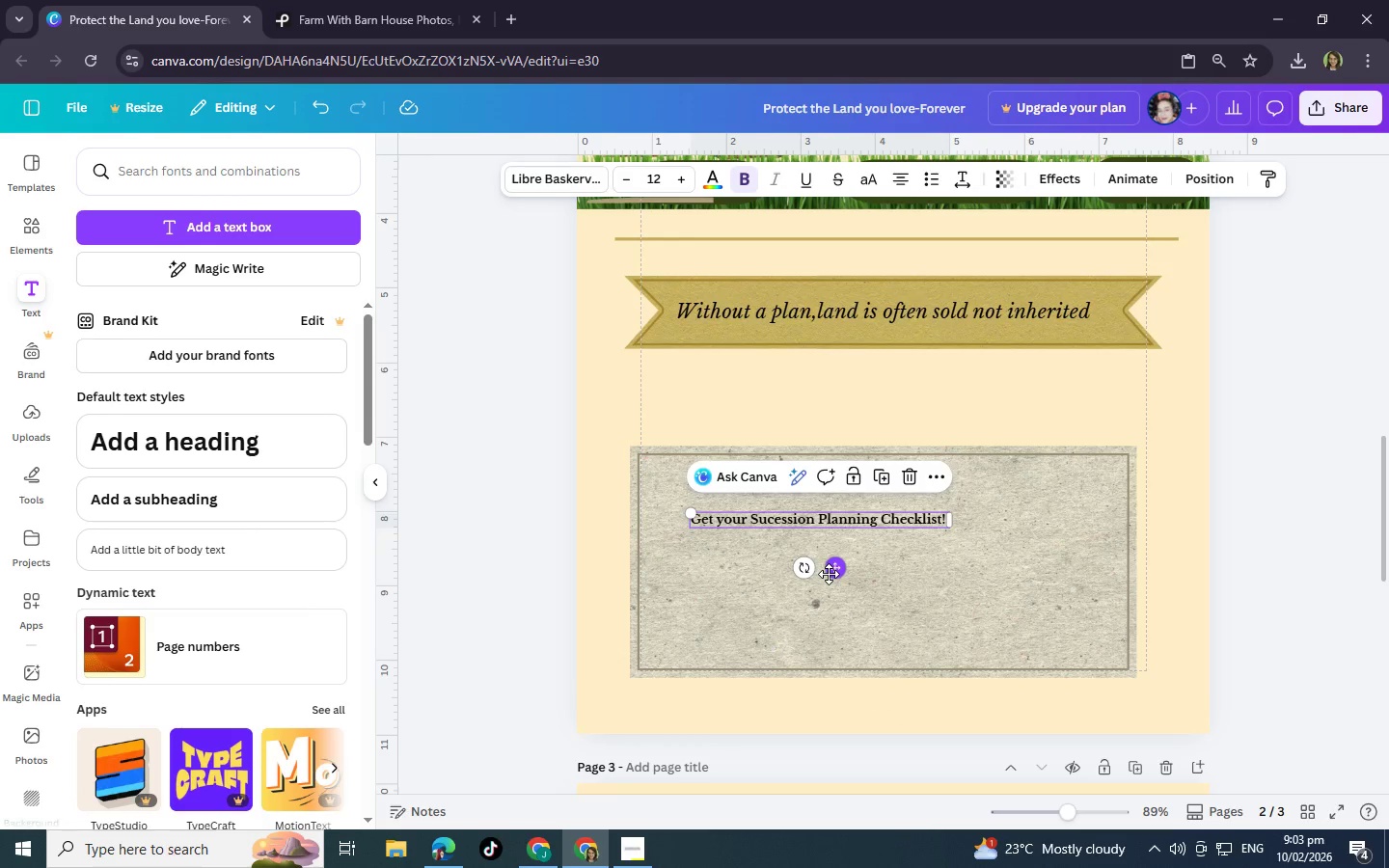 
left_click_drag(start_coordinate=[831, 574], to_coordinate=[853, 559])
 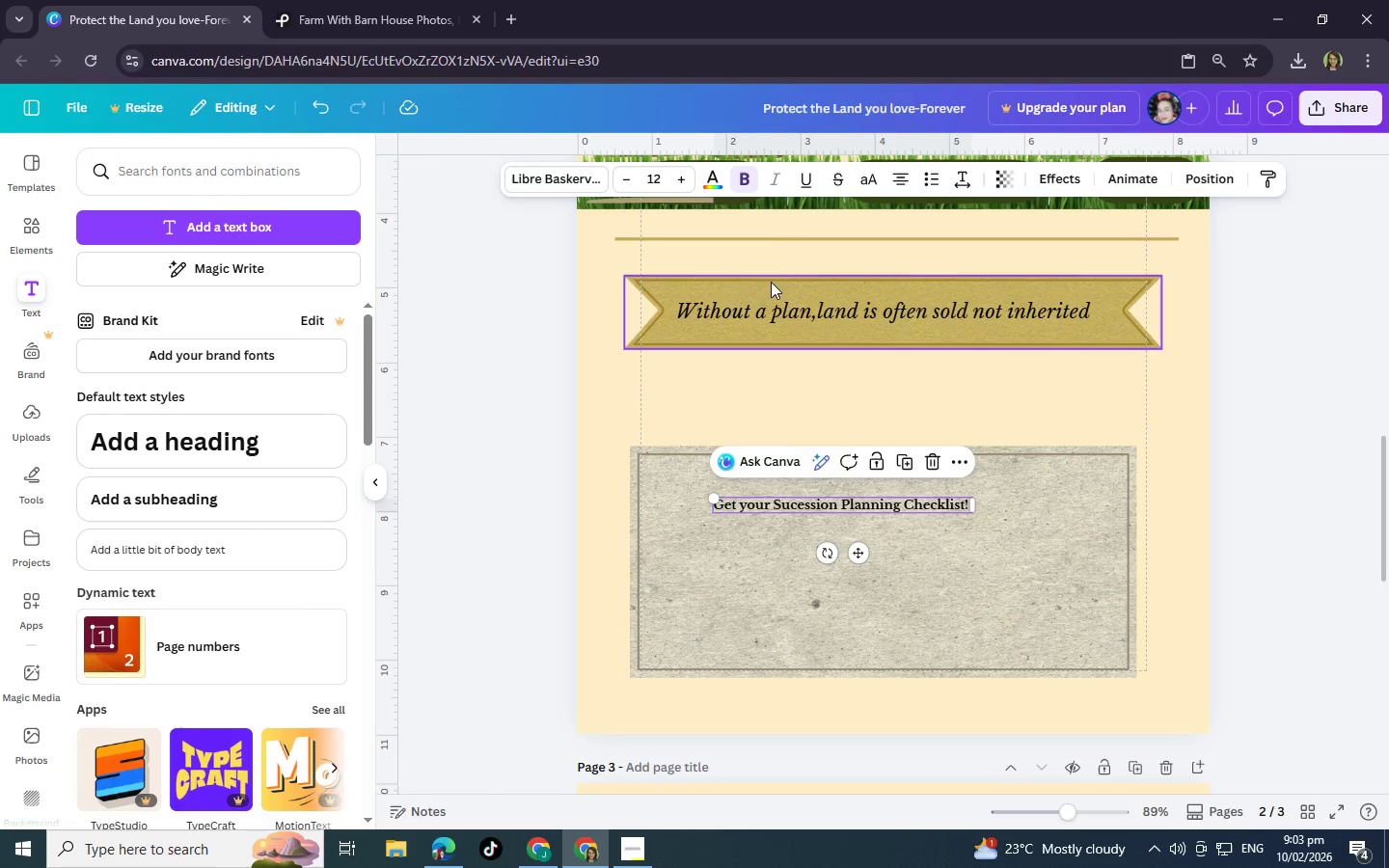 
left_click([747, 180])
 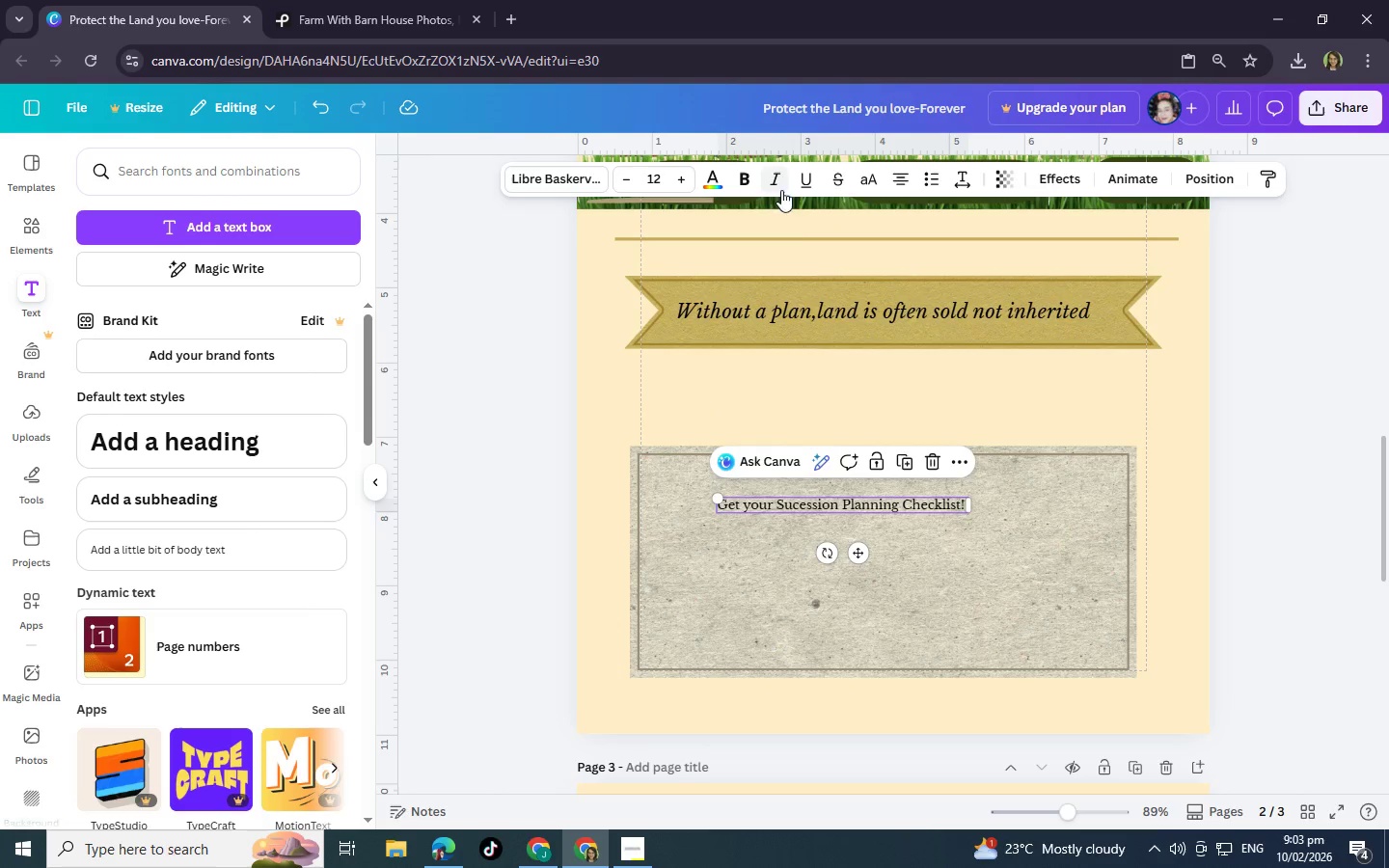 
left_click([774, 176])
 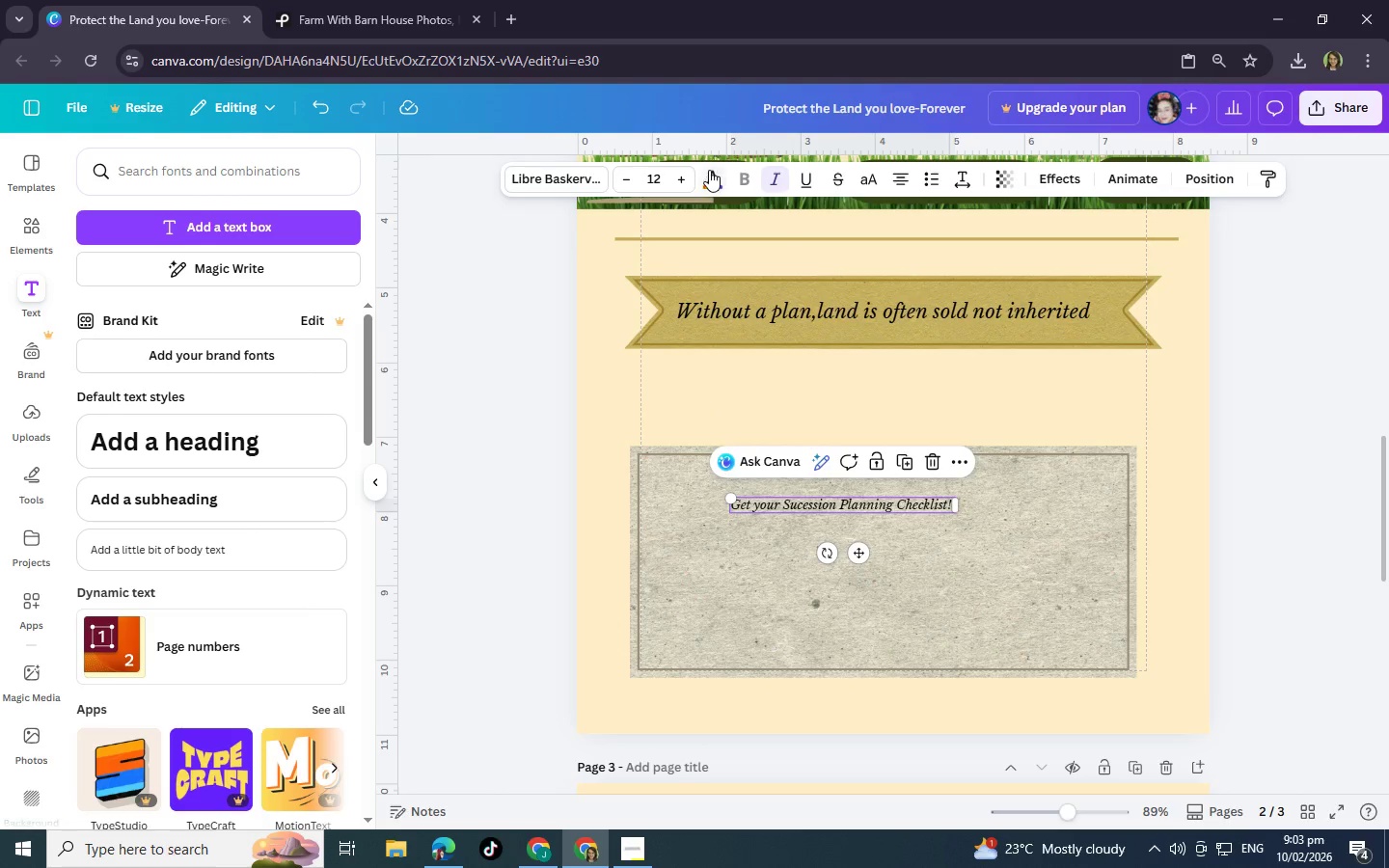 
double_click([683, 177])
 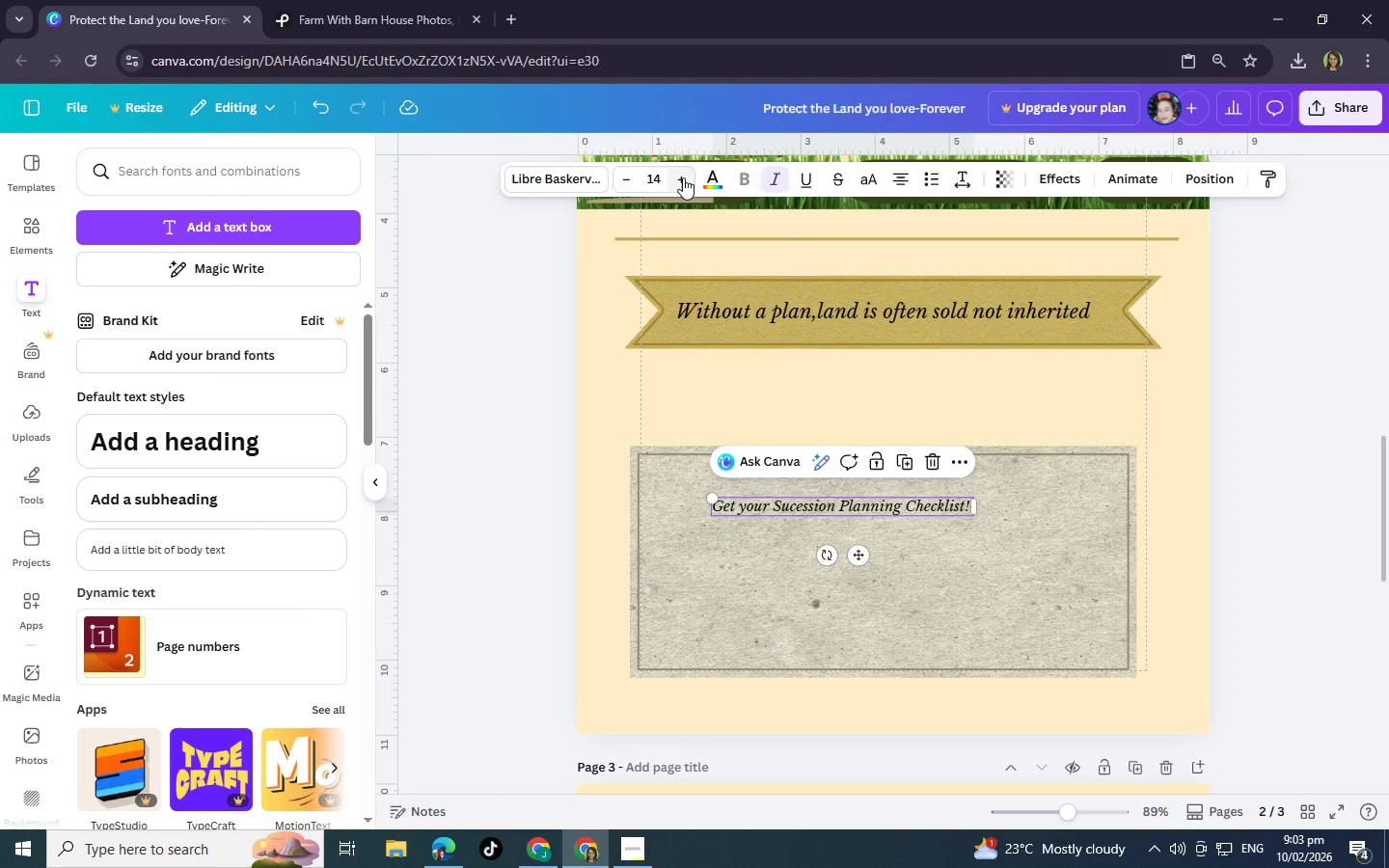 
triple_click([683, 177])
 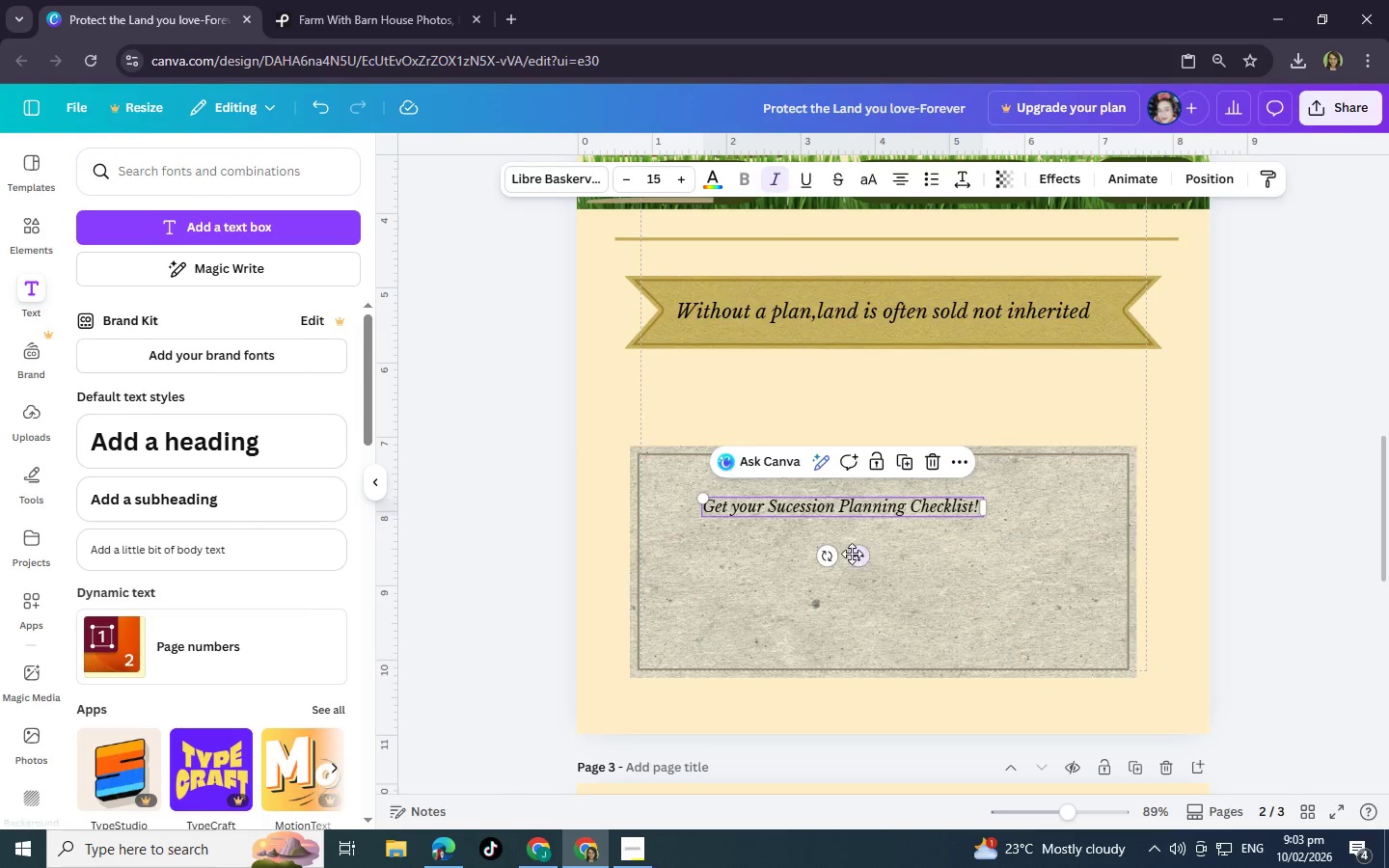 
left_click_drag(start_coordinate=[858, 556], to_coordinate=[886, 545])
 